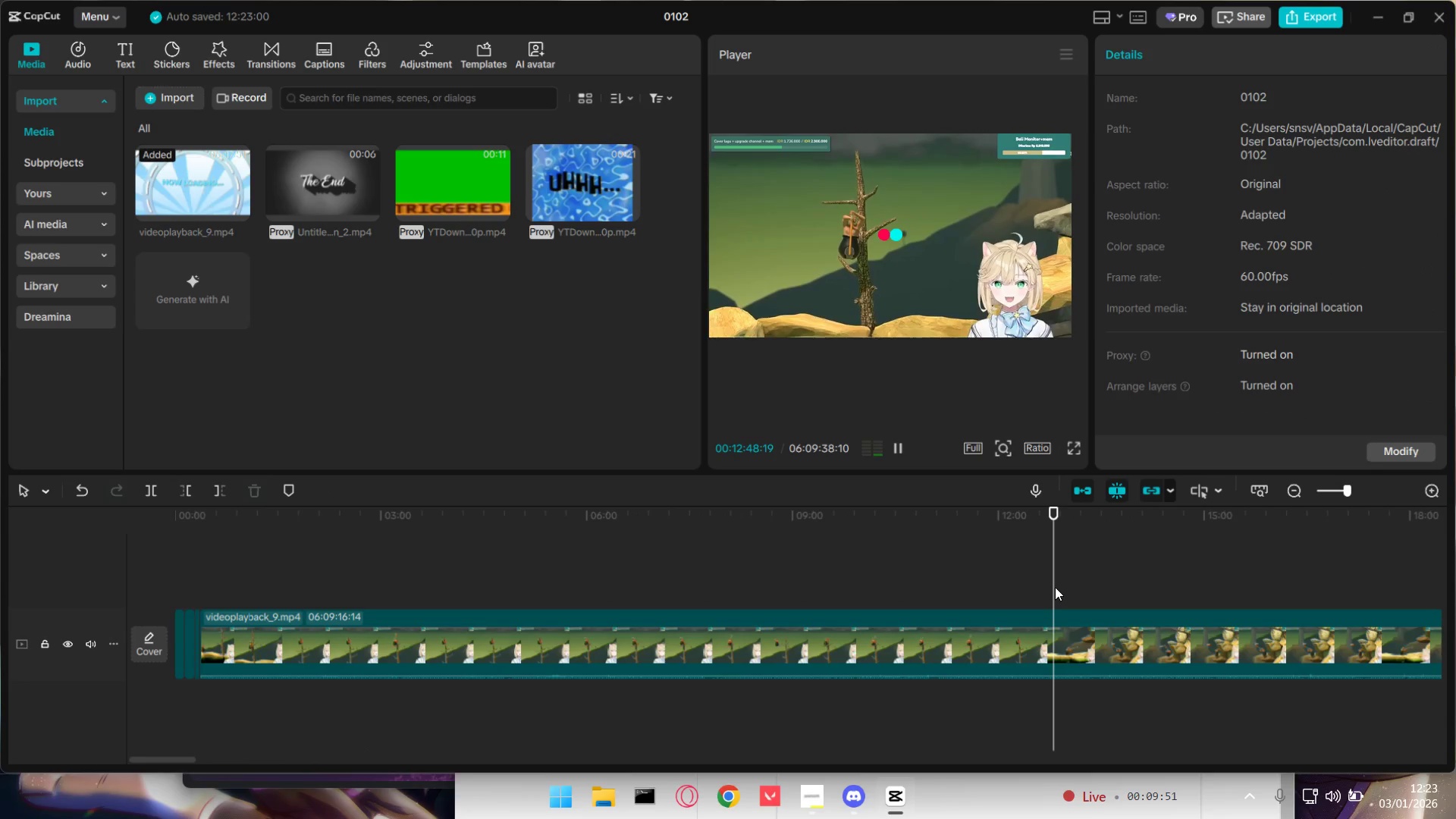 
key(Space)
 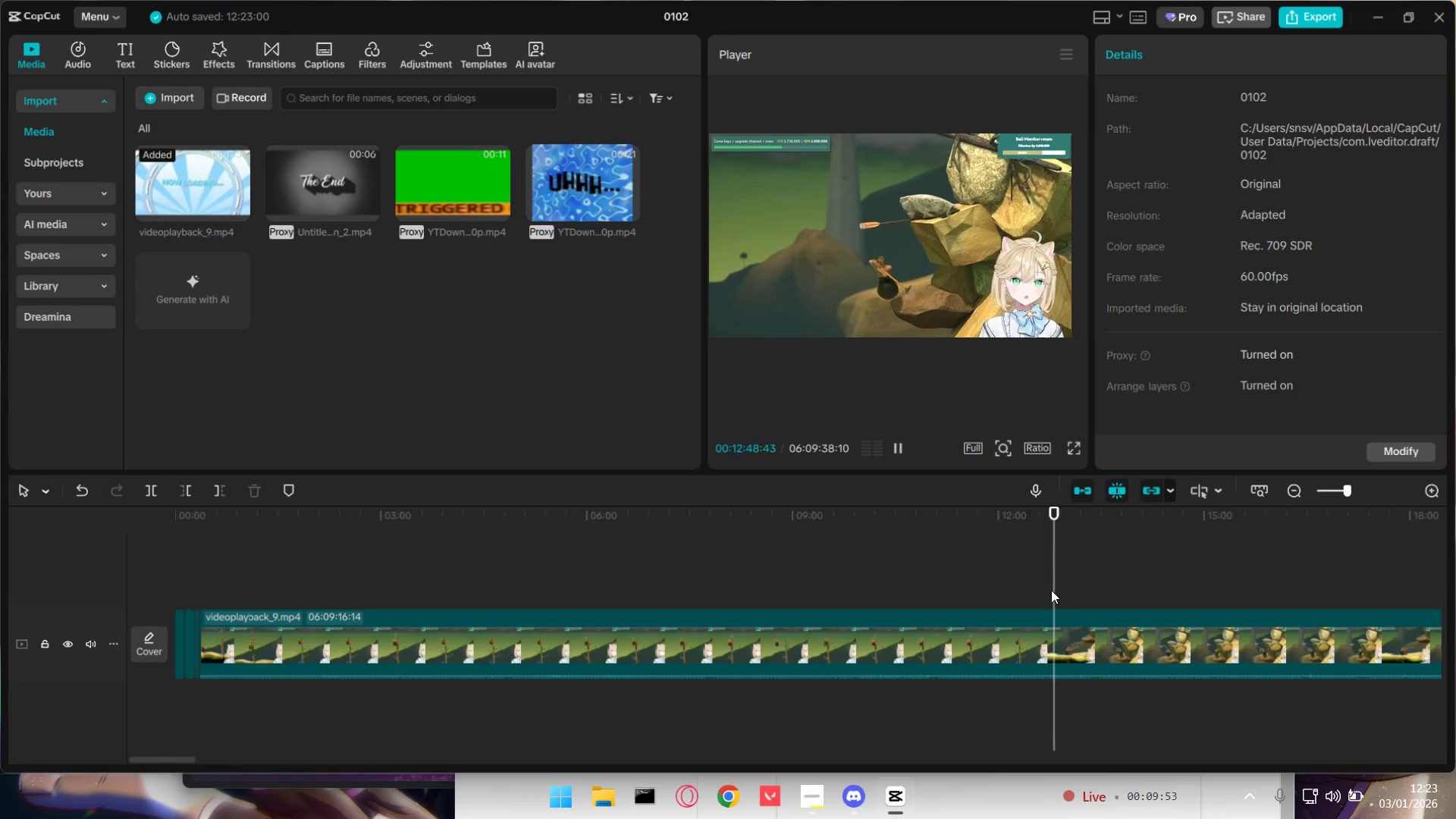 
key(Space)
 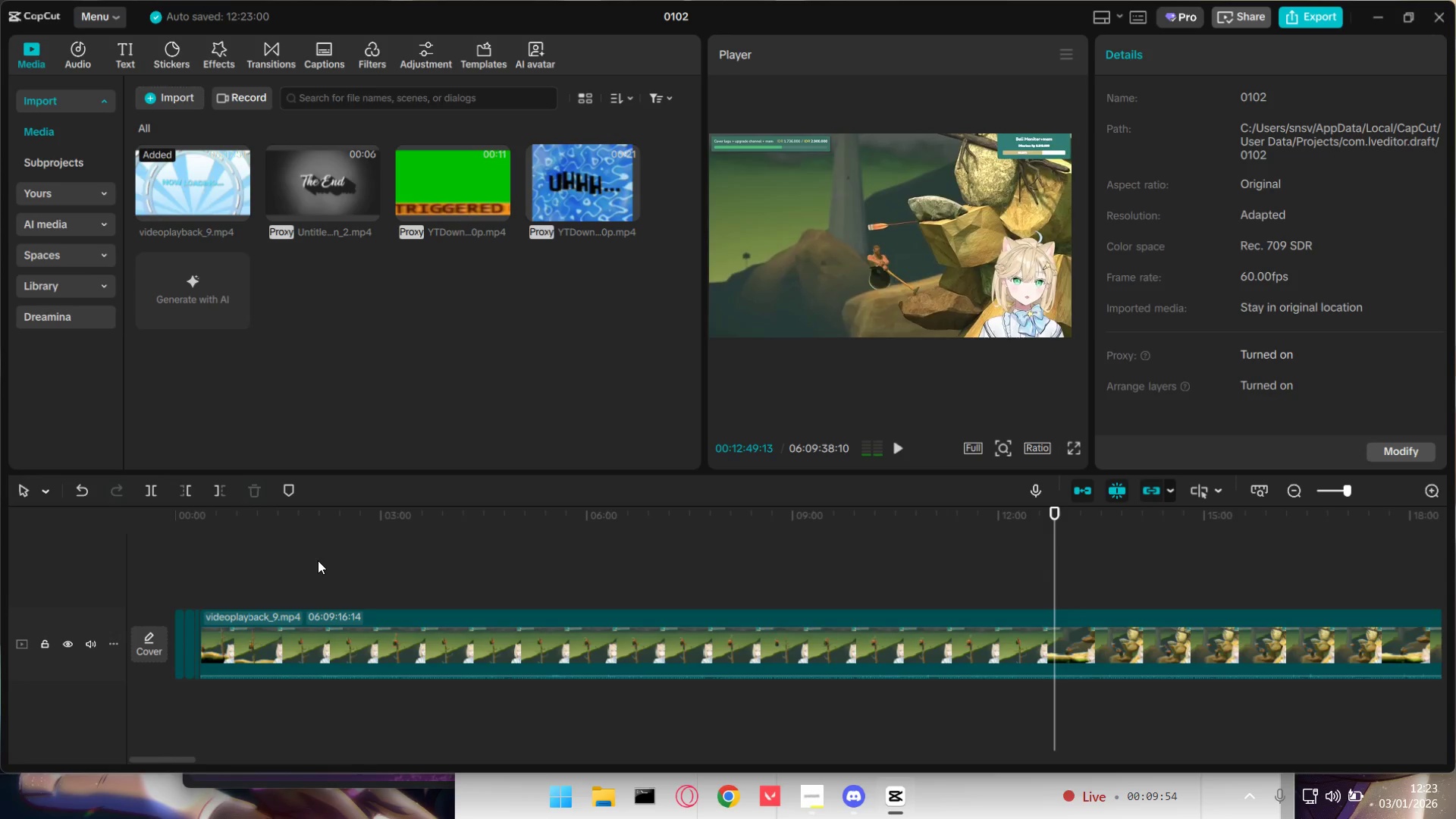 
left_click([318, 560])
 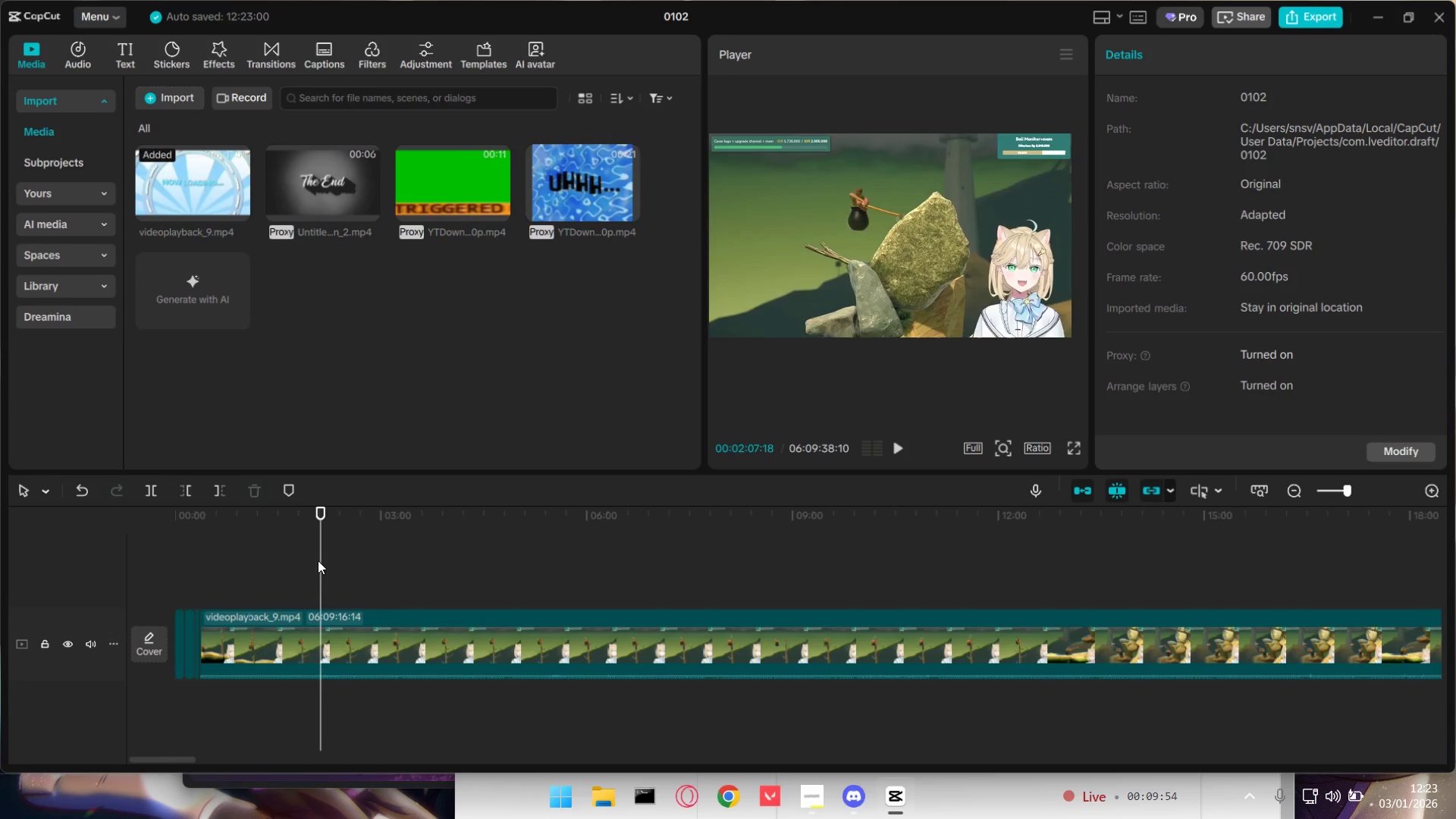 
left_click_drag(start_coordinate=[318, 560], to_coordinate=[0, 538])
 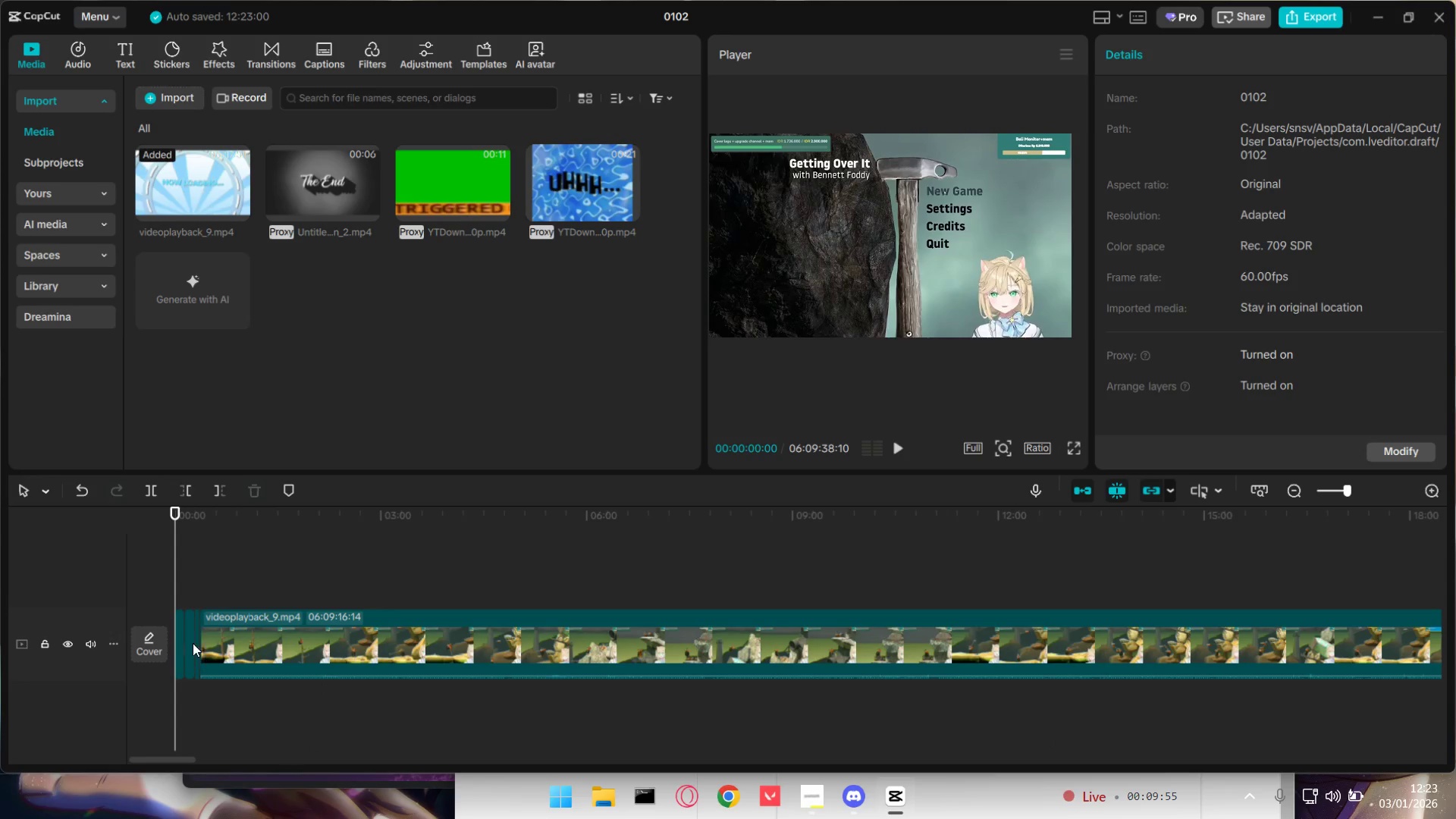 
hold_key(key=ControlLeft, duration=1.5)
hold_key(key=ControlLeft, duration=0.48)
scroll: coordinate [180, 626], scroll_direction: up, amount: 24.0
 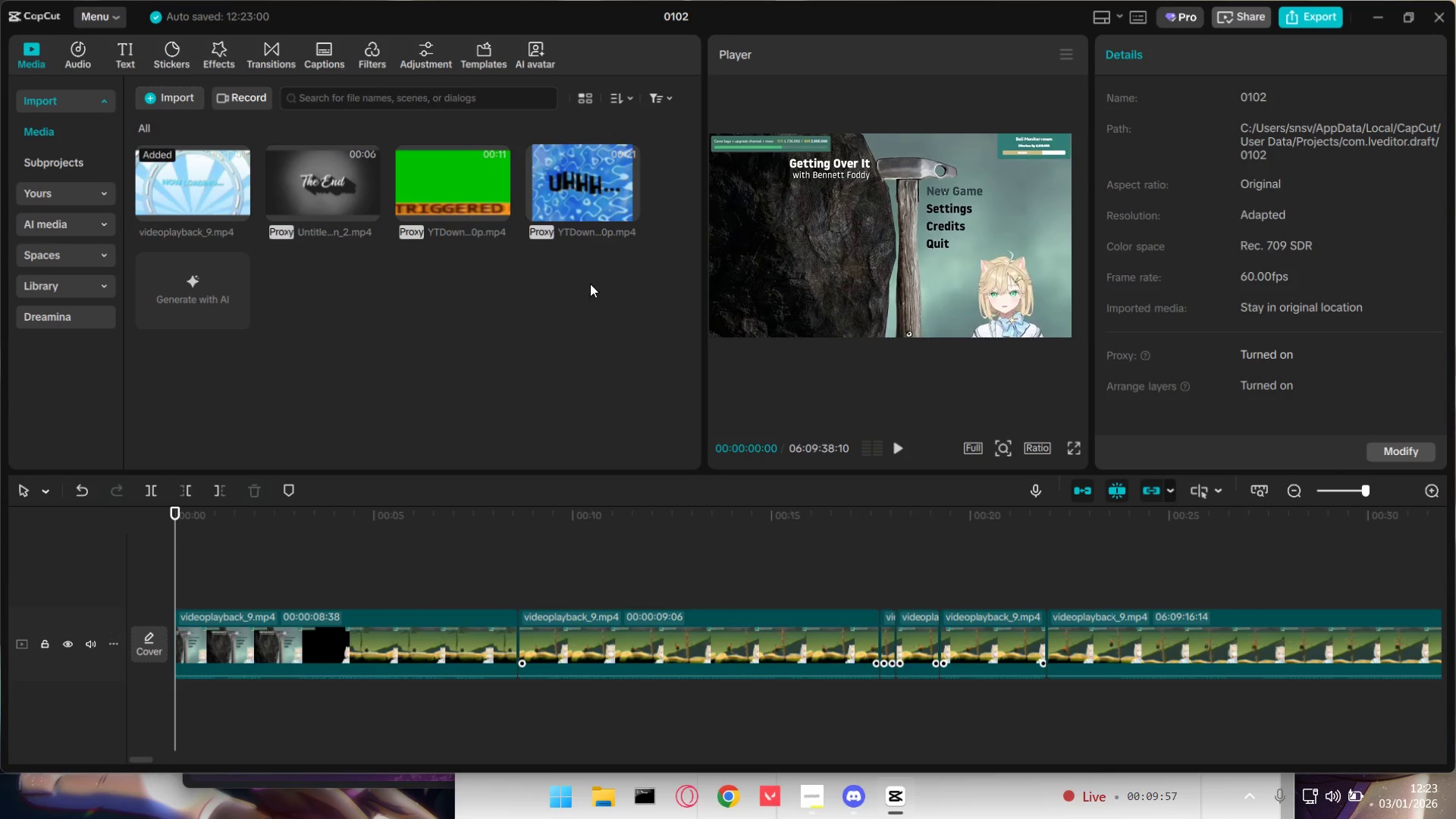 
left_click_drag(start_coordinate=[571, 180], to_coordinate=[509, 632])
 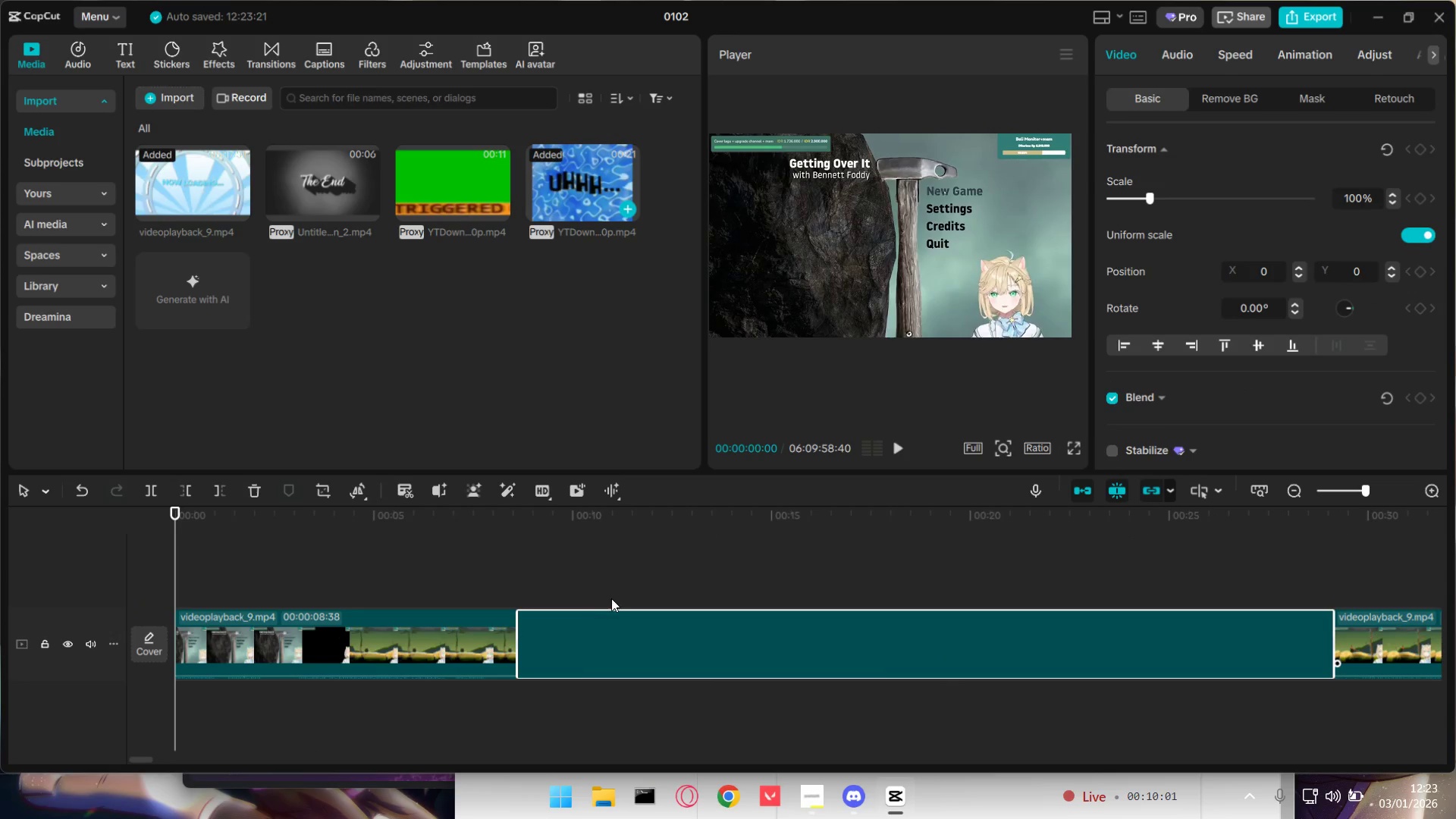 
left_click_drag(start_coordinate=[611, 584], to_coordinate=[615, 583])
 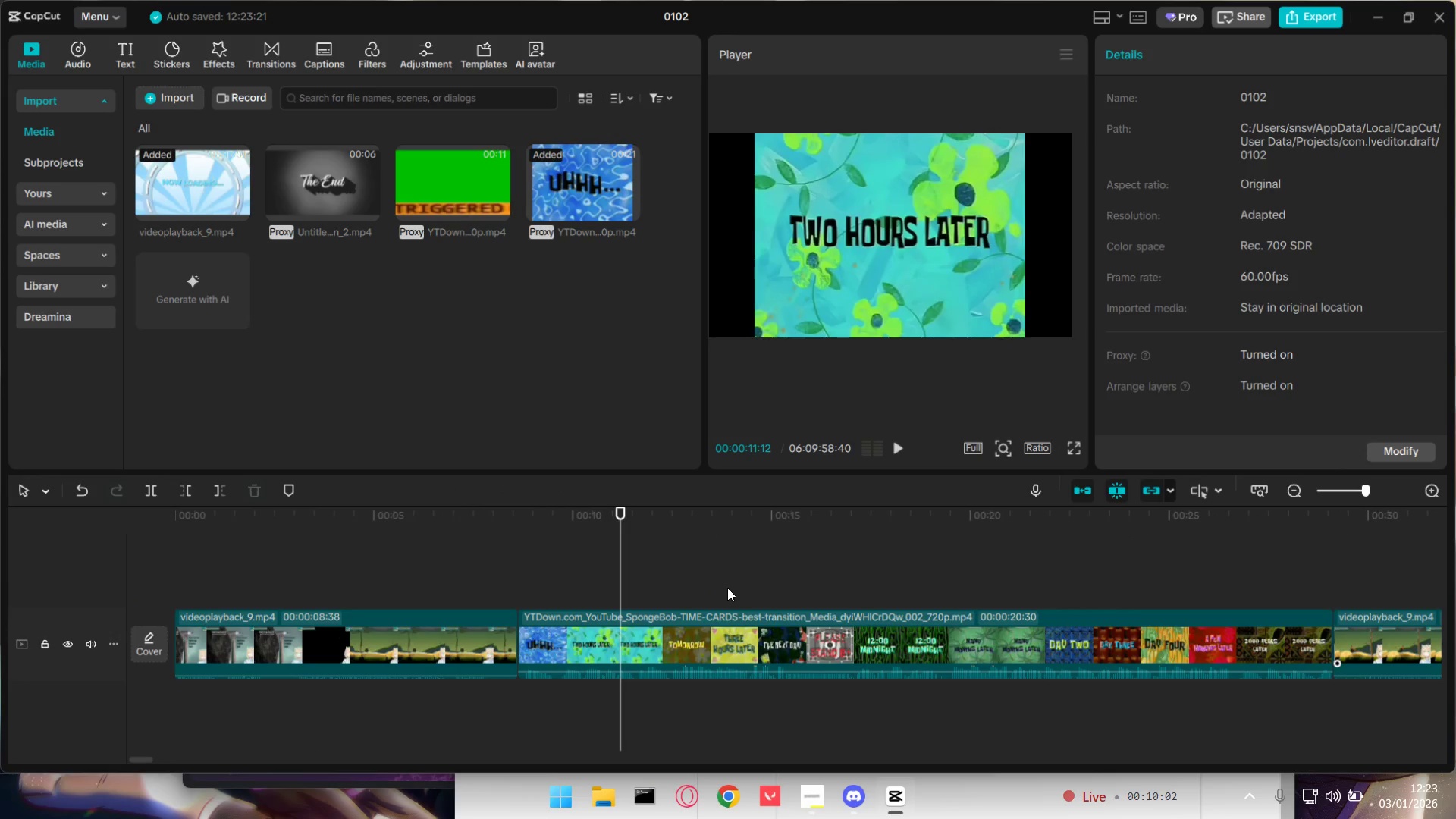 
left_click([727, 588])
 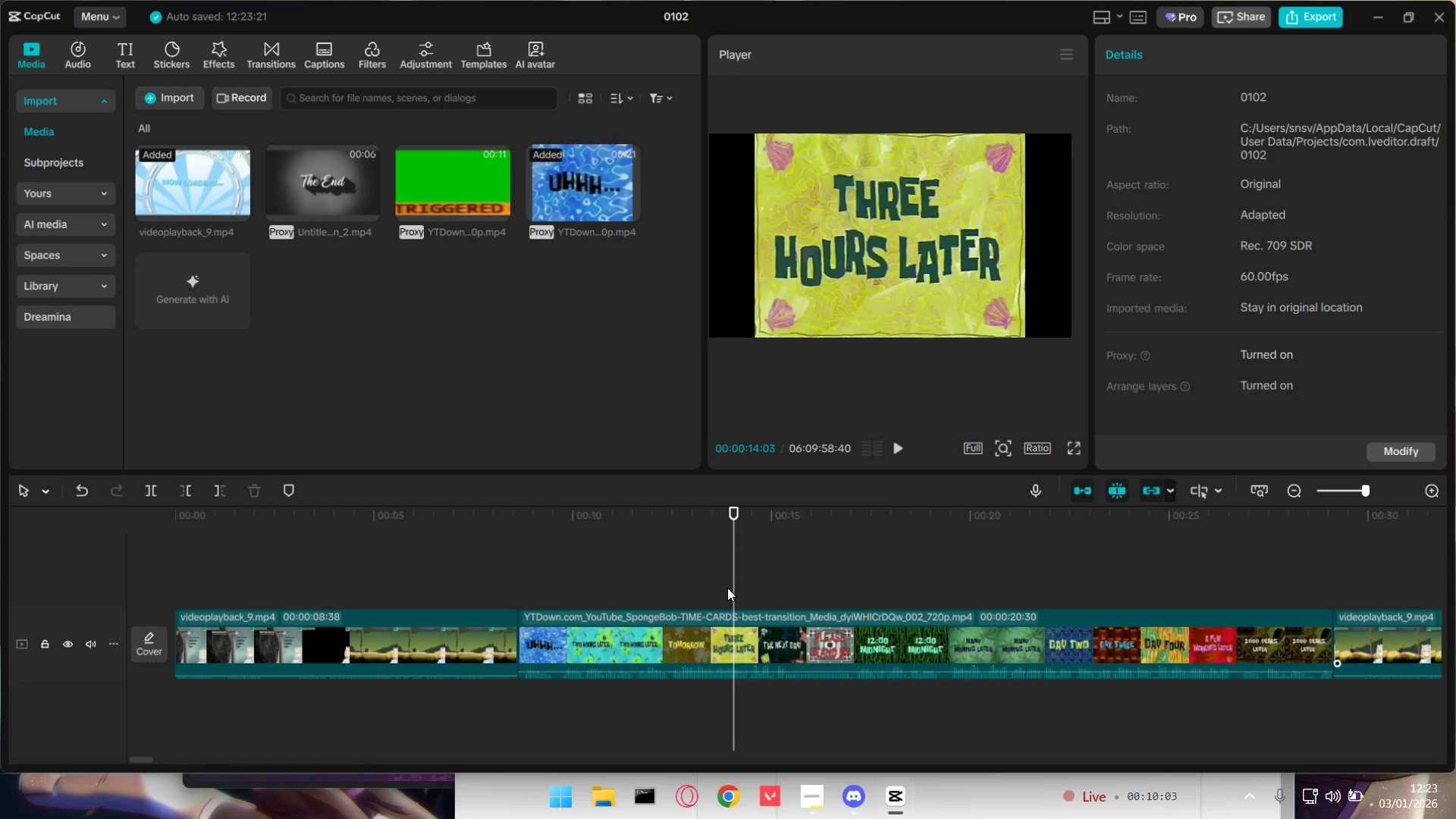 
left_click_drag(start_coordinate=[727, 588], to_coordinate=[862, 582])
 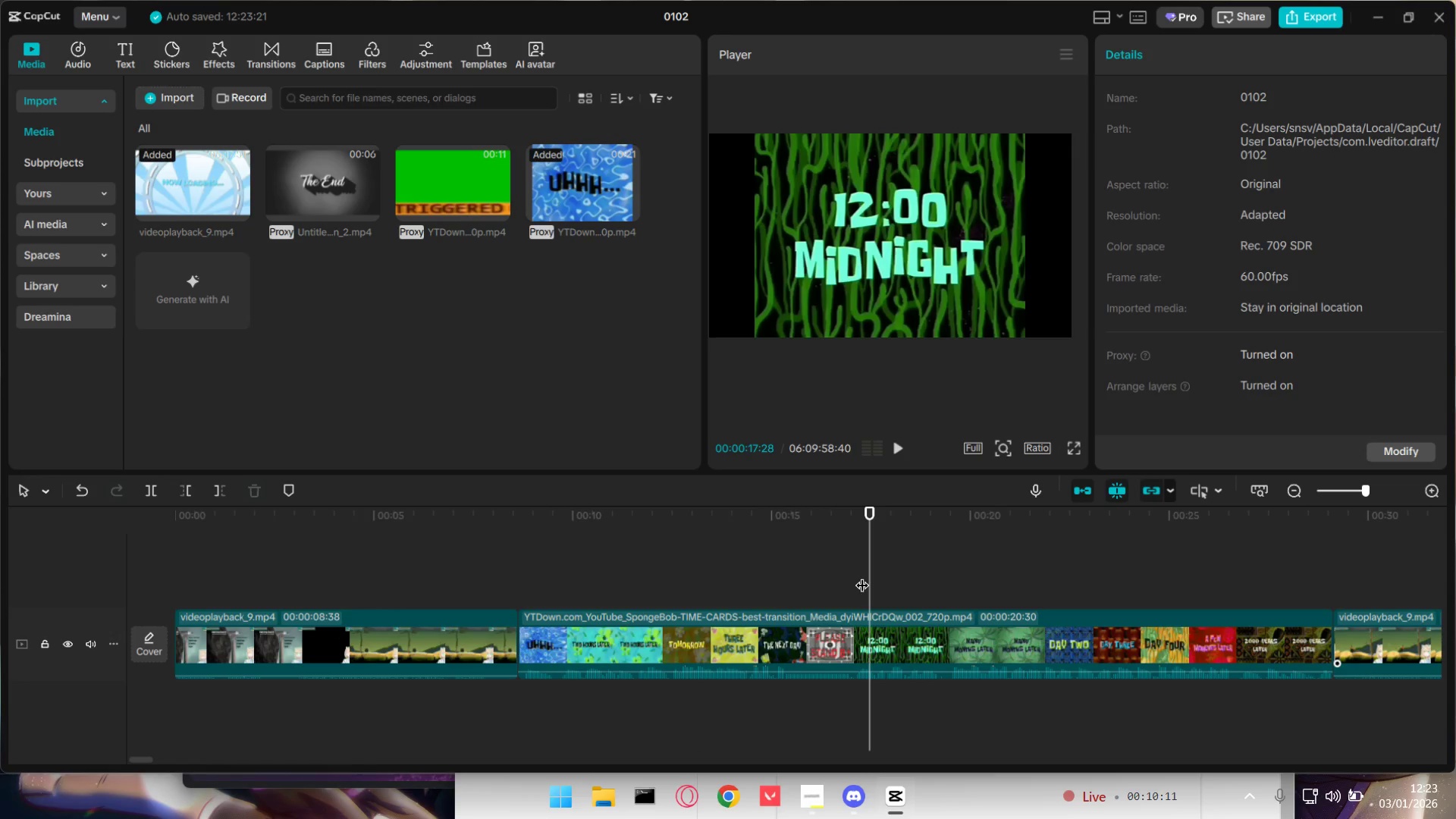 
wait(7.39)
 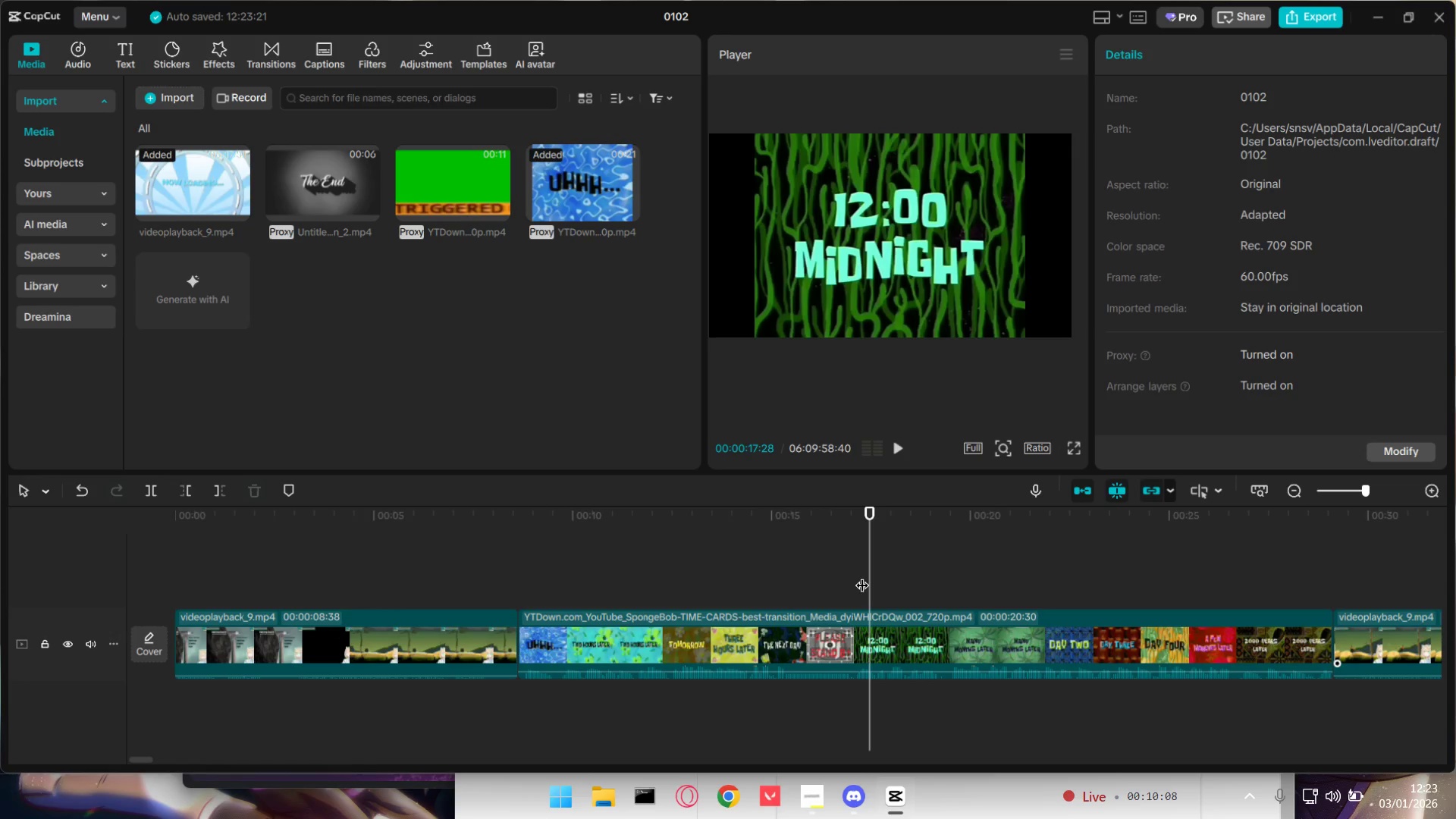 
left_click([1086, 585])
 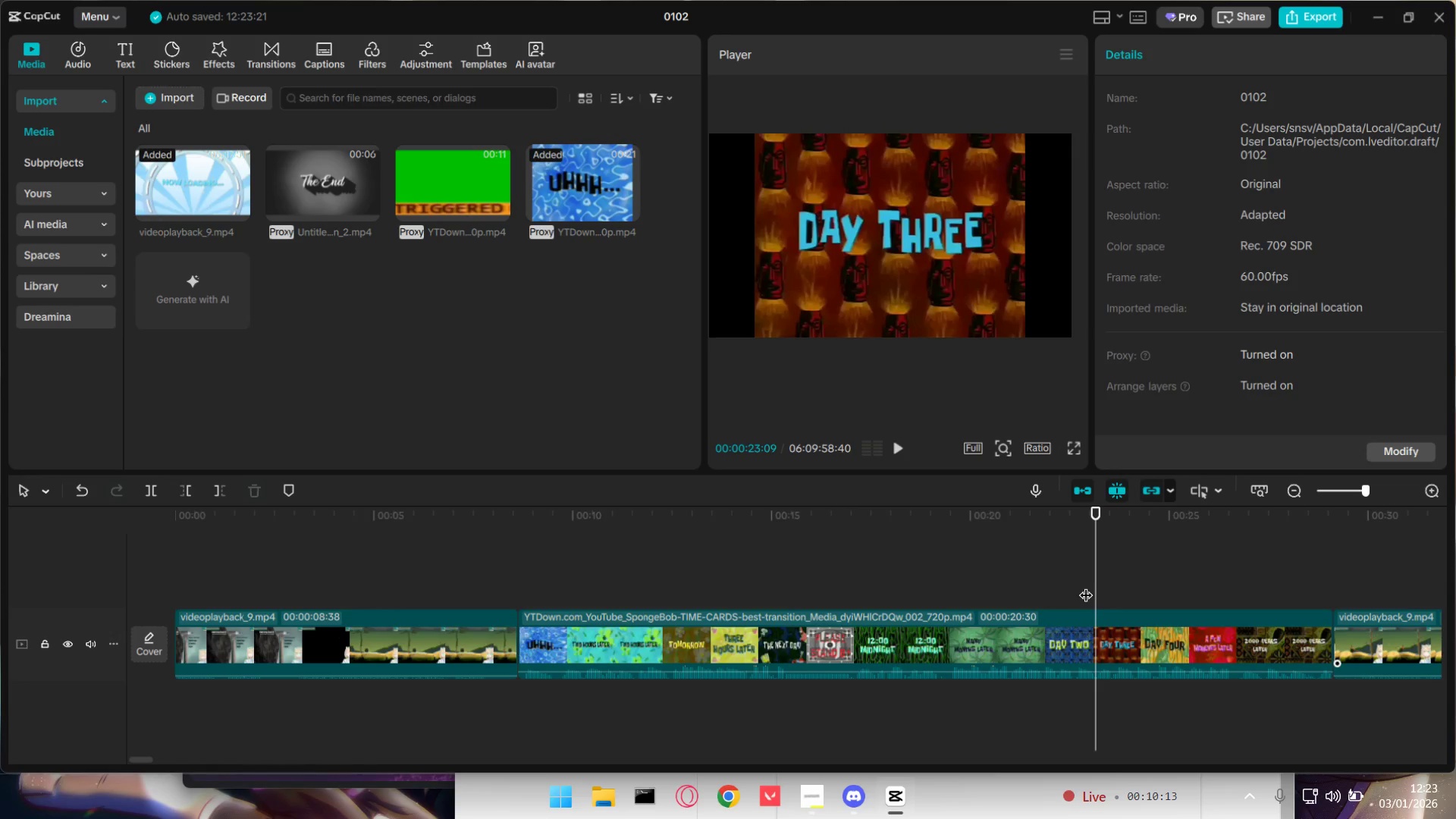 
left_click_drag(start_coordinate=[1086, 585], to_coordinate=[988, 593])
 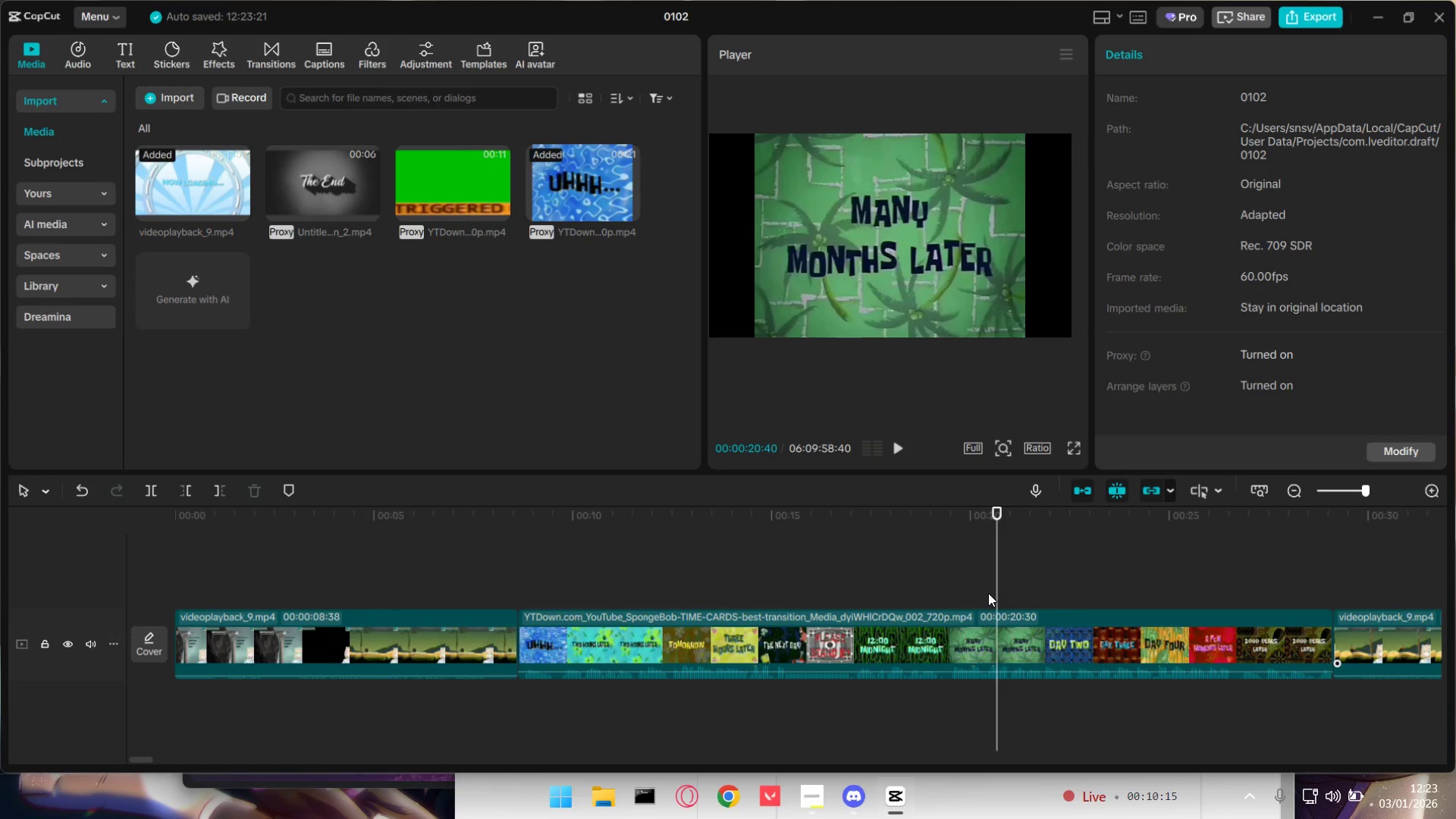 
key(Space)
 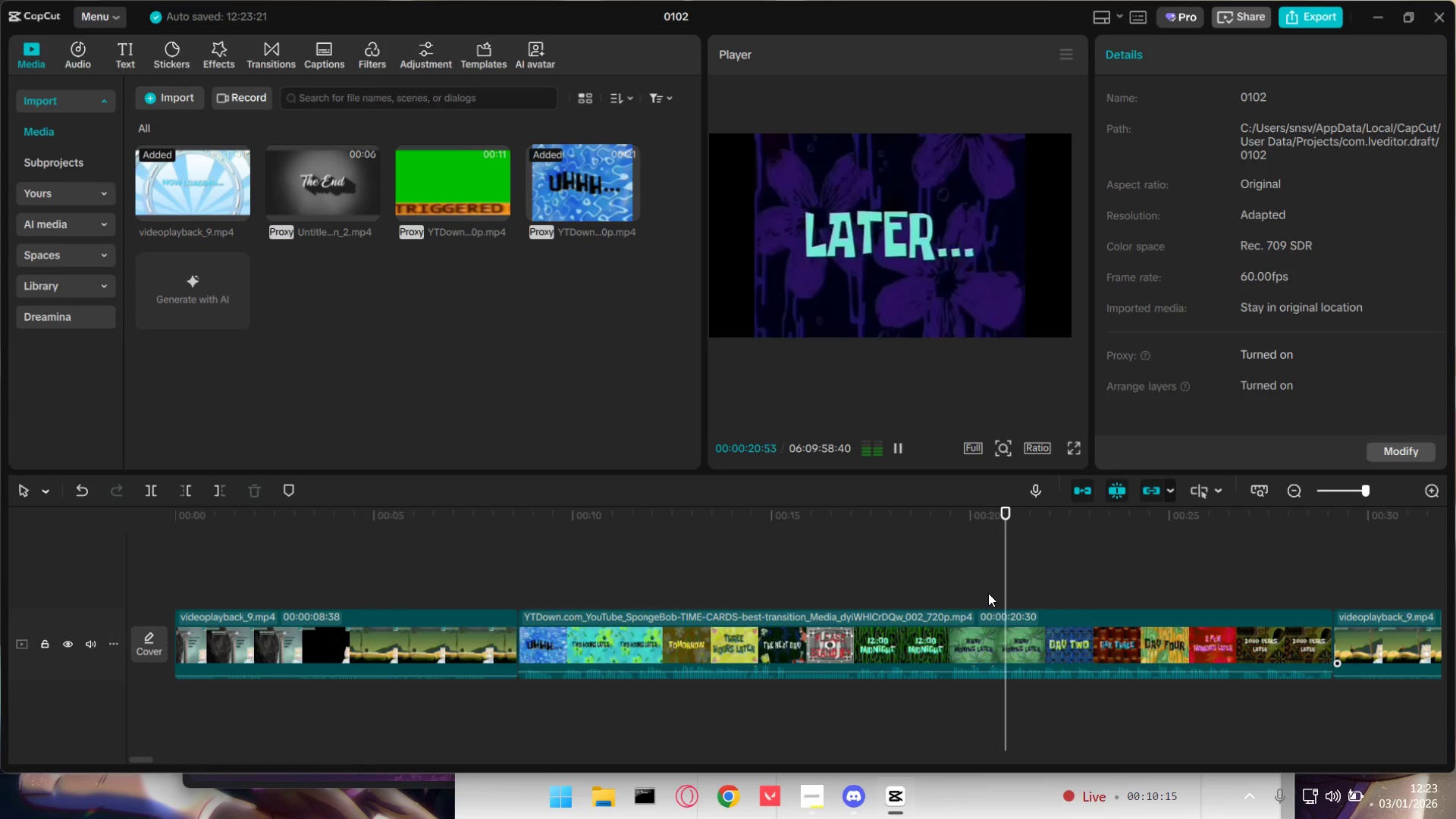 
key(Space)
 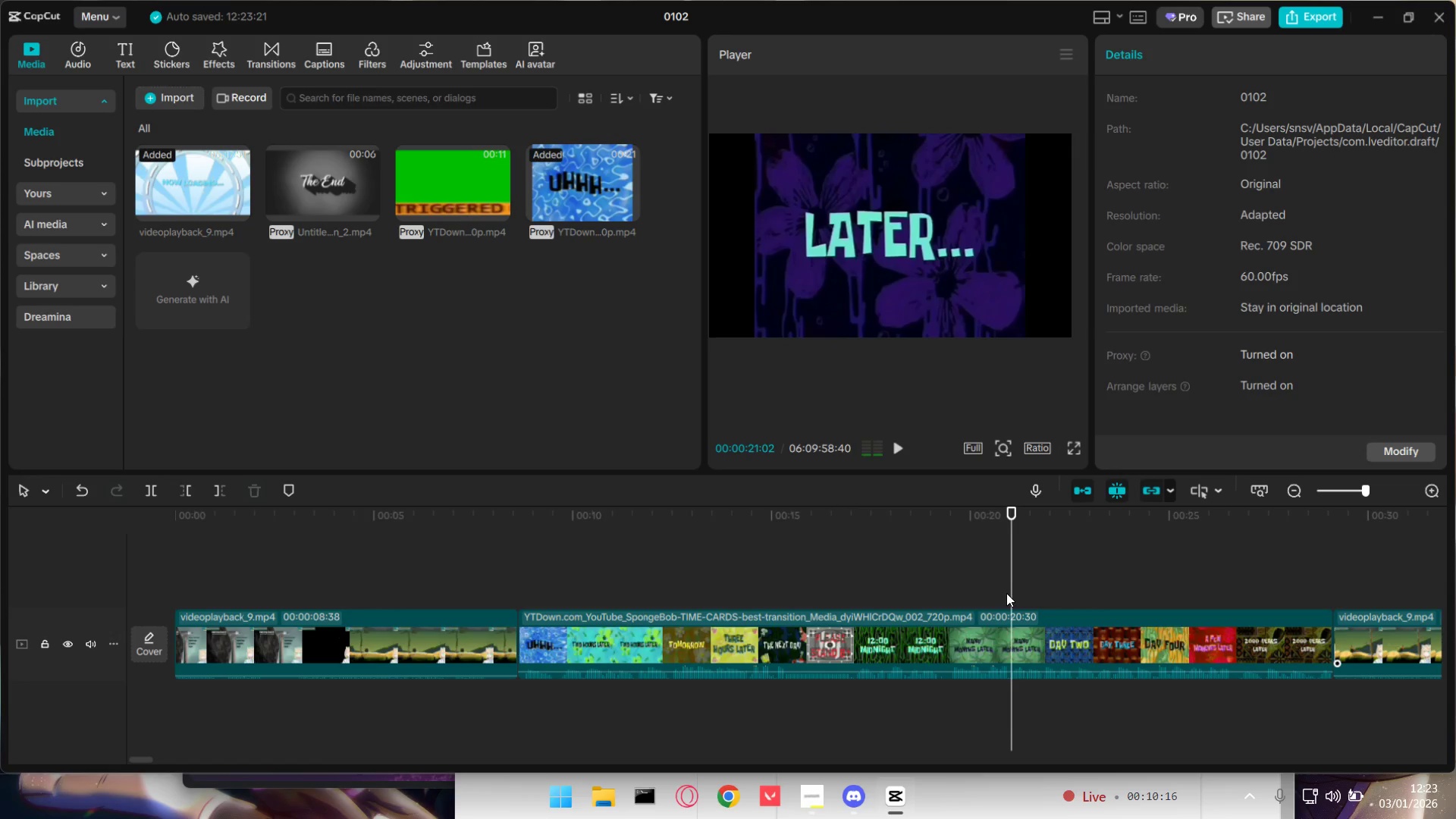 
hold_key(key=ControlLeft, duration=0.48)
scroll: coordinate [1014, 673], scroll_direction: up, amount: 5.0
 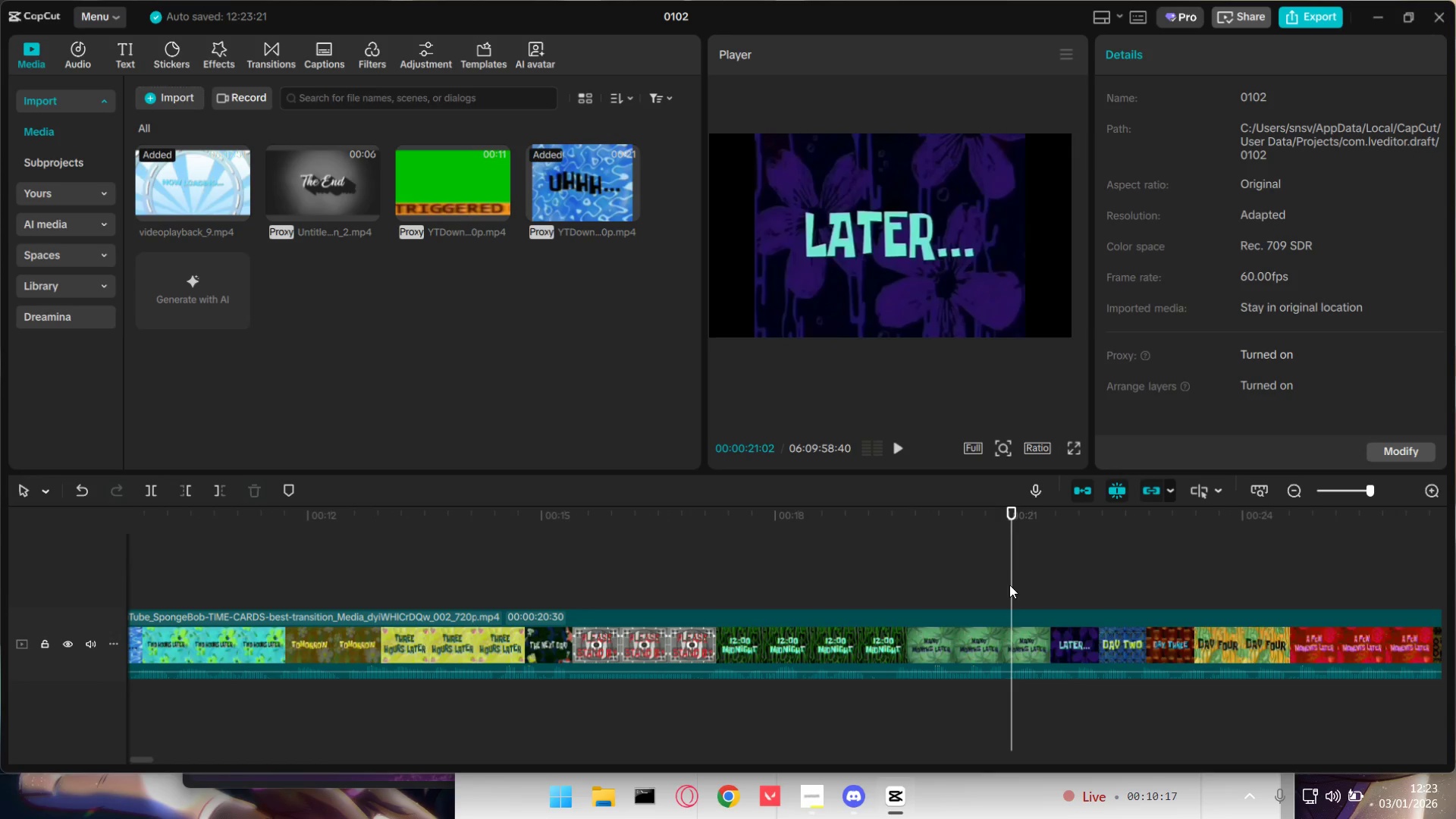 
left_click_drag(start_coordinate=[1003, 584], to_coordinate=[984, 583])
 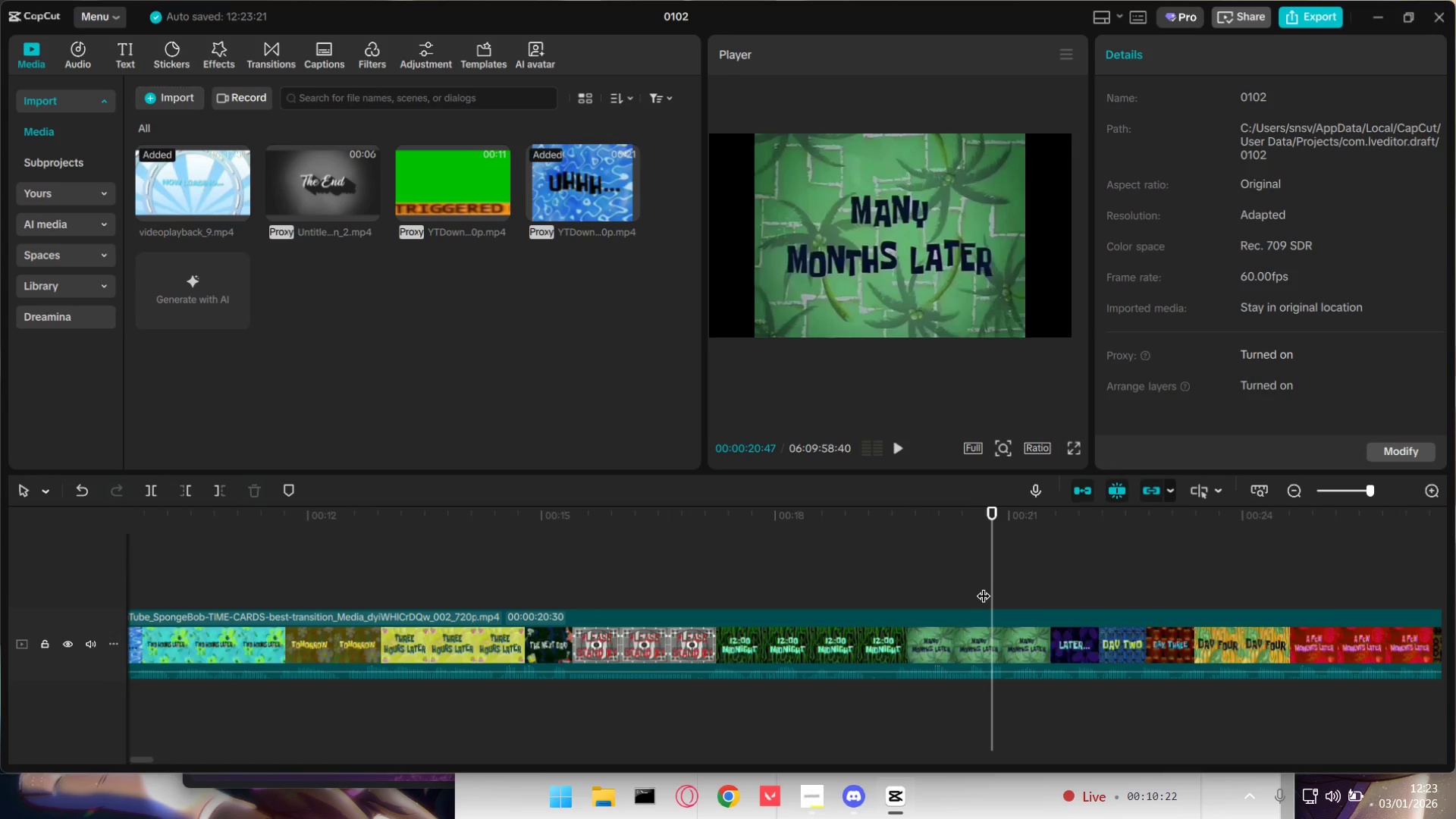 
key(ArrowRight)
 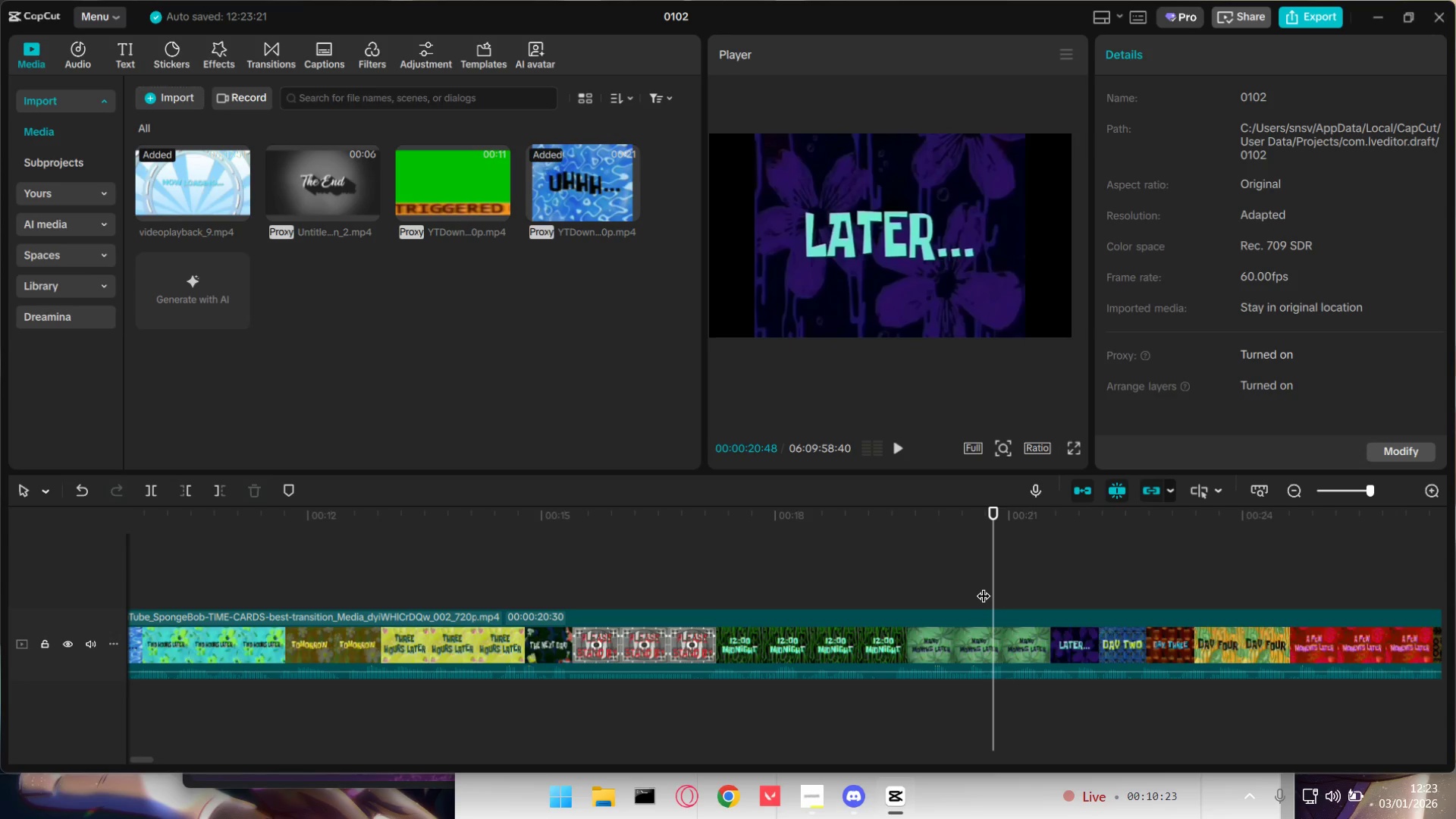 
type(Qq)
 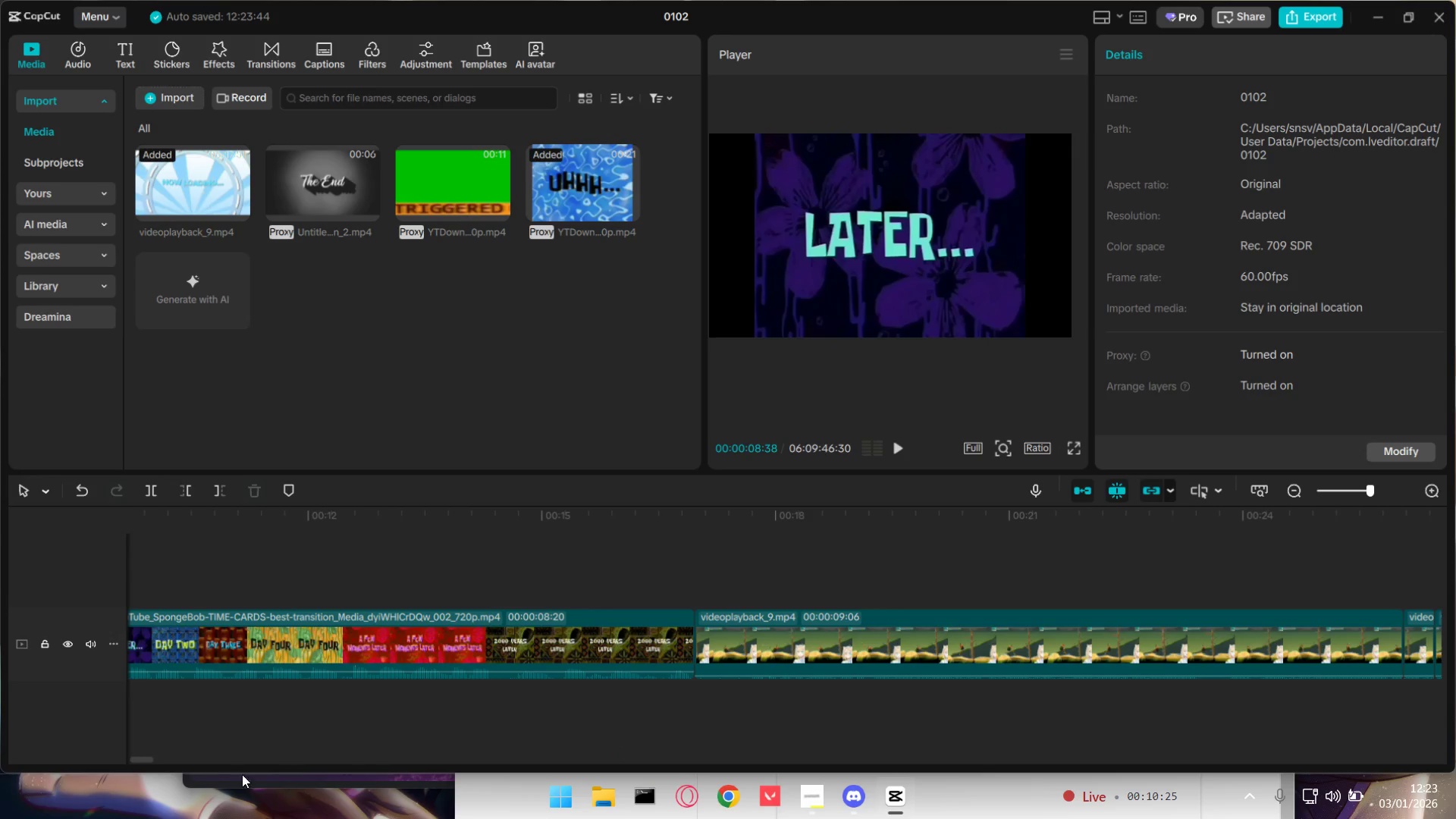 
left_click_drag(start_coordinate=[138, 759], to_coordinate=[81, 762])
 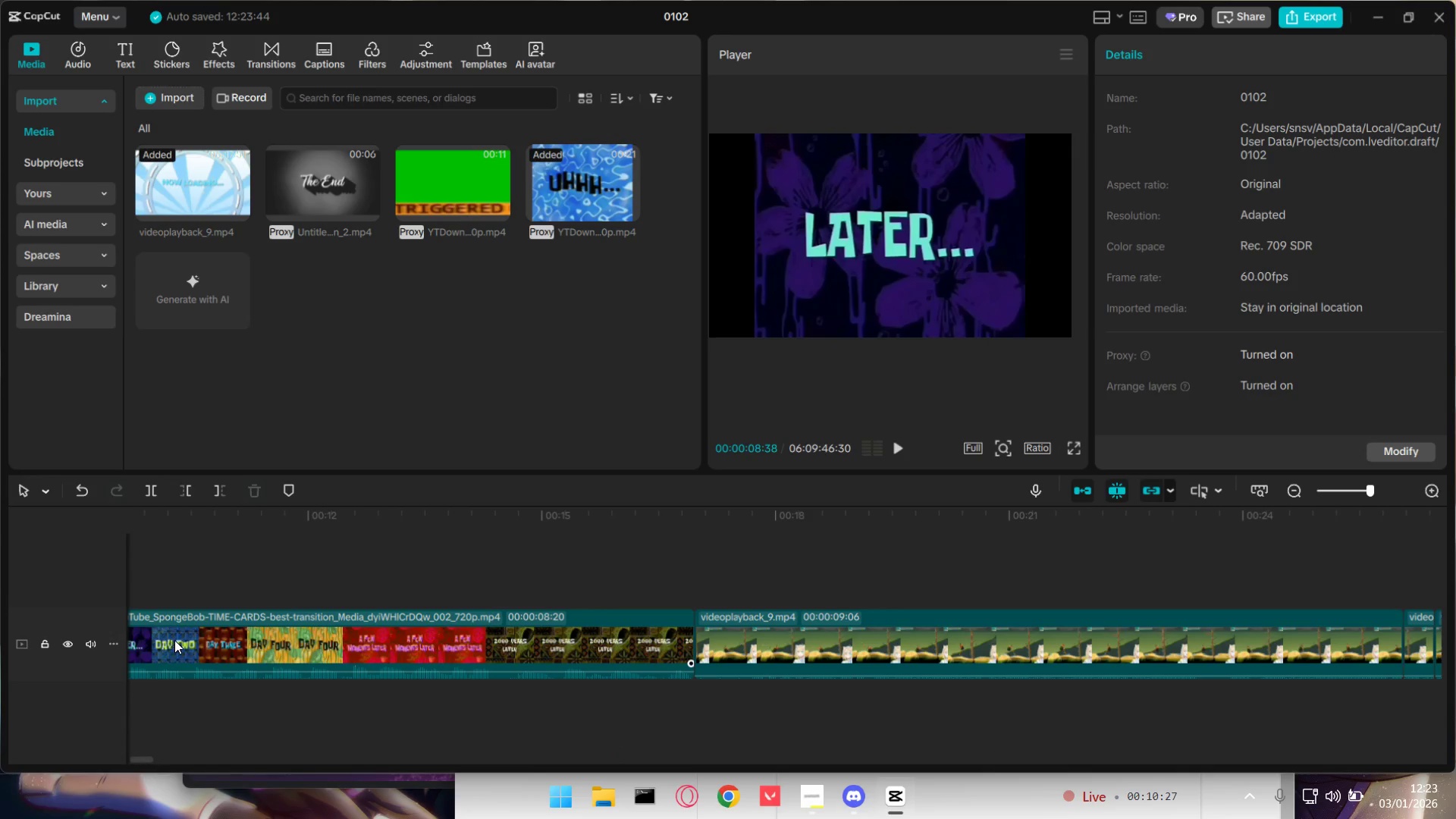 
key(Space)
 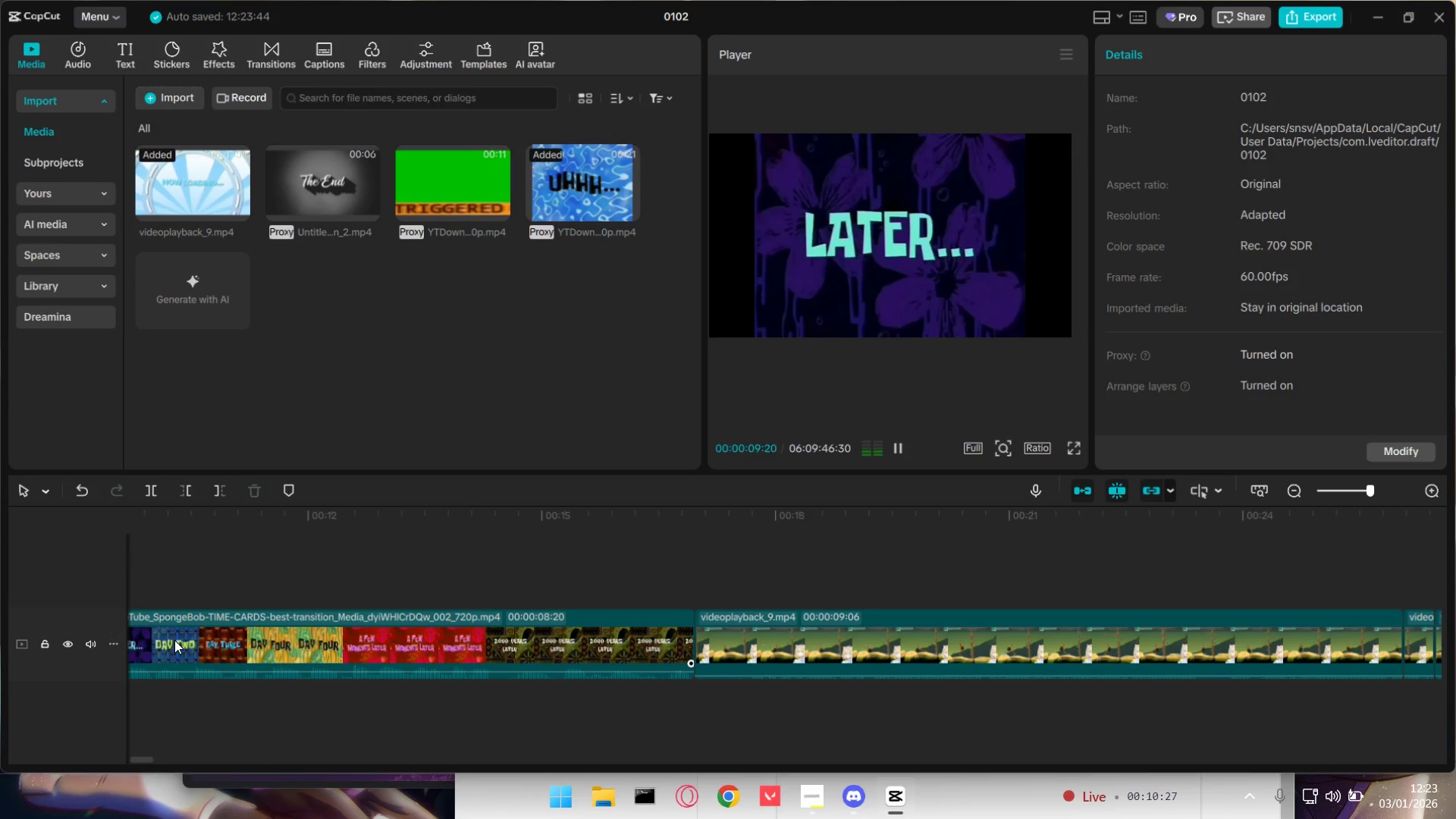 
key(Space)
 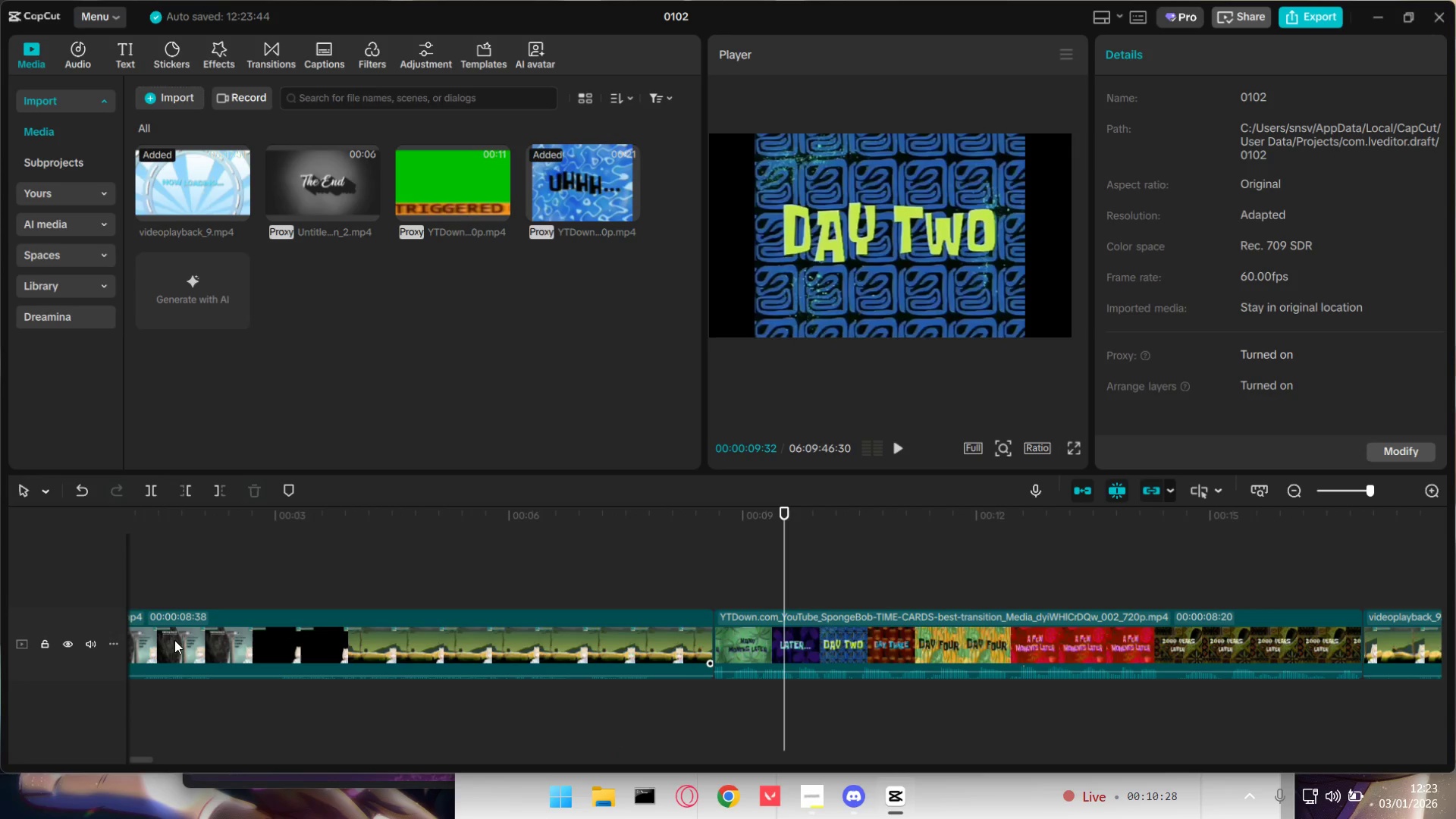 
hold_key(key=ControlLeft, duration=0.58)
 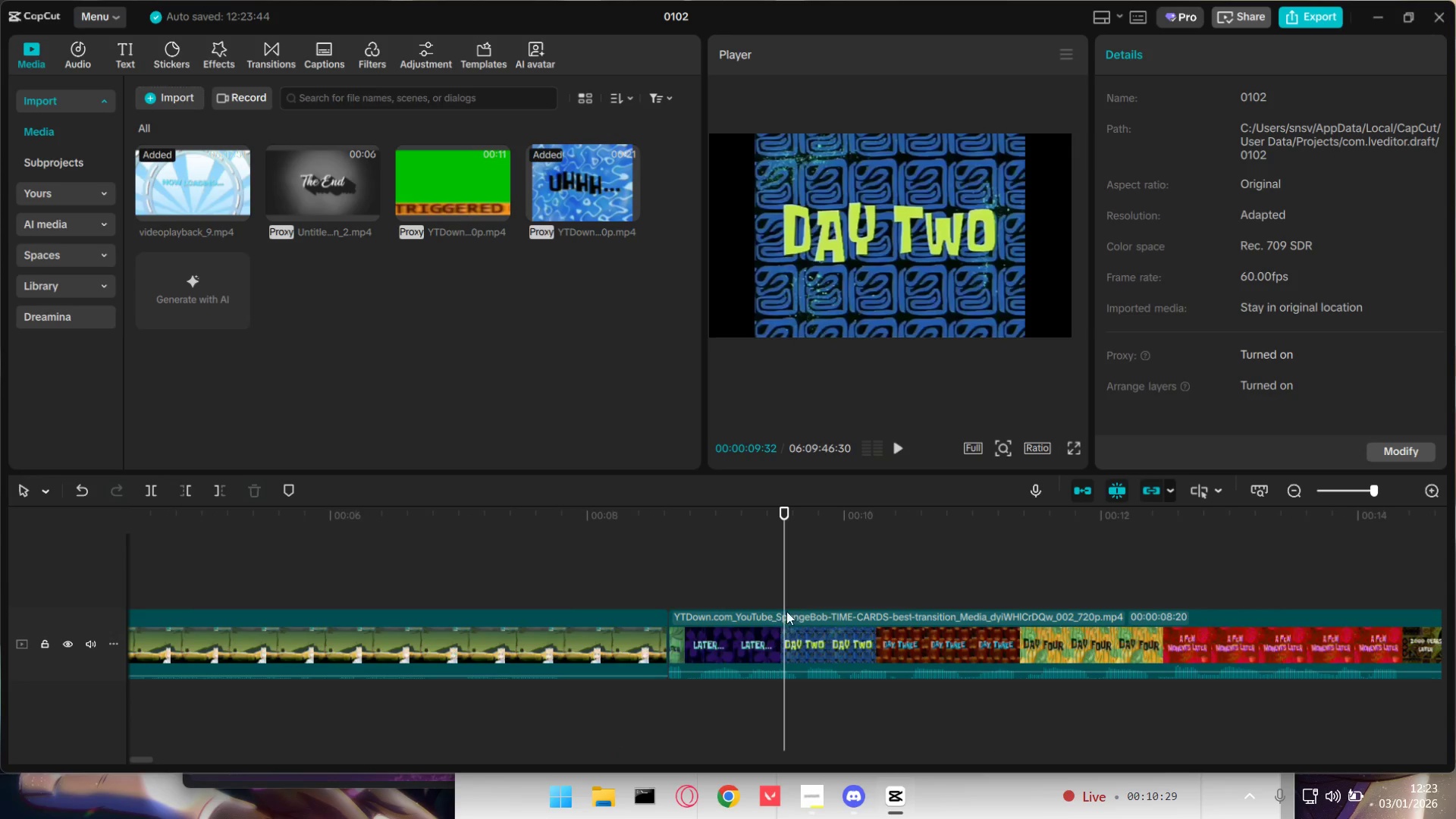 
hold_key(key=ControlLeft, duration=16.7)
 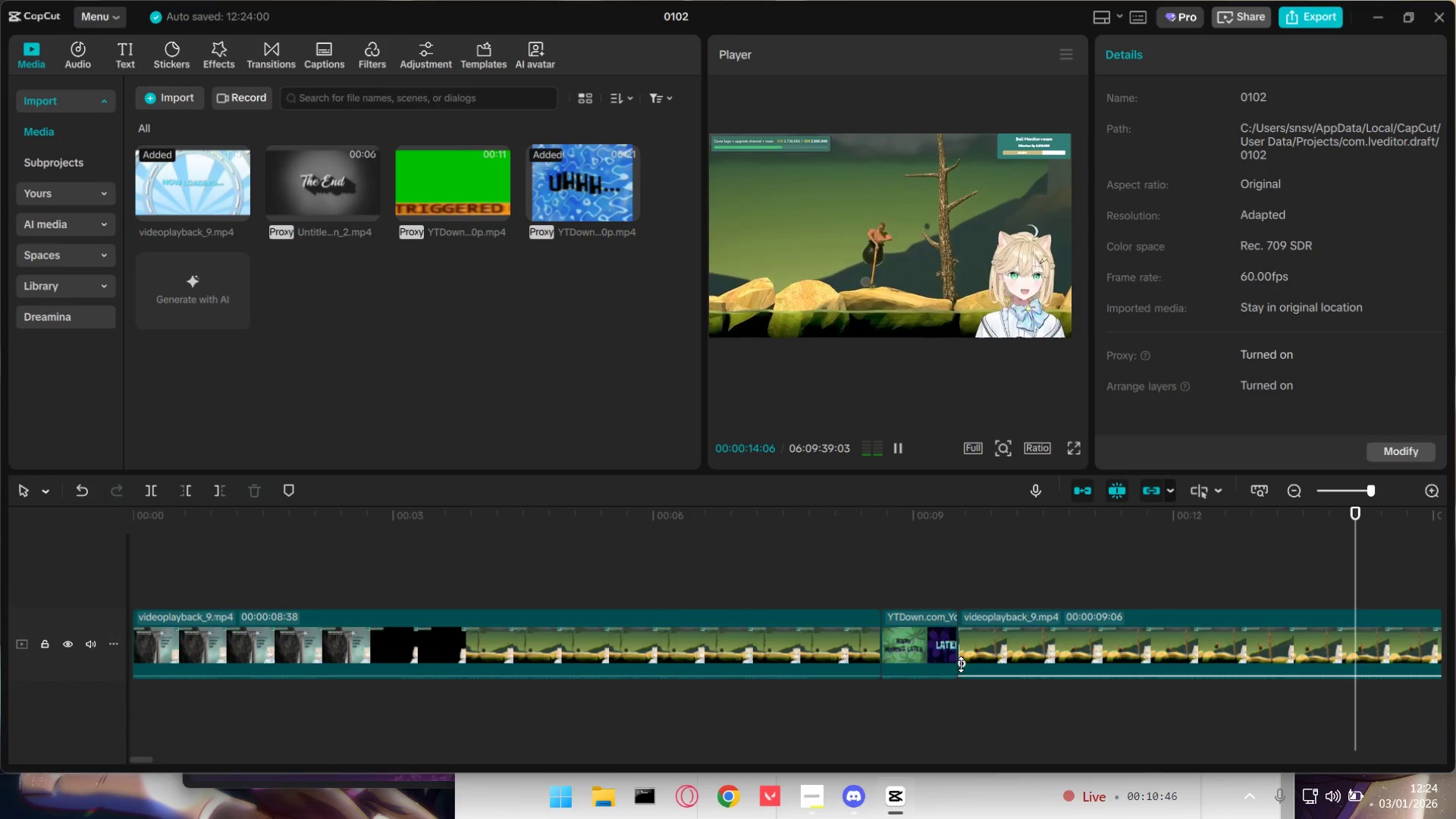 
scroll: coordinate [220, 645], scroll_direction: up, amount: 5.0
 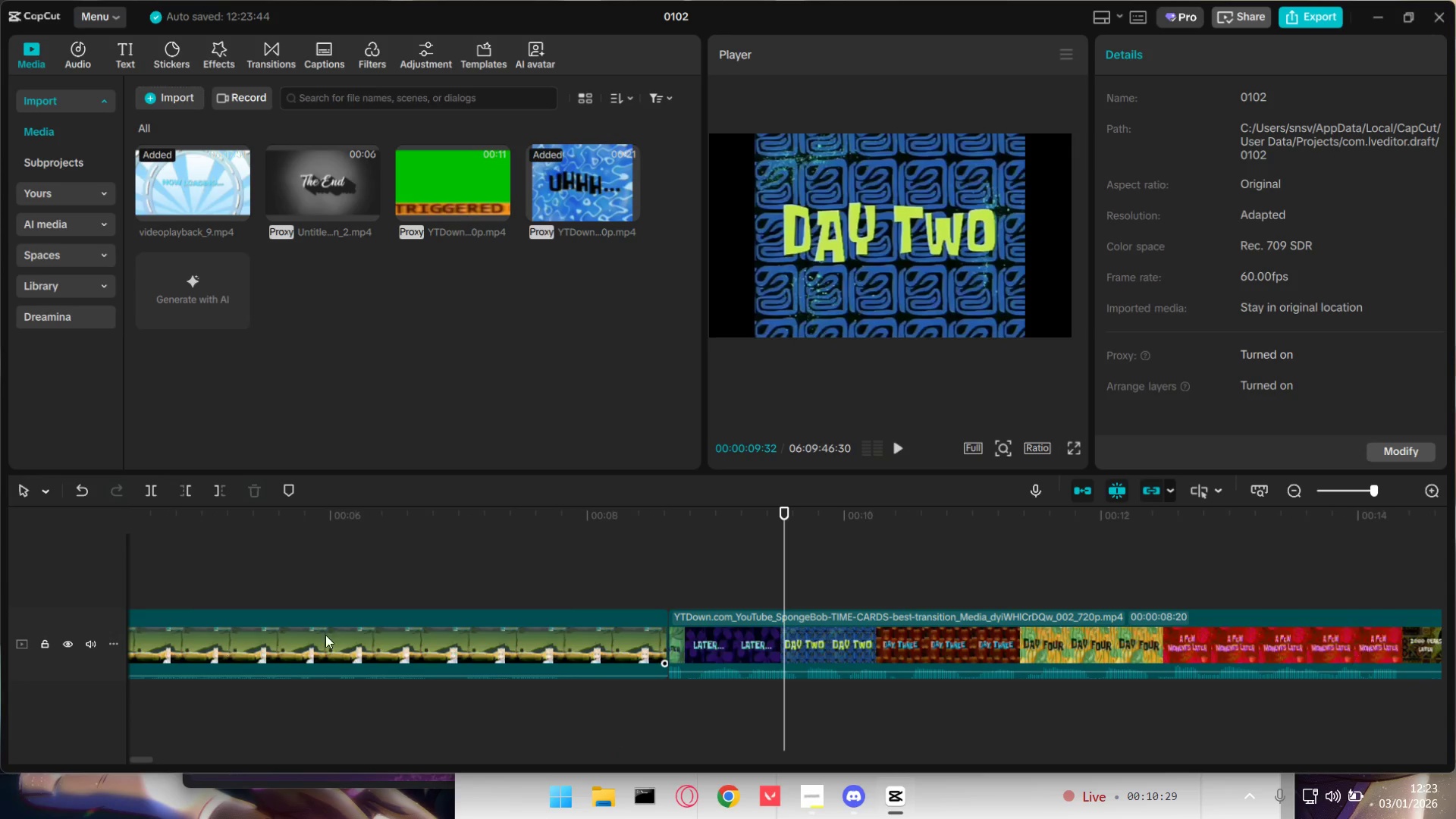 
key(ArrowLeft)
 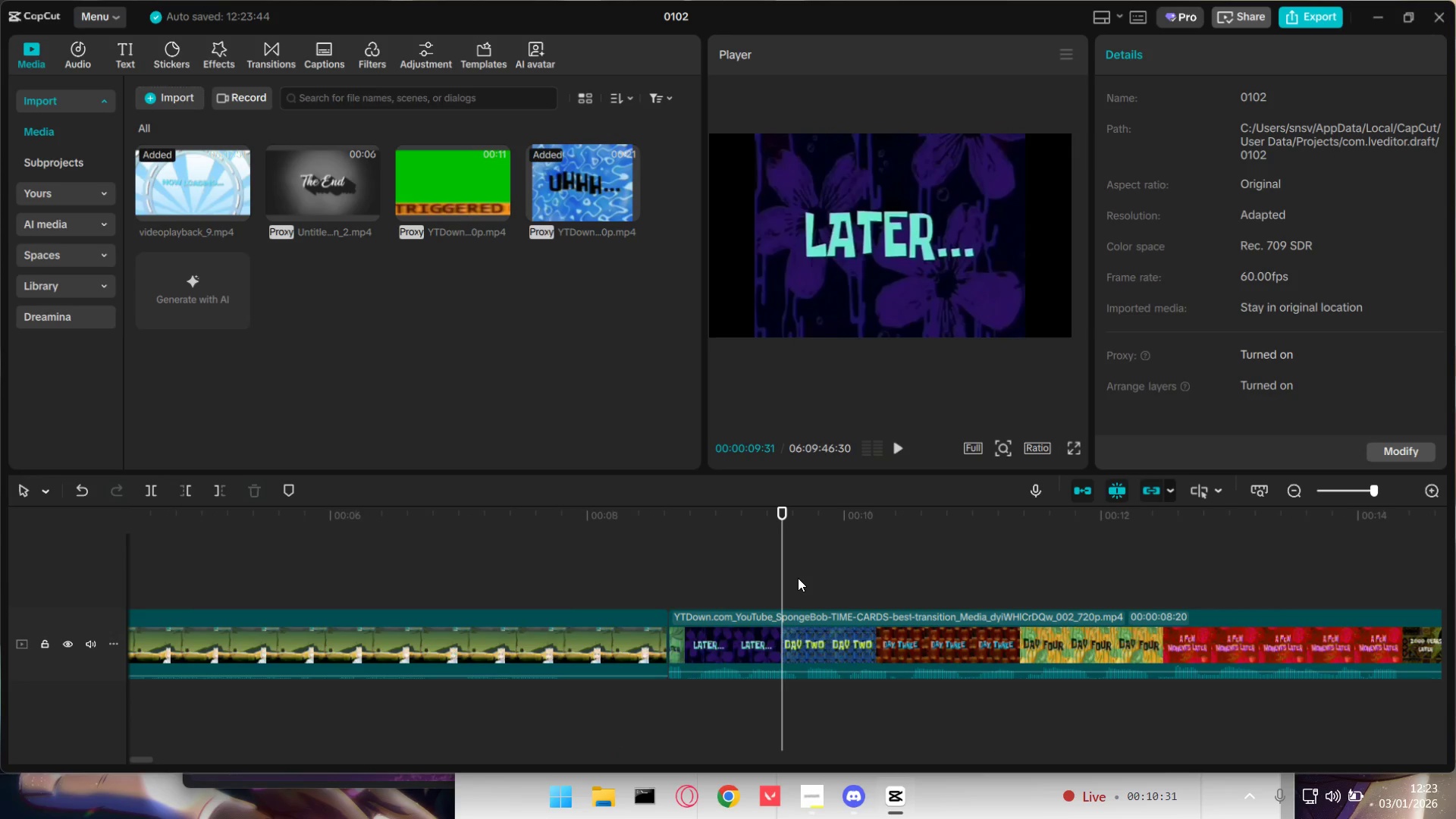 
hold_key(key=ShiftLeft, duration=0.5)
 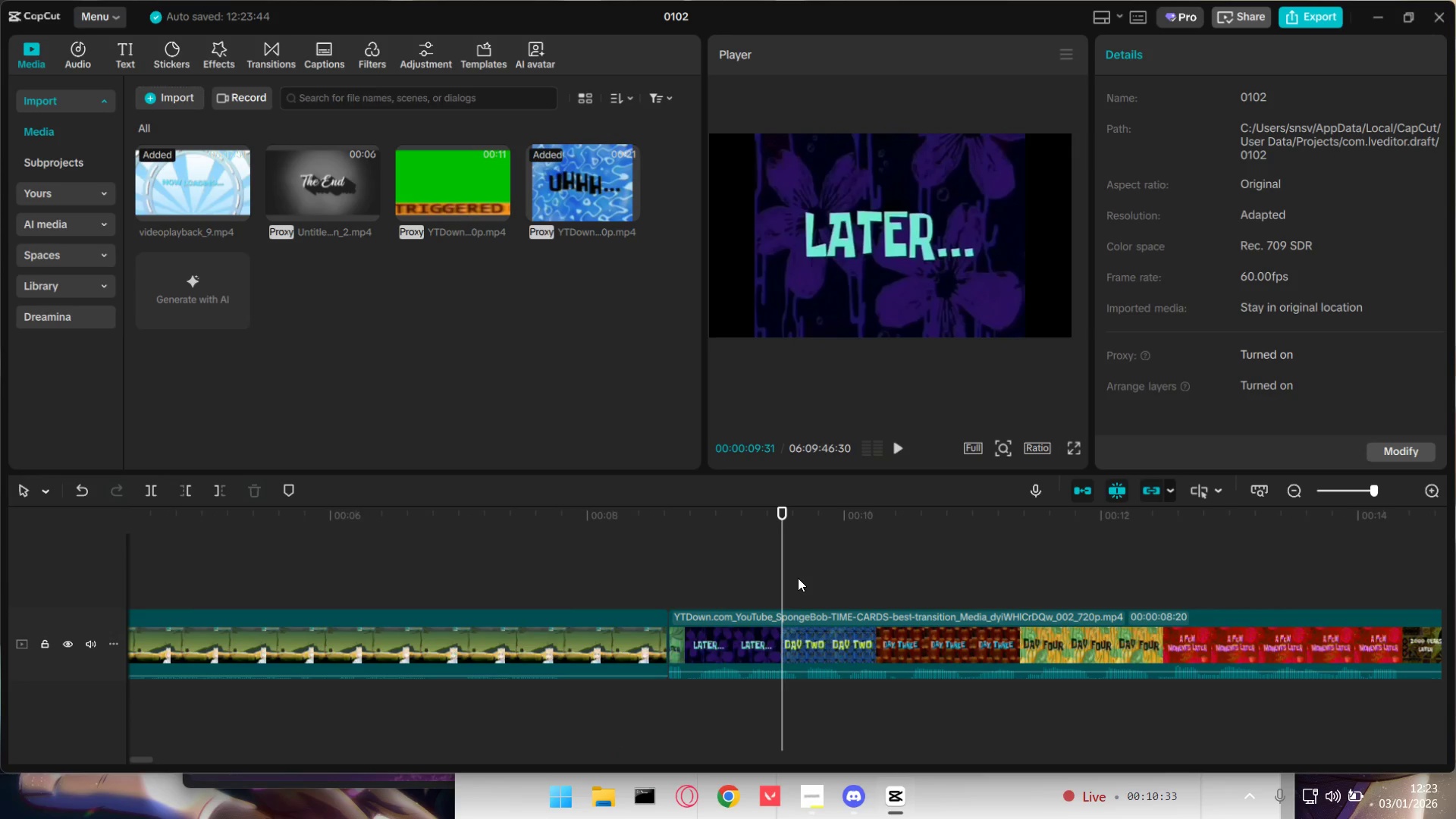 
key(Shift+ShiftLeft)
 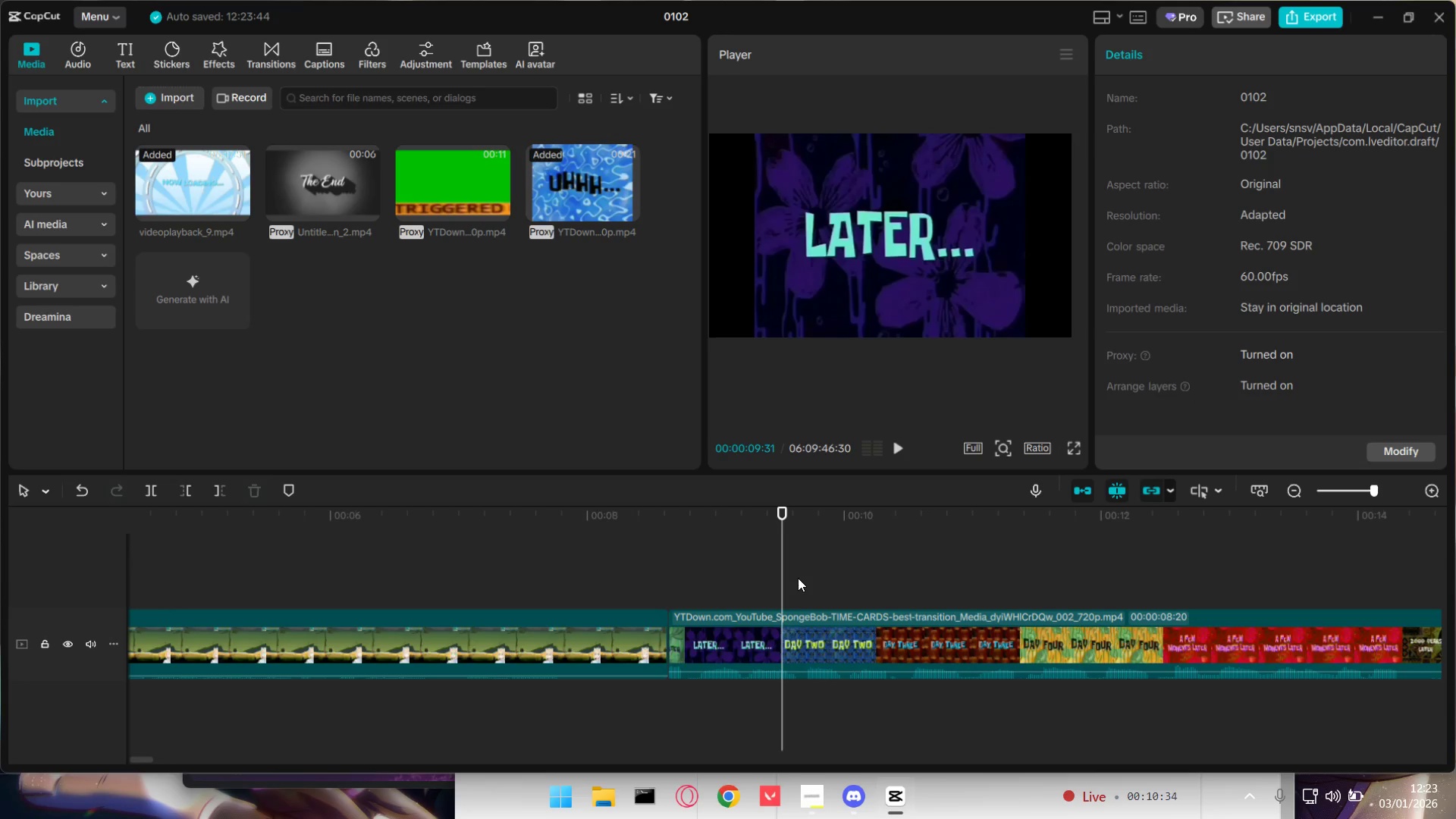 
key(W)
 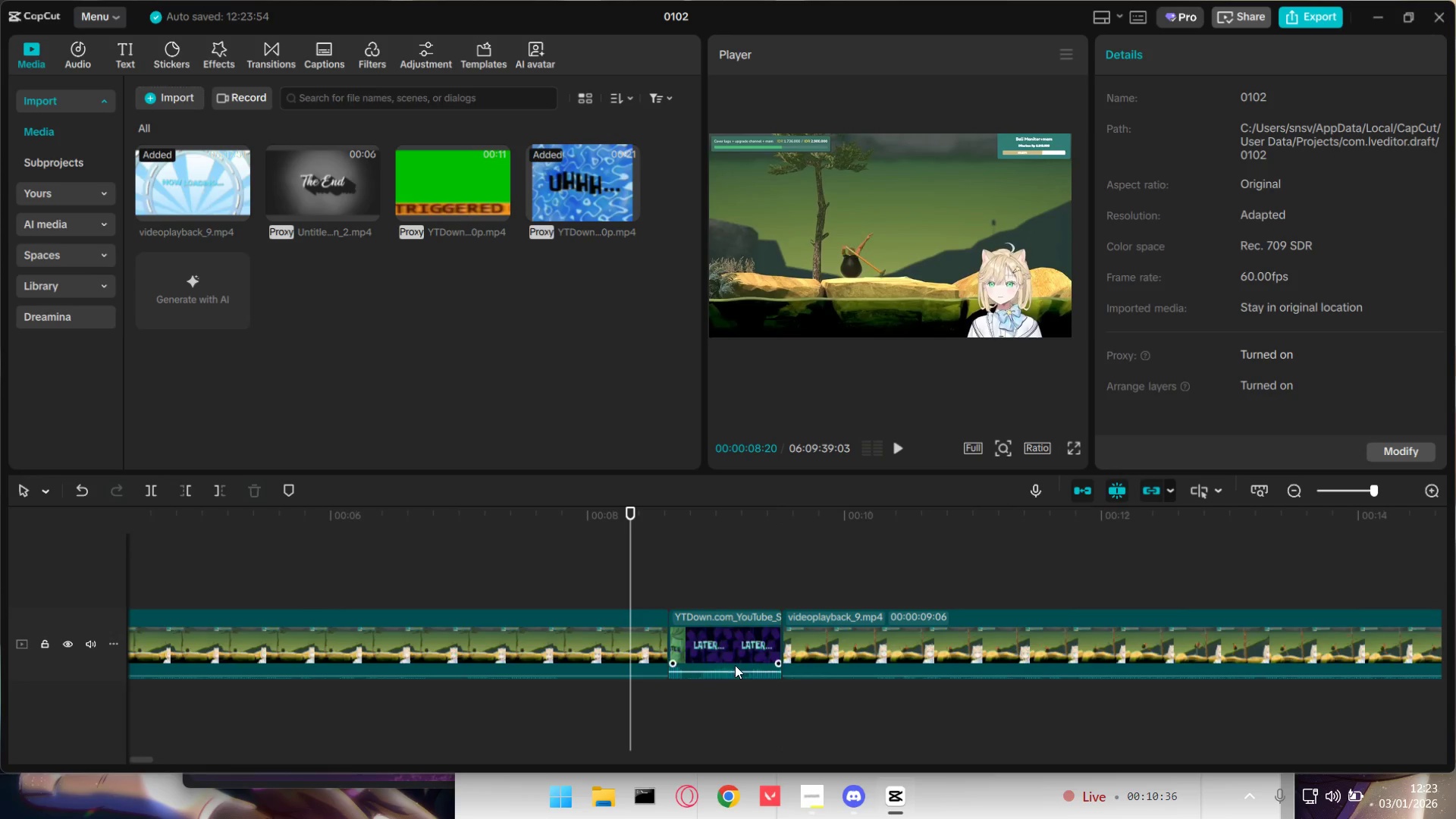 
left_click_drag(start_coordinate=[738, 662], to_coordinate=[742, 665])
 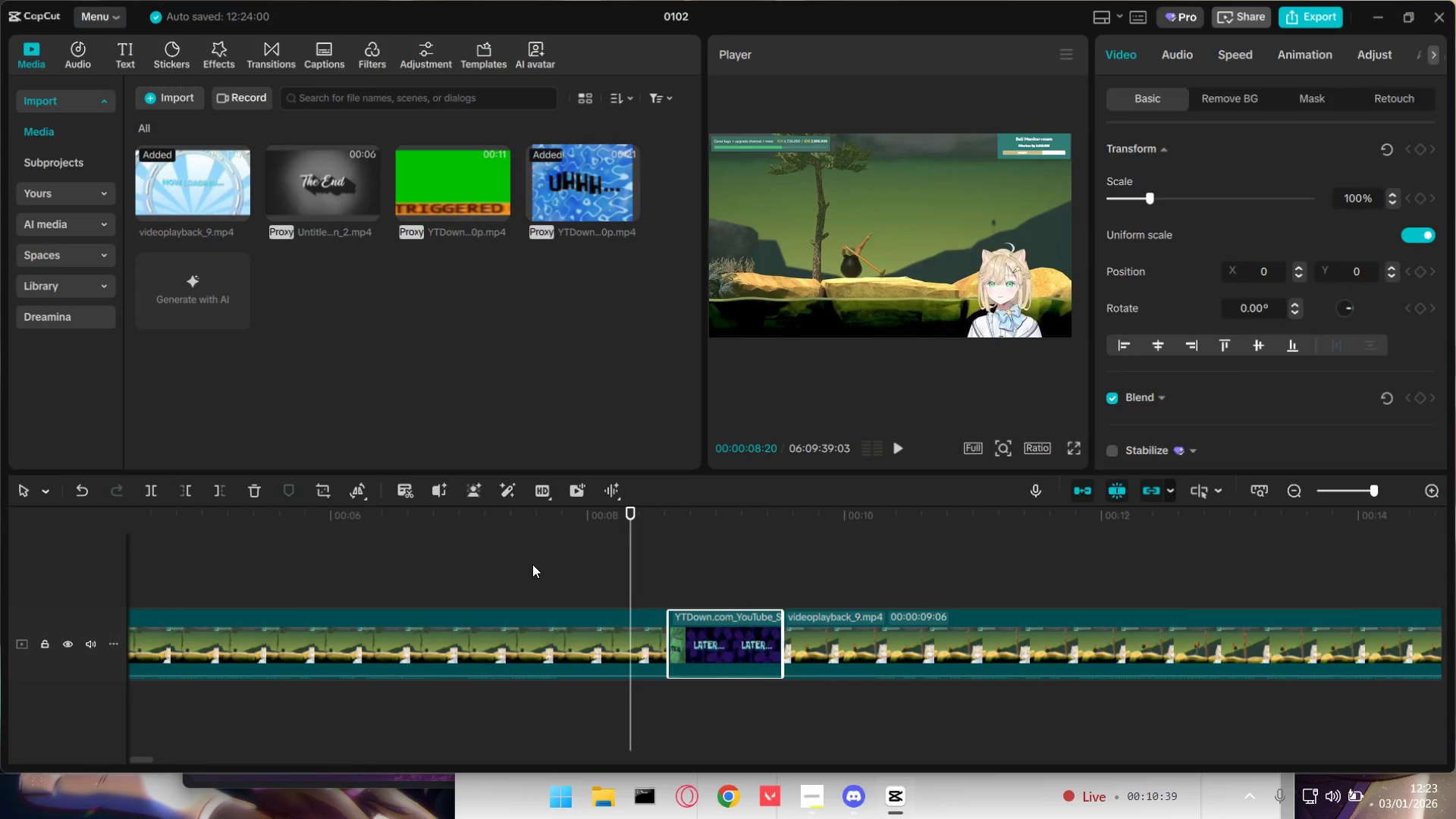 
key(Space)
 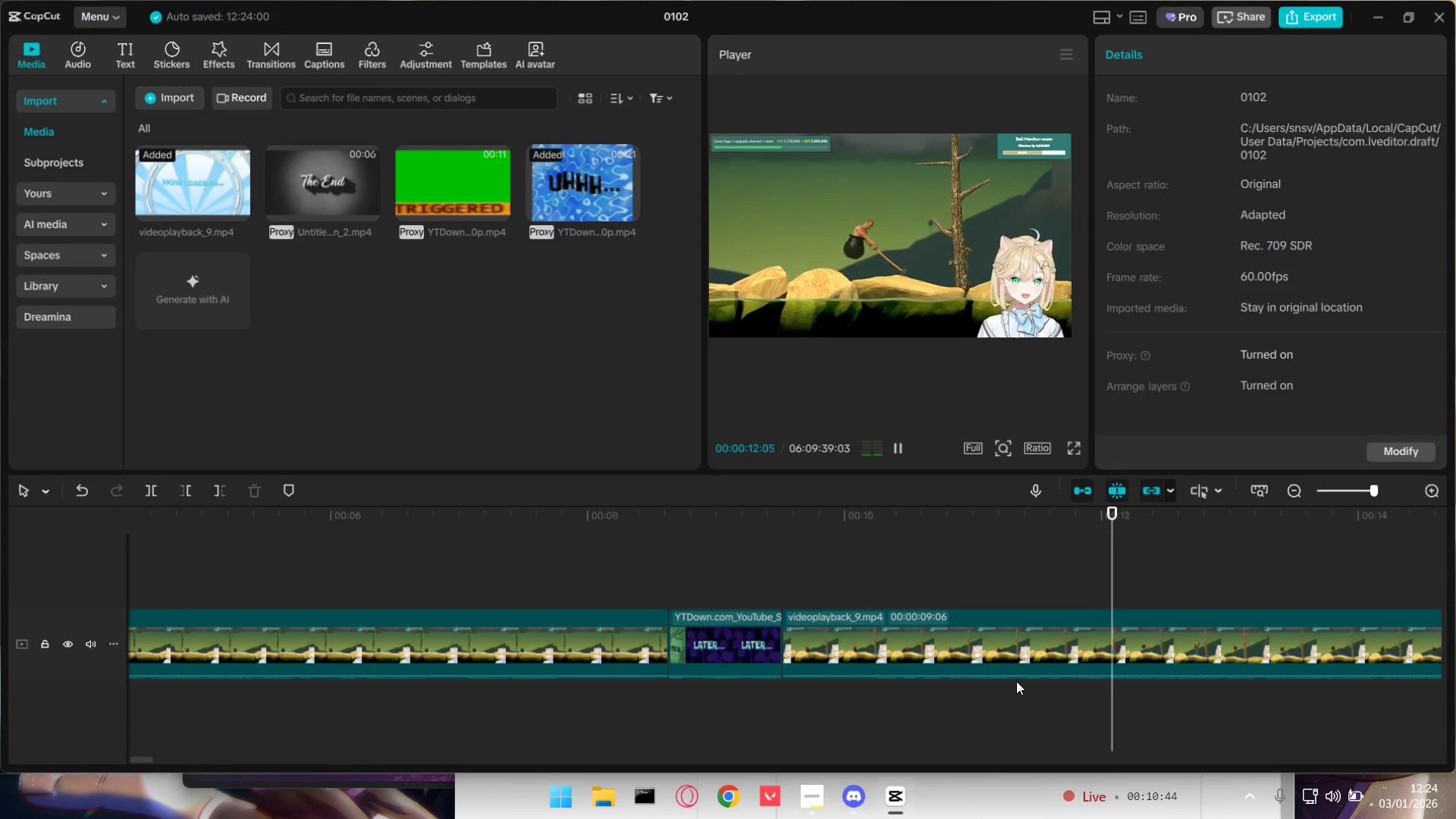 
hold_key(key=ControlLeft, duration=1.14)
scroll: coordinate [961, 664], scroll_direction: down, amount: 4.0
 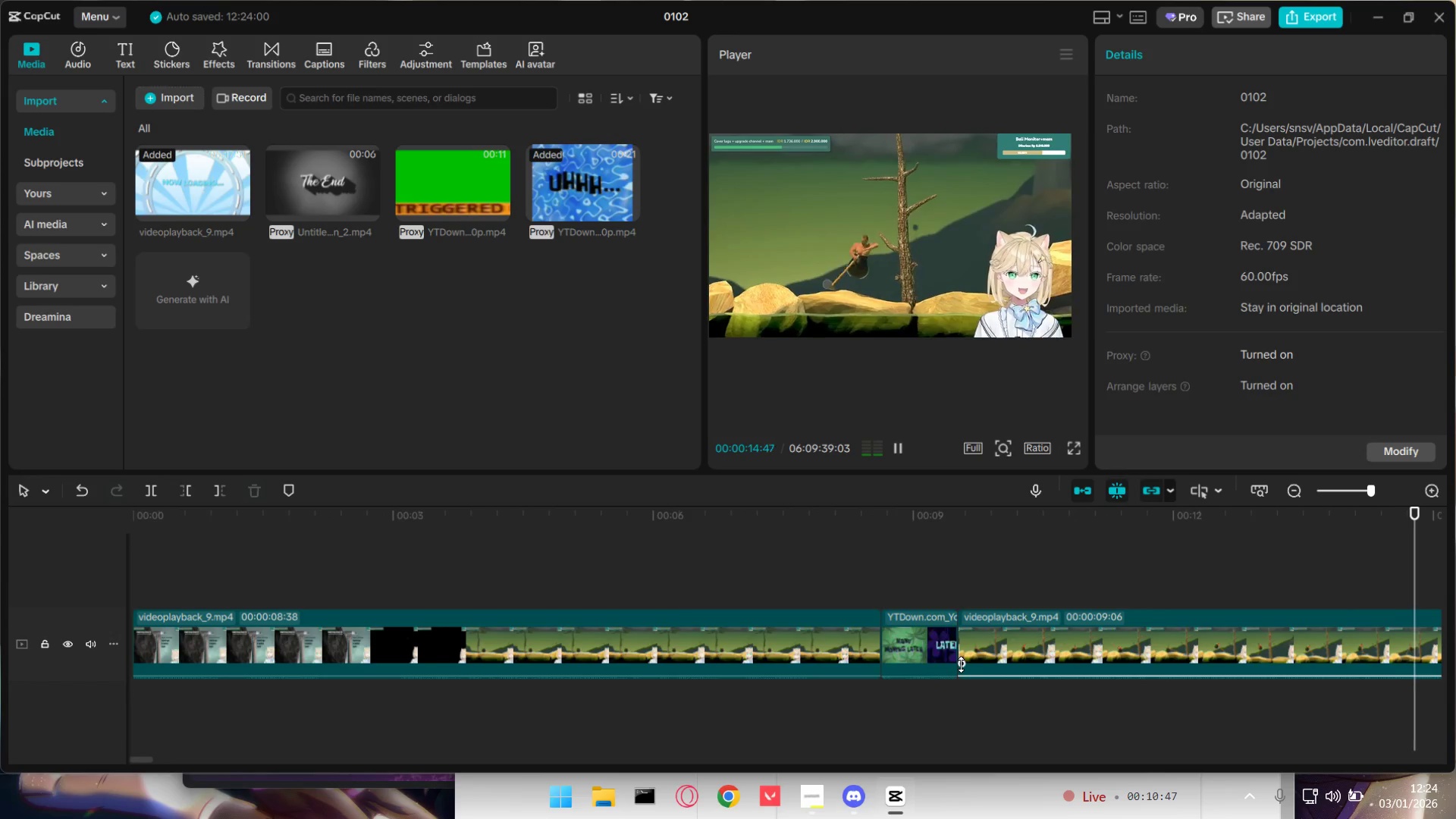 
hold_key(key=ControlLeft, duration=0.47)
 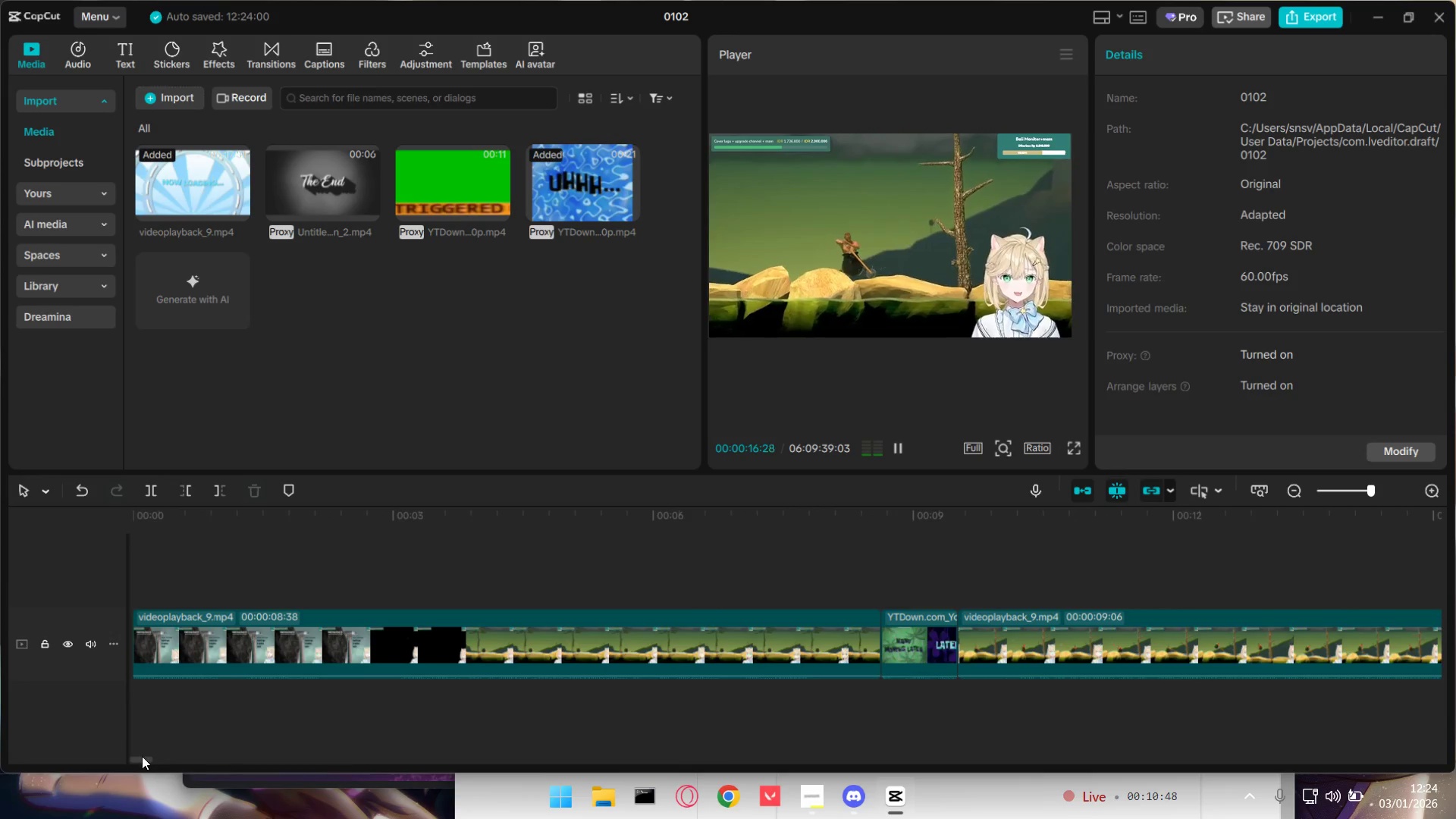 
left_click_drag(start_coordinate=[140, 756], to_coordinate=[153, 757])
 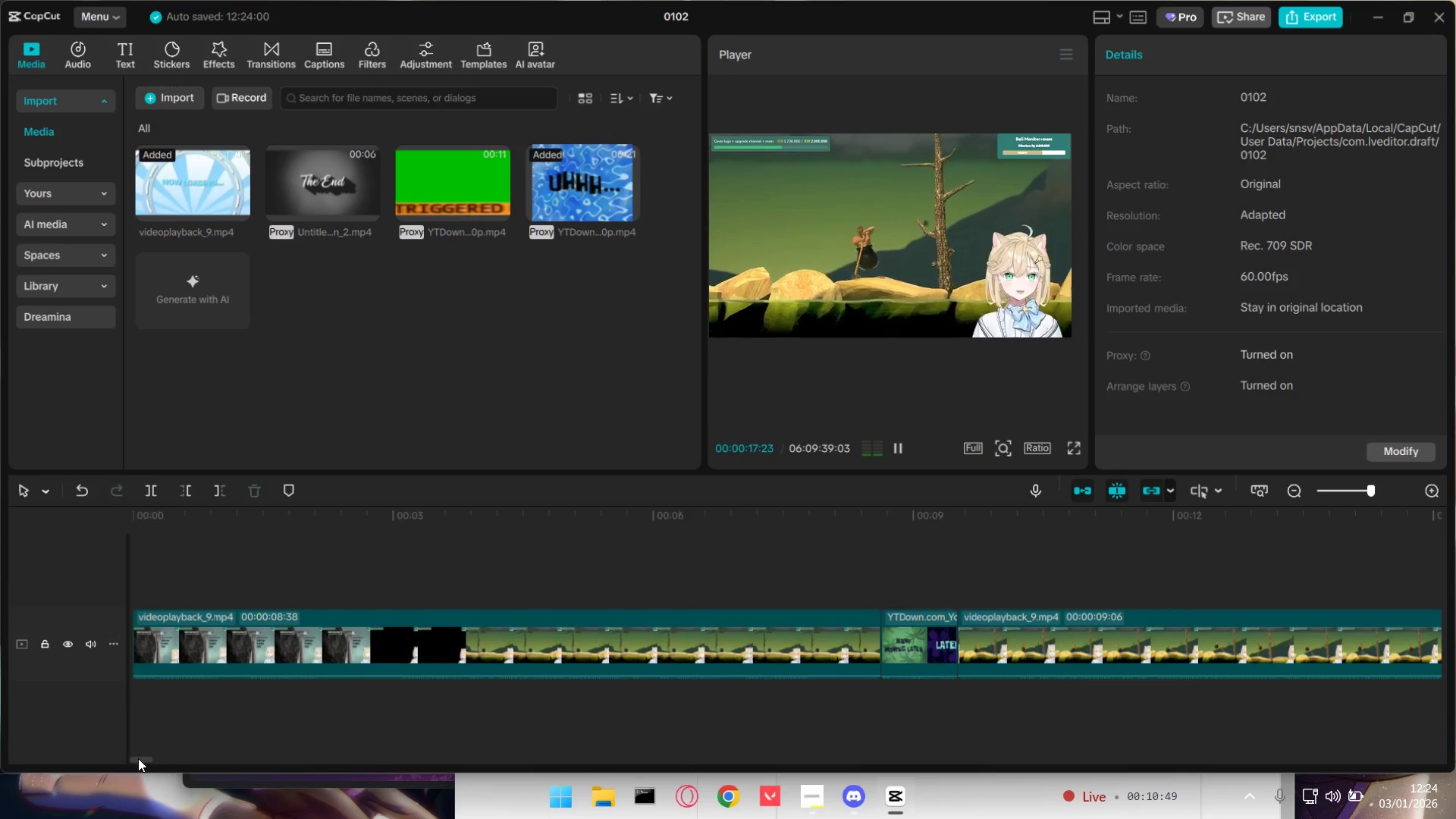 
left_click_drag(start_coordinate=[138, 758], to_coordinate=[156, 752])
 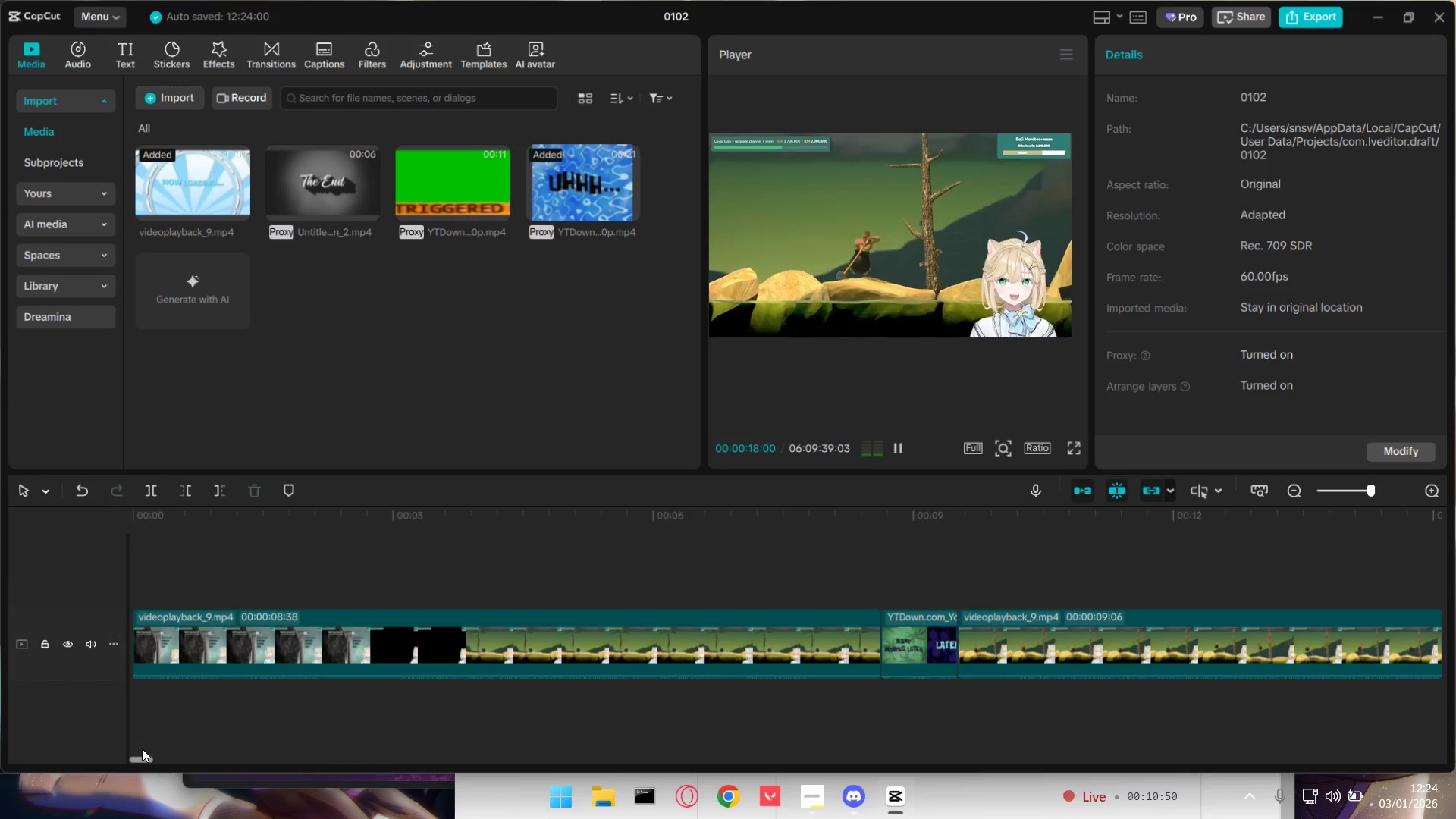 
left_click_drag(start_coordinate=[141, 748], to_coordinate=[153, 748])
 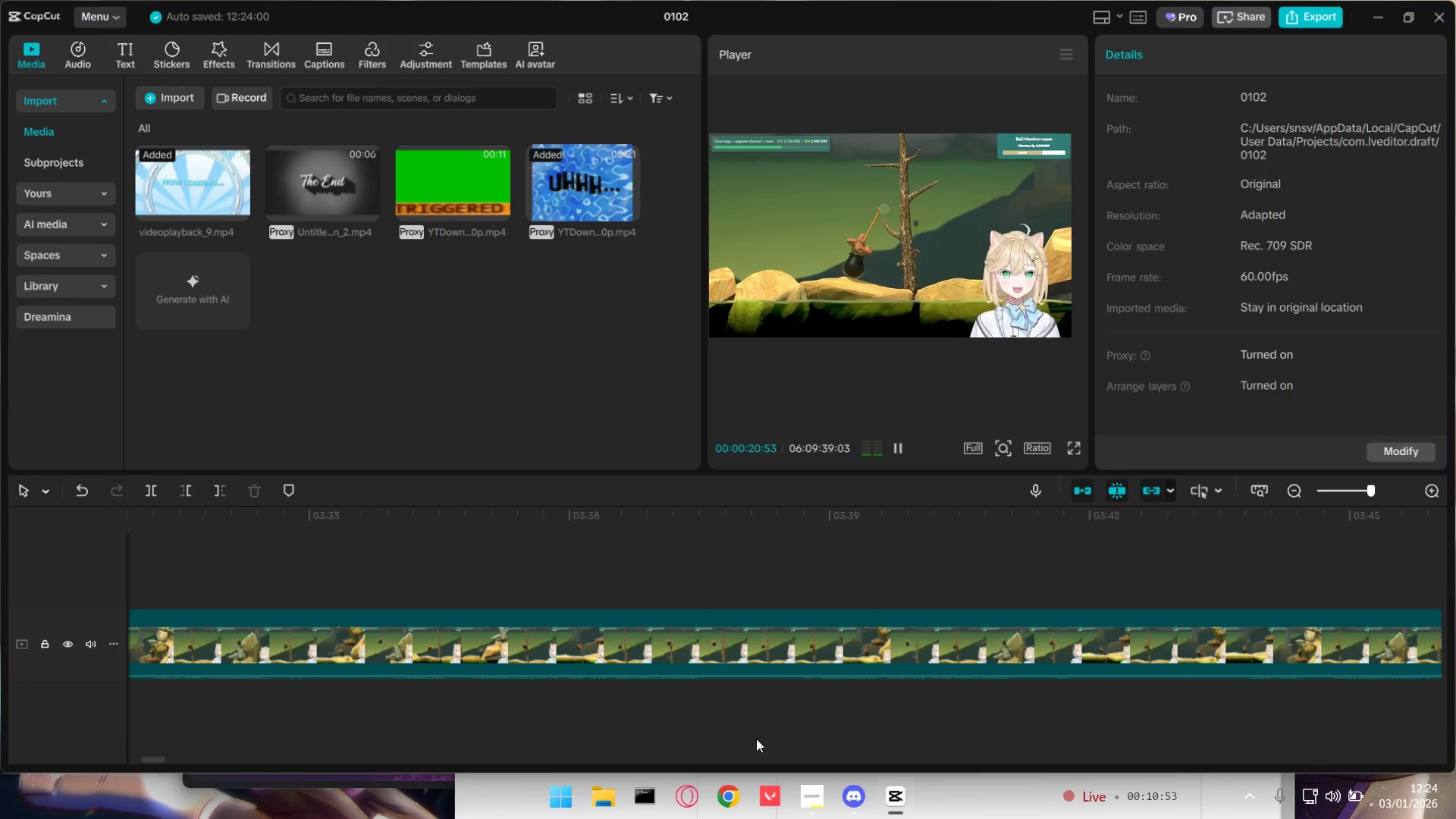 
hold_key(key=ControlLeft, duration=1.5)
 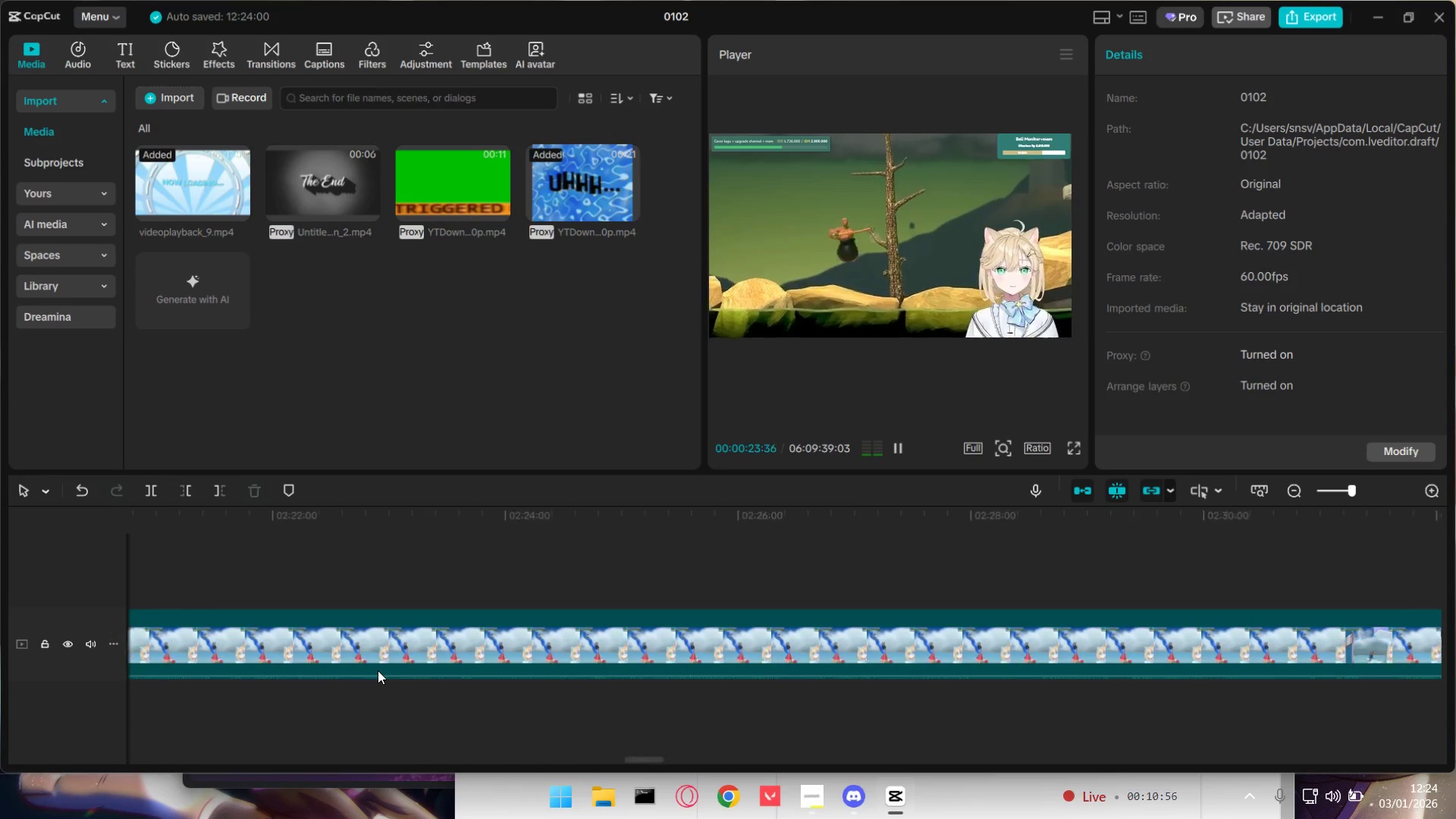 
hold_key(key=ControlLeft, duration=1.52)
 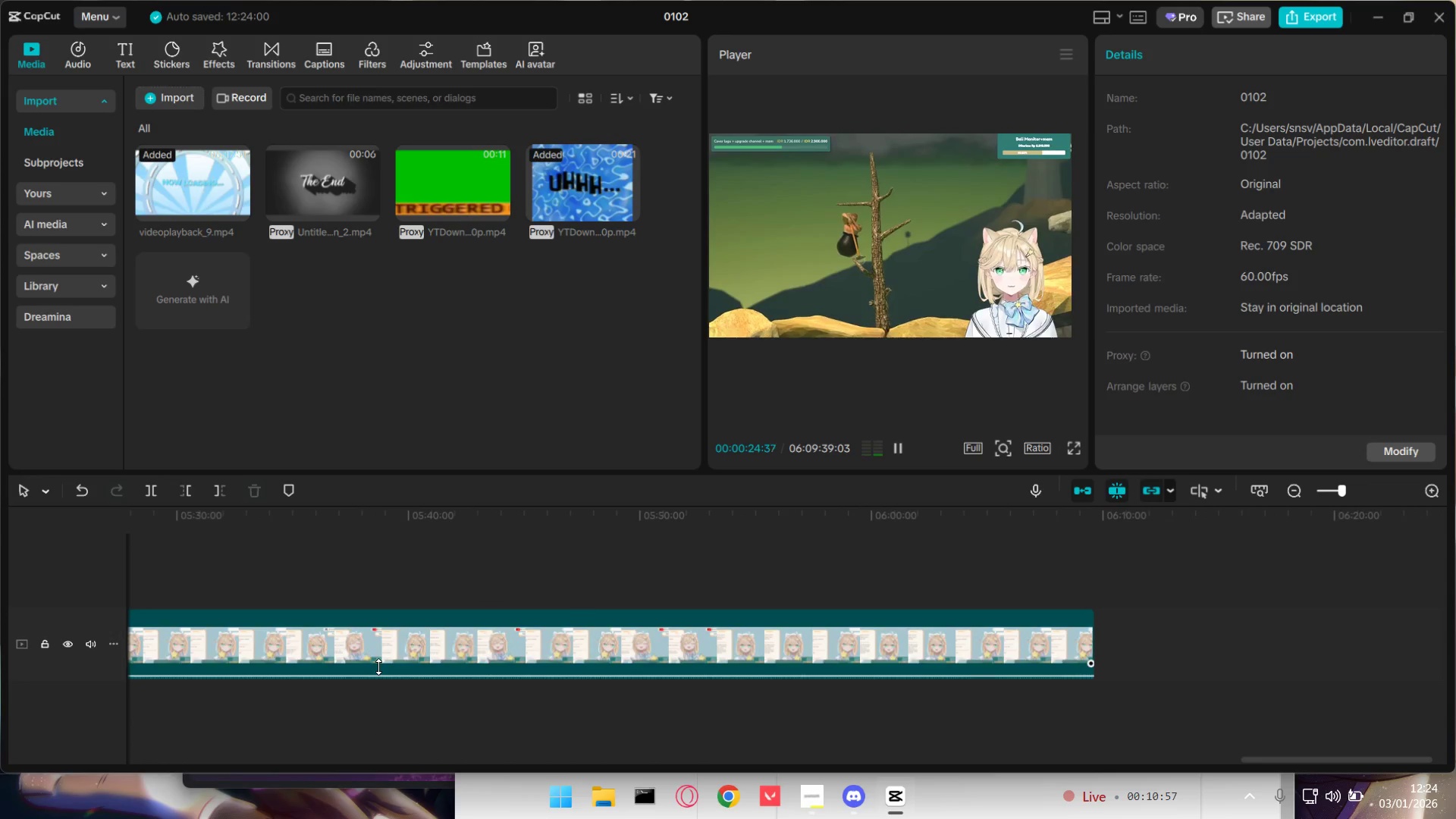 
key(Control+ControlLeft)
 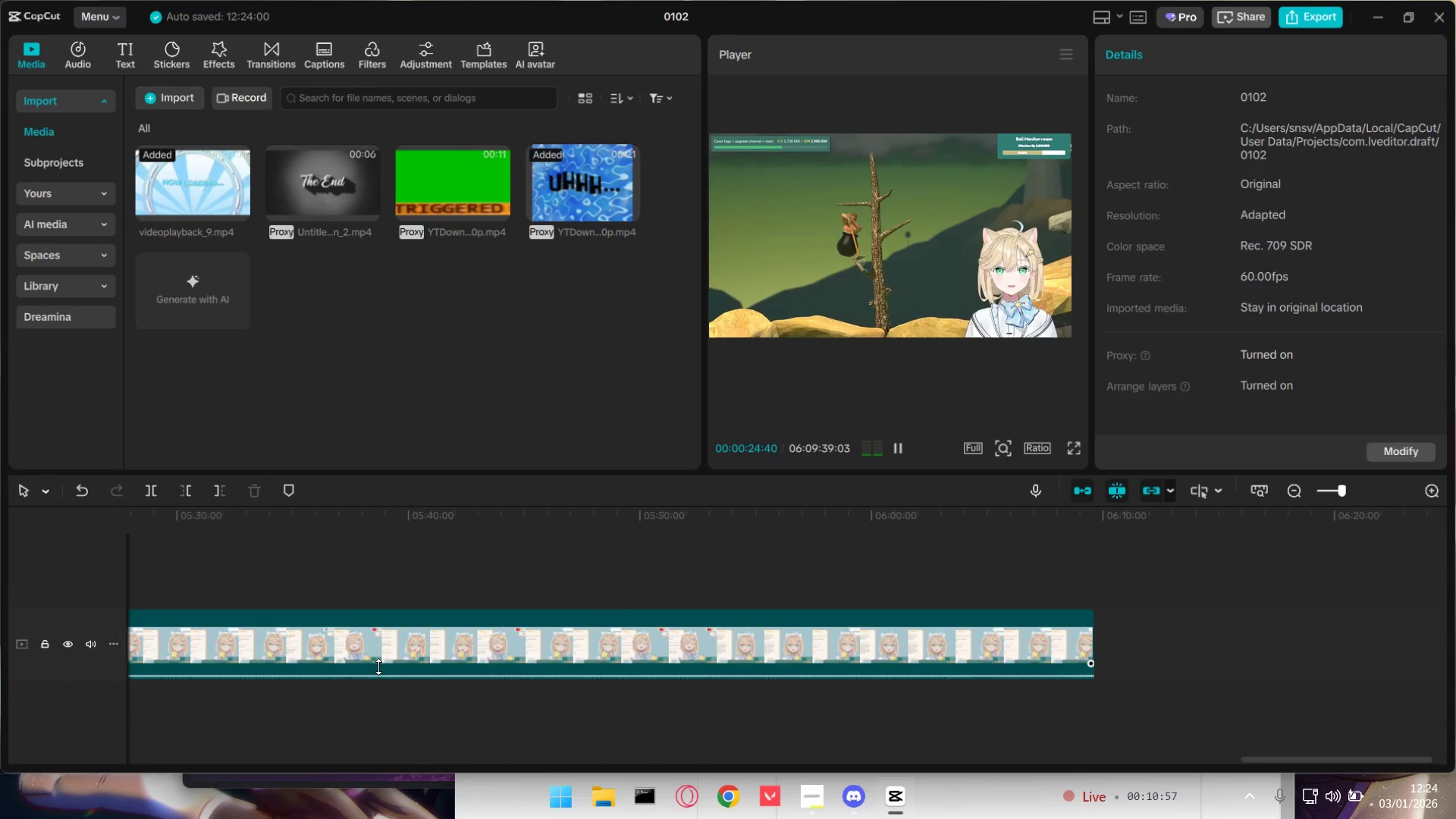 
key(Control+ControlLeft)
 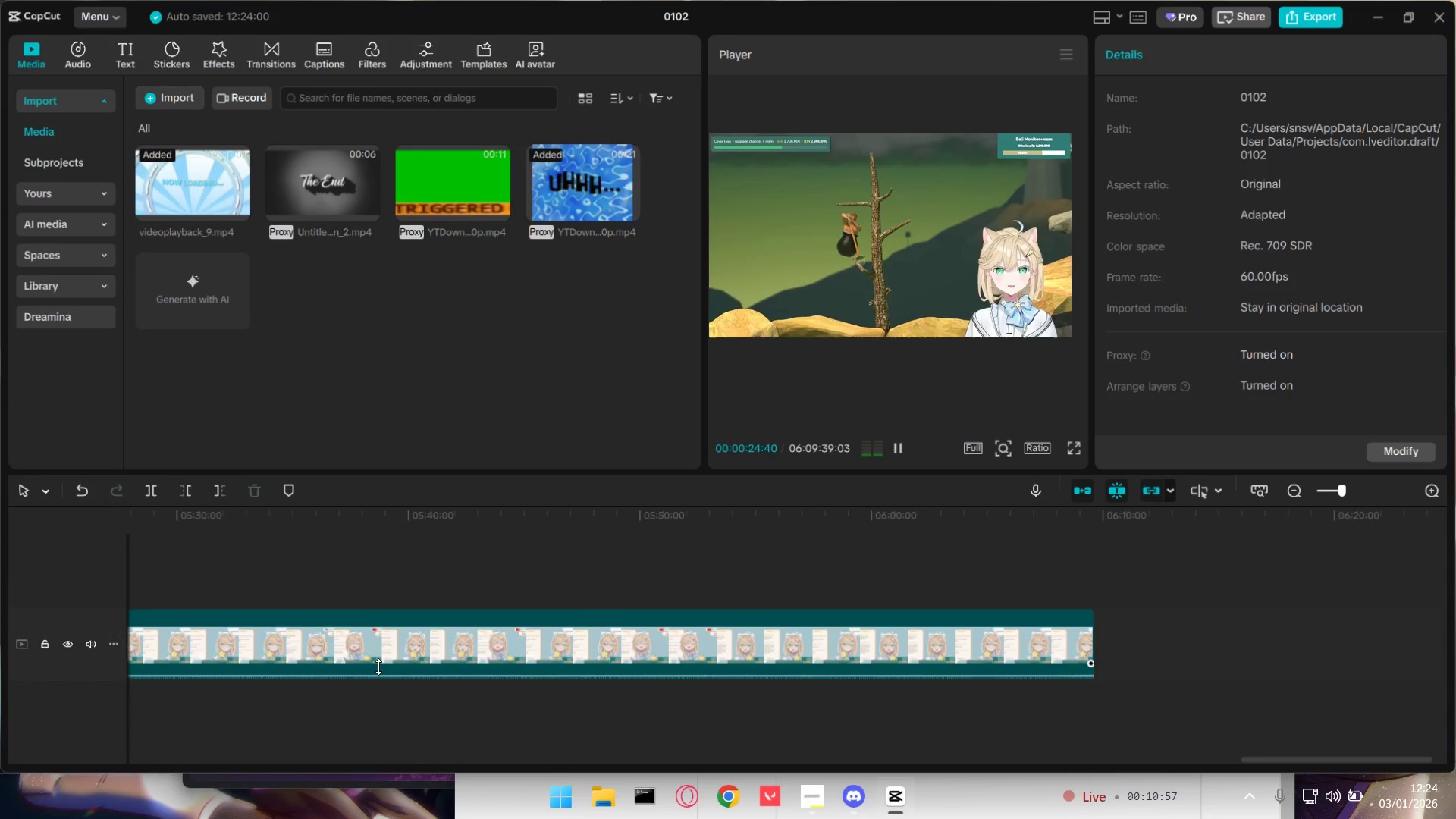 
key(Control+ControlLeft)
 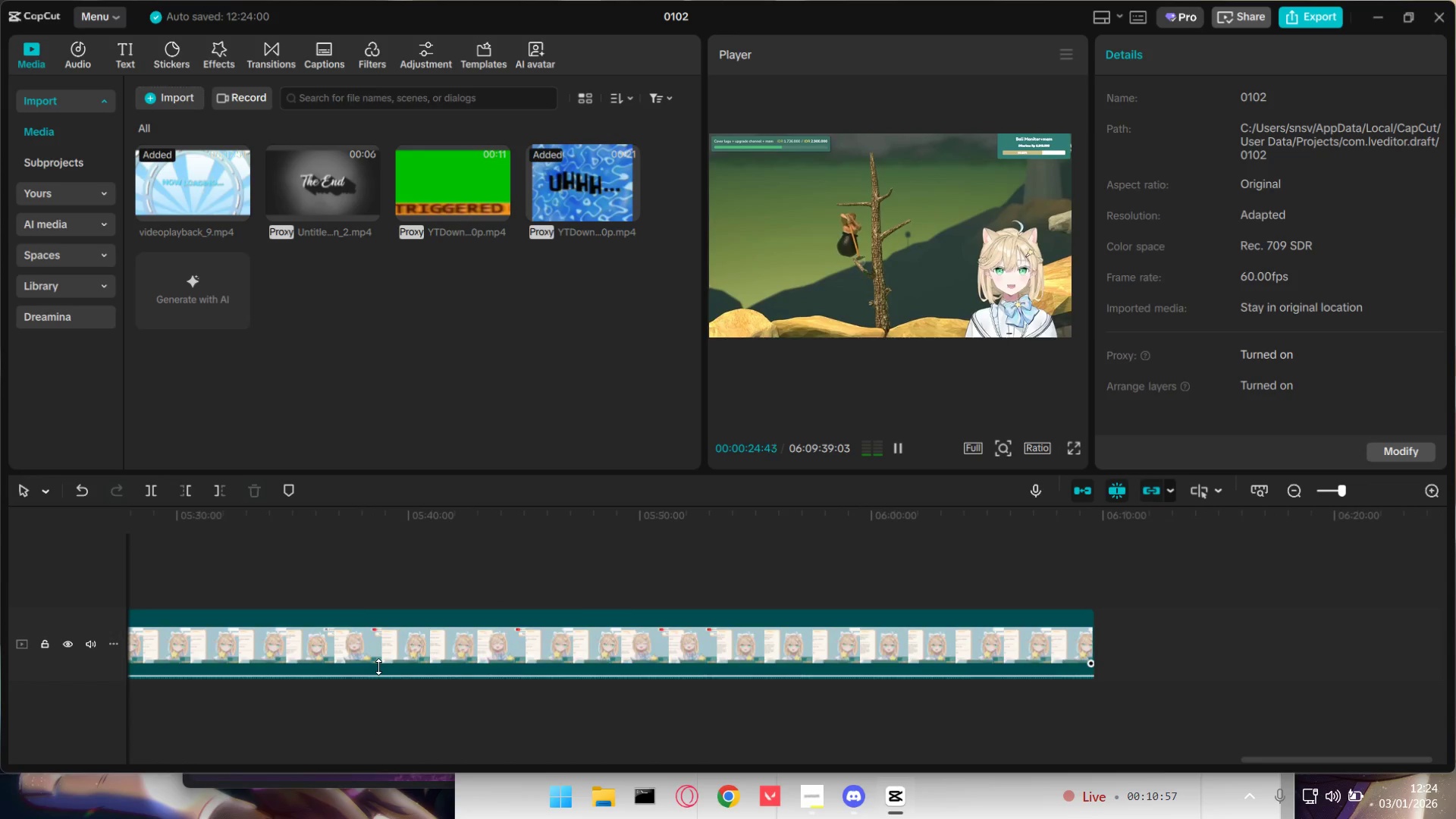 
key(Control+ControlLeft)
 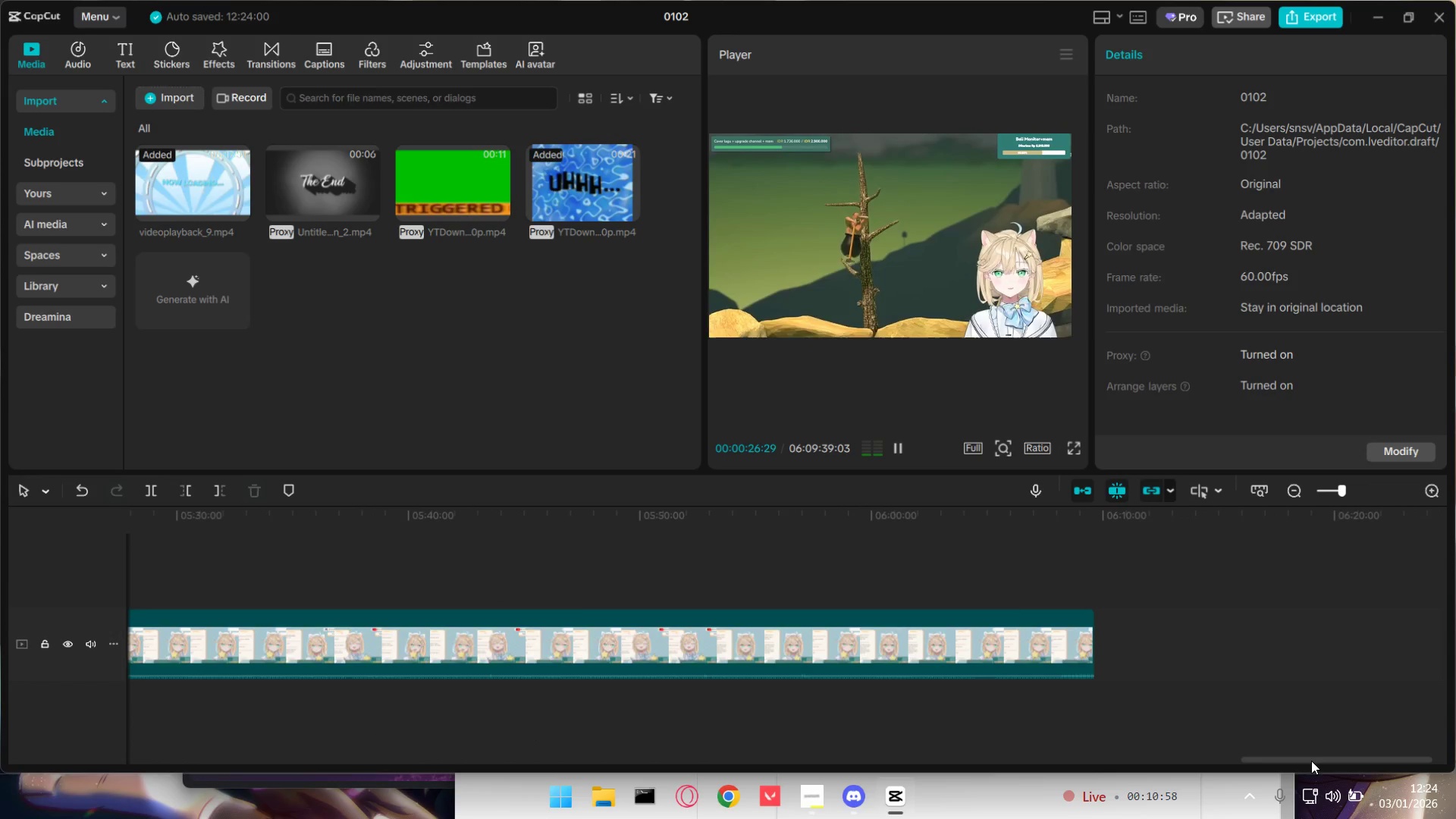 
scroll: coordinate [378, 667], scroll_direction: down, amount: 40.0
 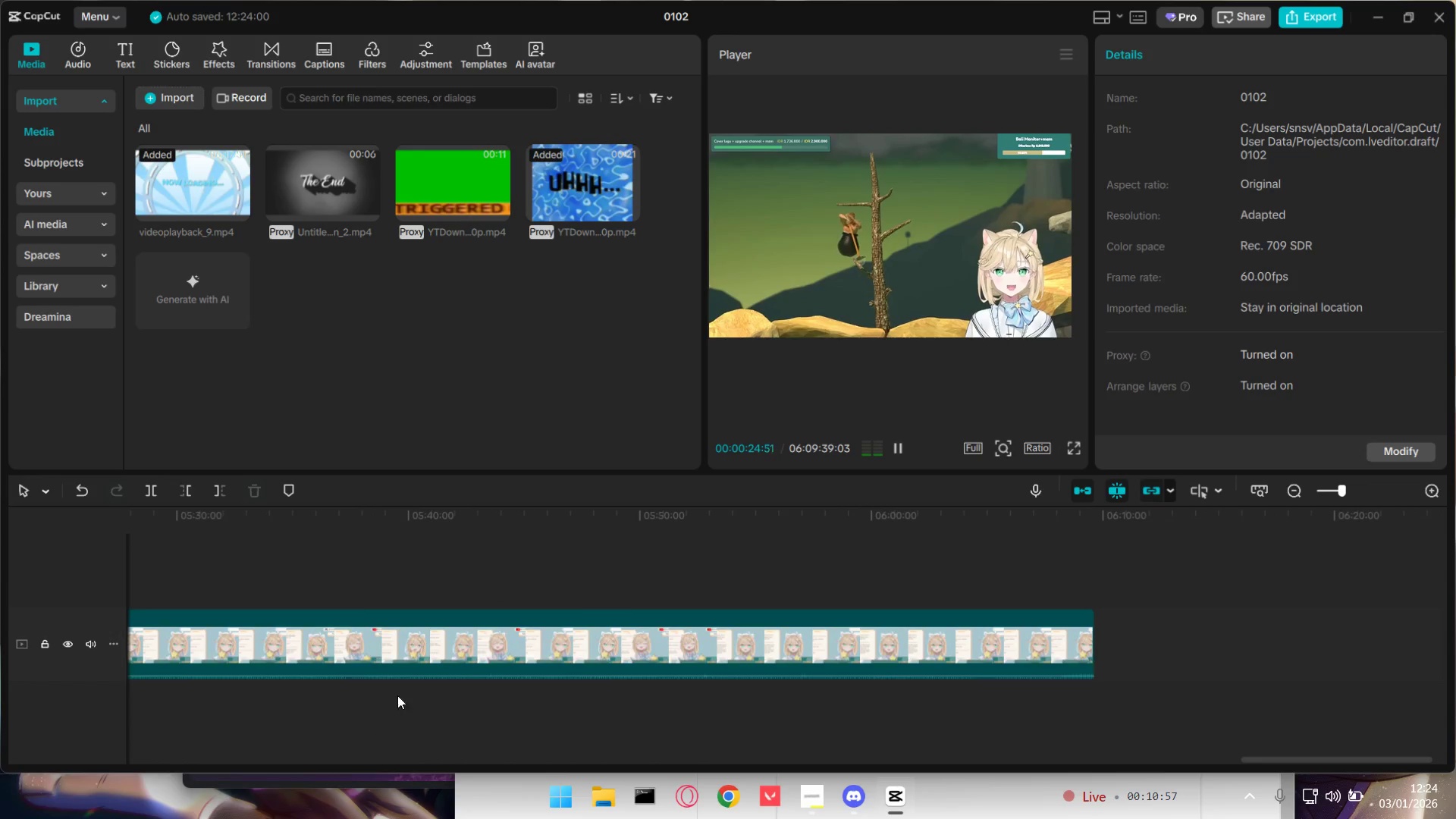 
left_click_drag(start_coordinate=[1311, 750], to_coordinate=[17, 694])
 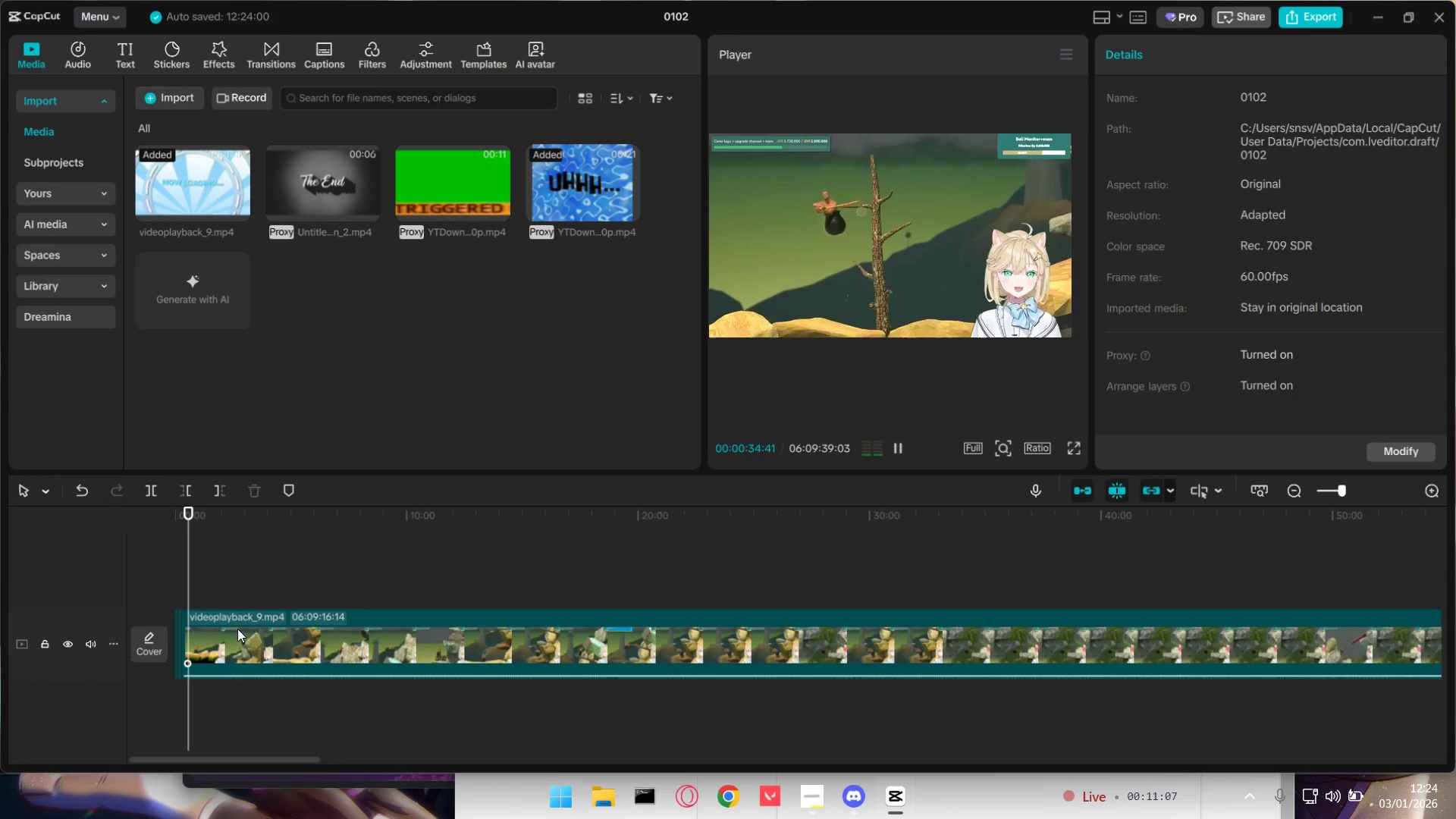 
wait(5.17)
 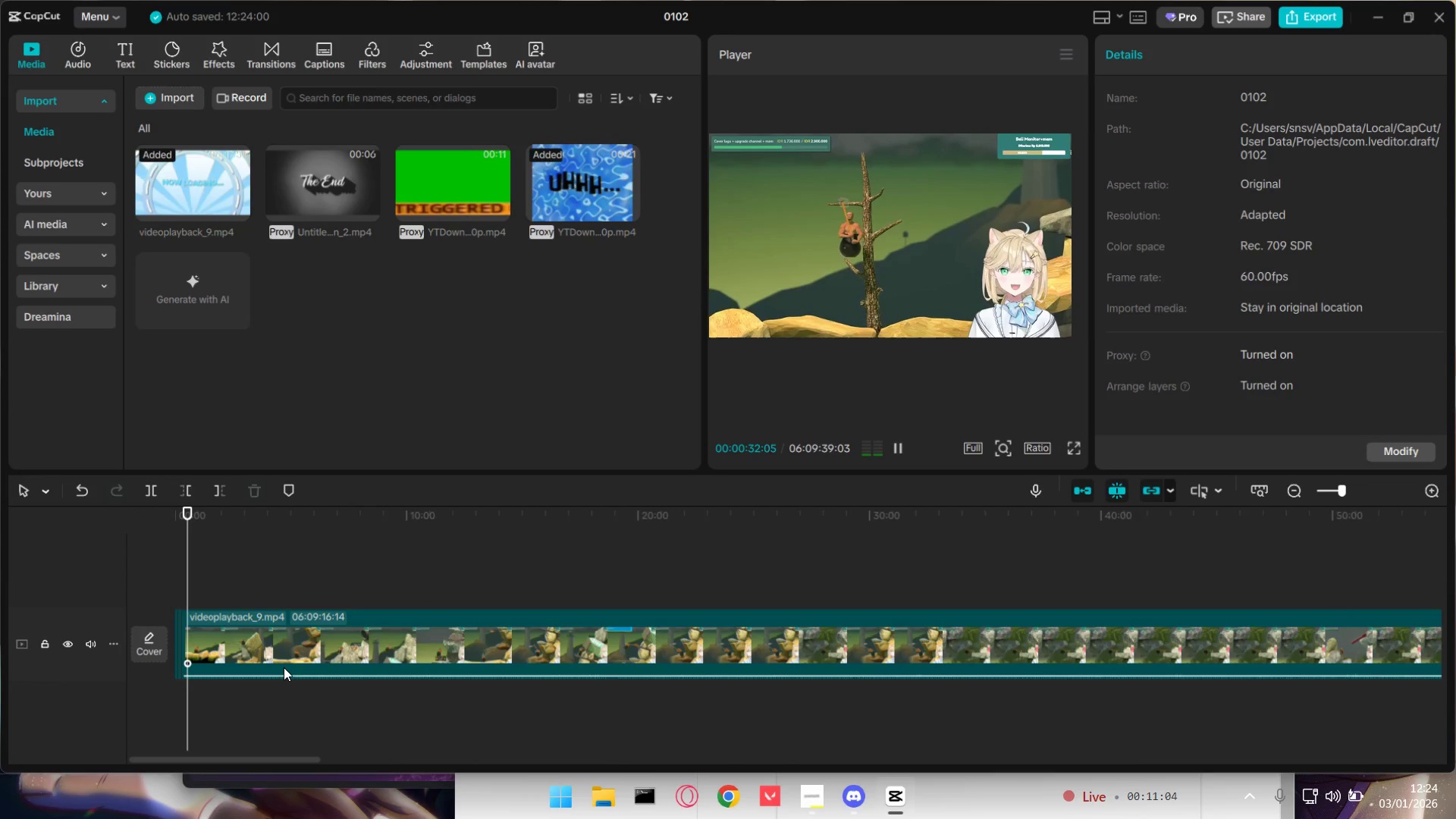 
left_click_drag(start_coordinate=[252, 585], to_coordinate=[210, 592])
 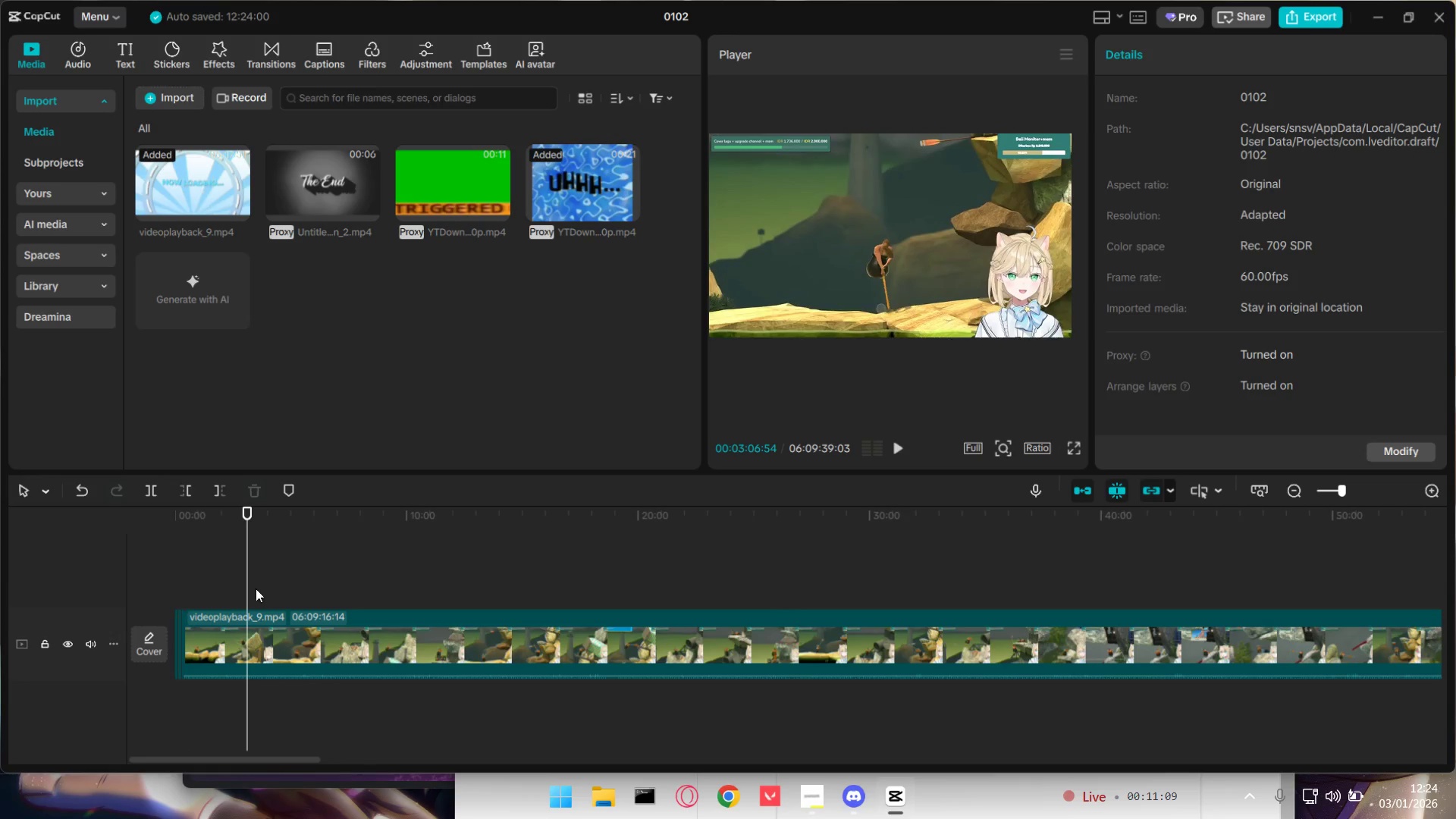 
key(Space)
 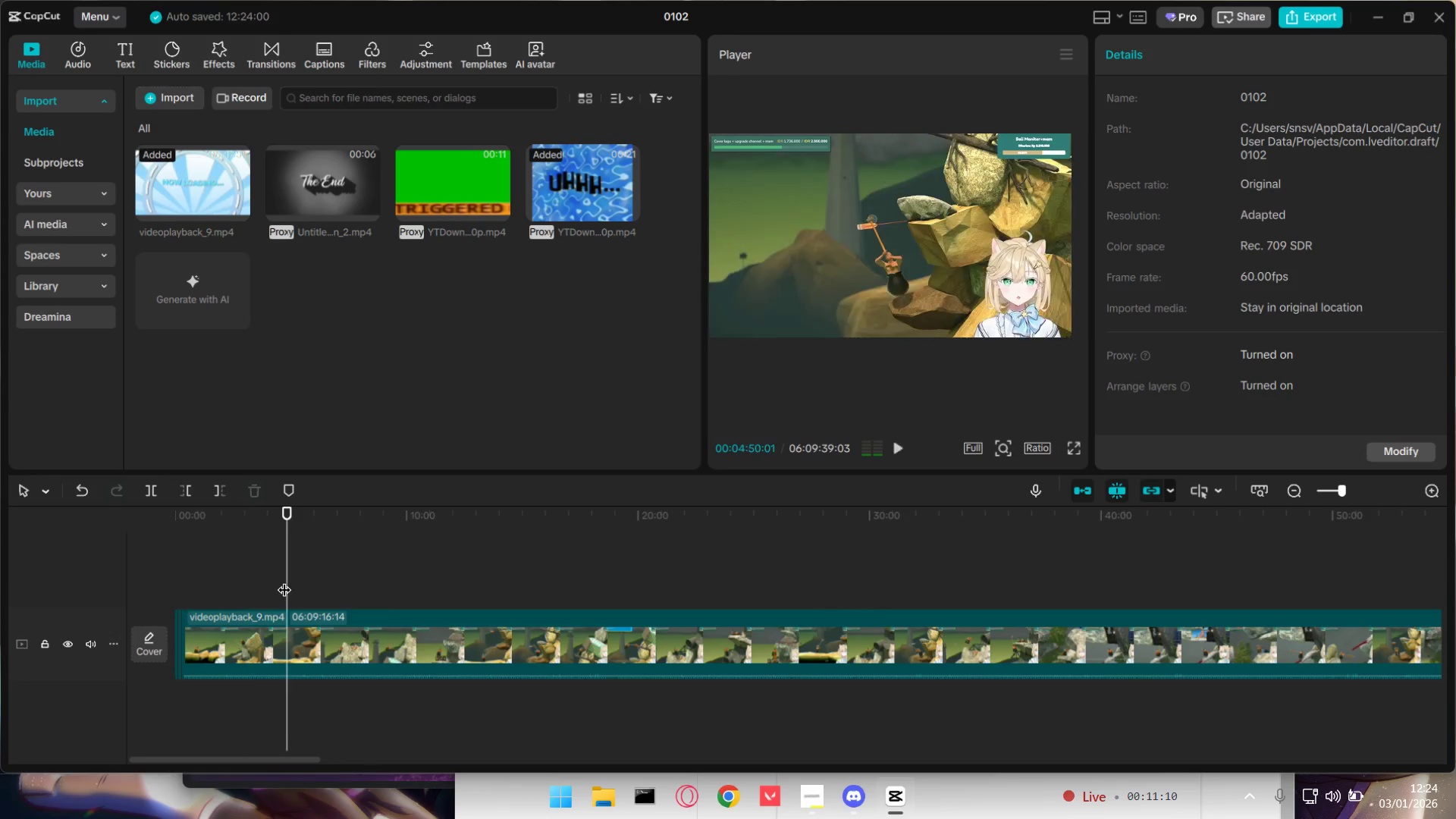 
left_click_drag(start_coordinate=[284, 580], to_coordinate=[404, 565])
 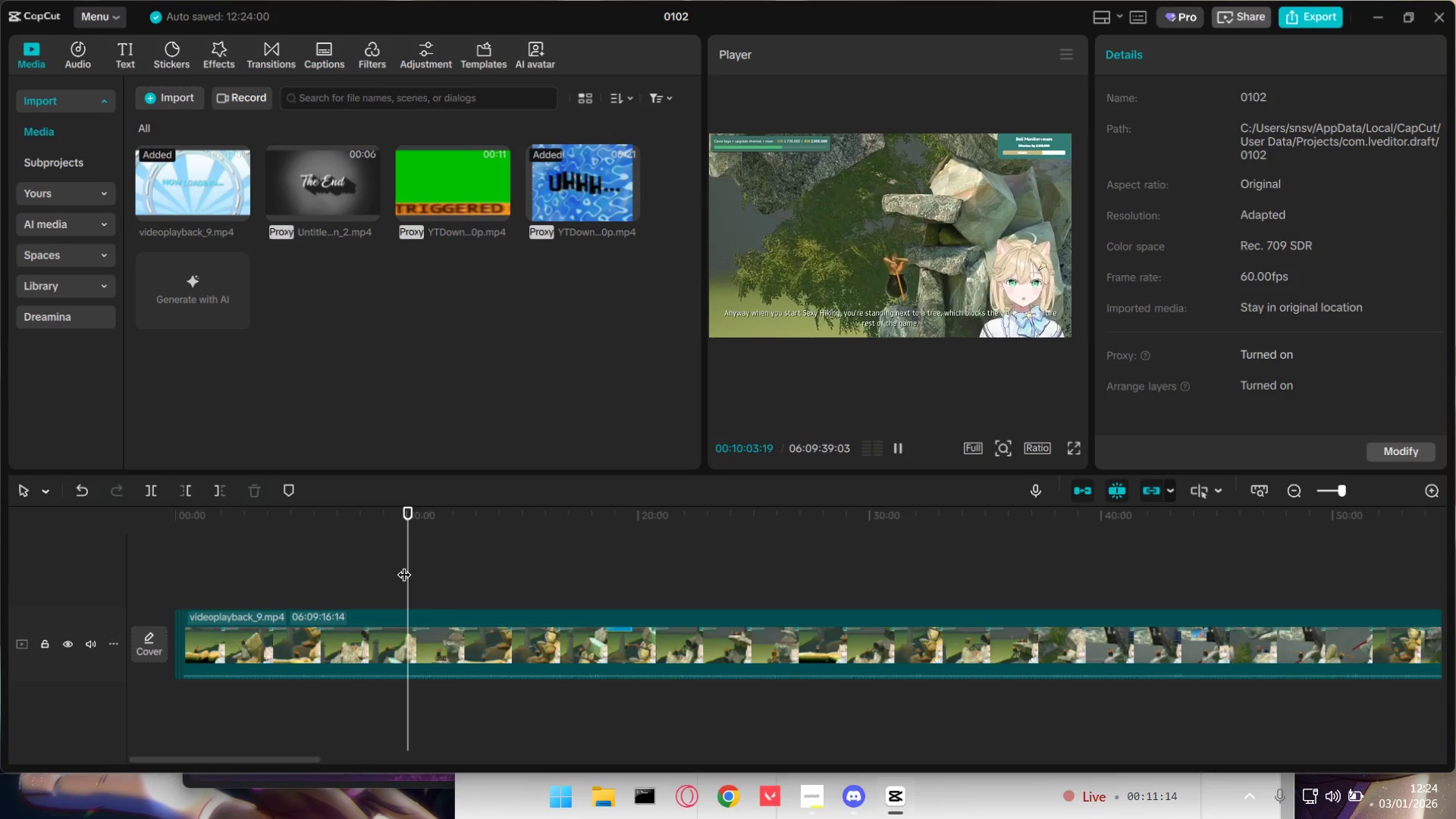 
key(Space)
 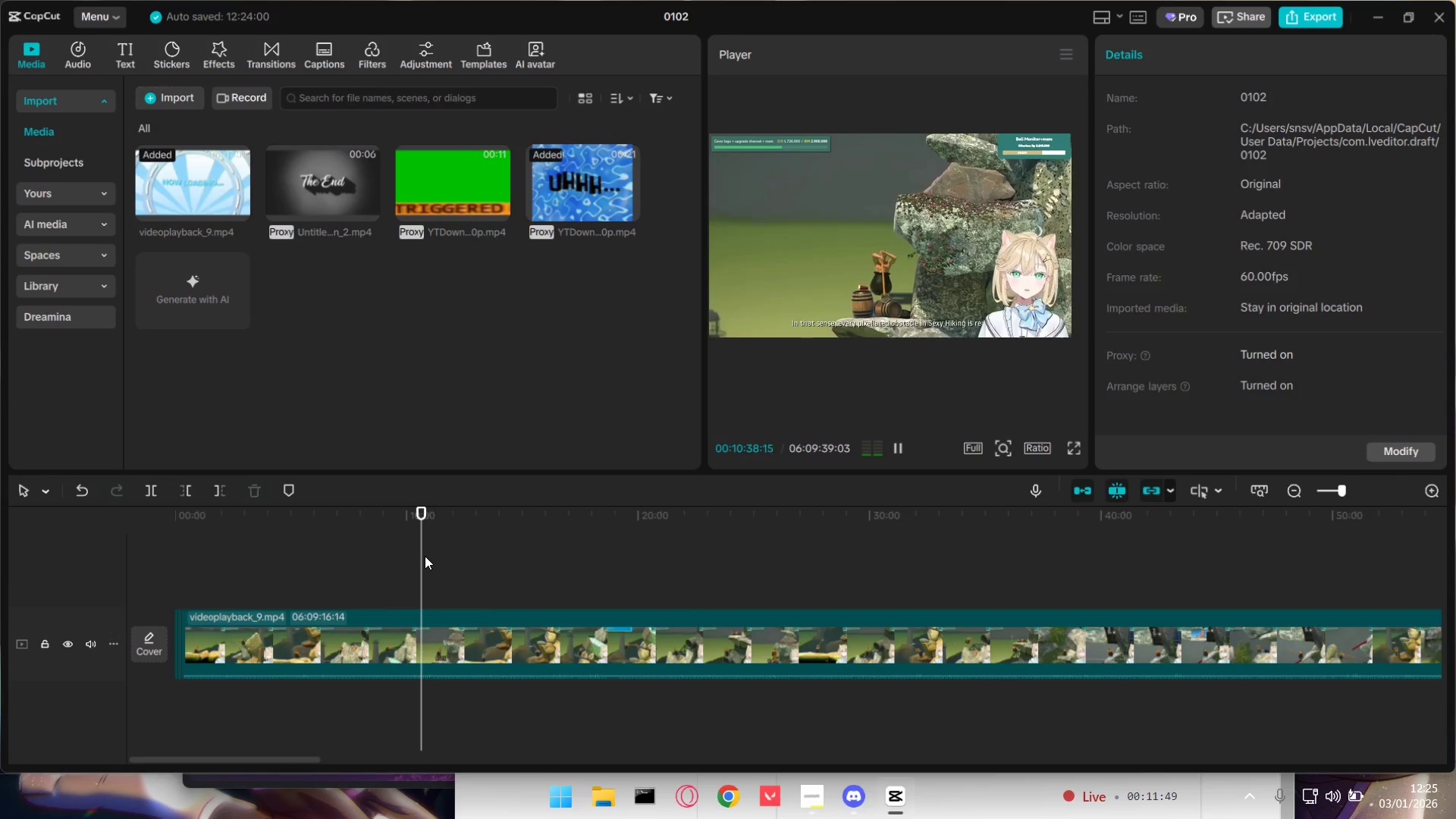 
wait(39.97)
 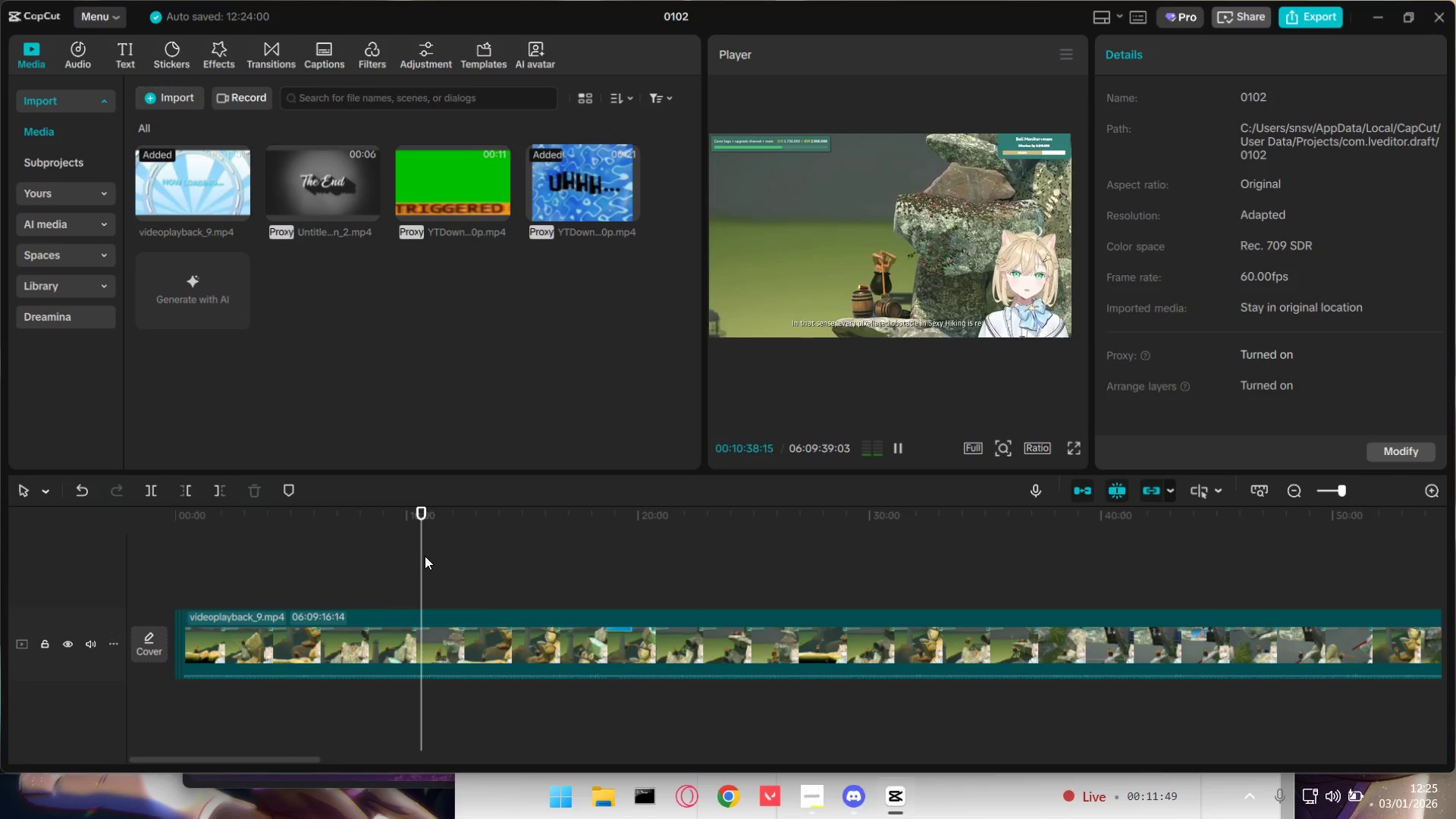 
left_click_drag(start_coordinate=[422, 558], to_coordinate=[414, 558])
 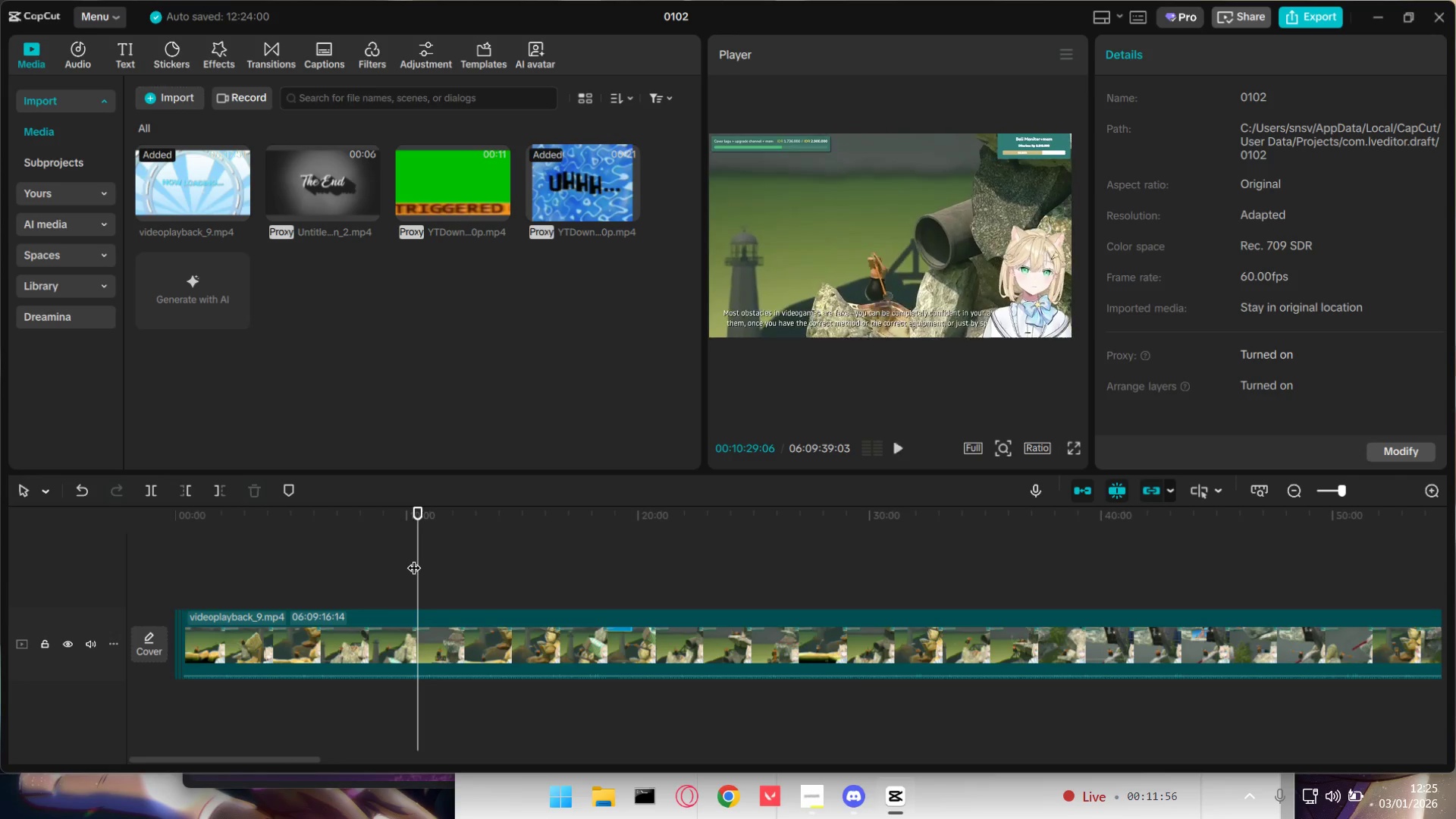 
key(Space)
 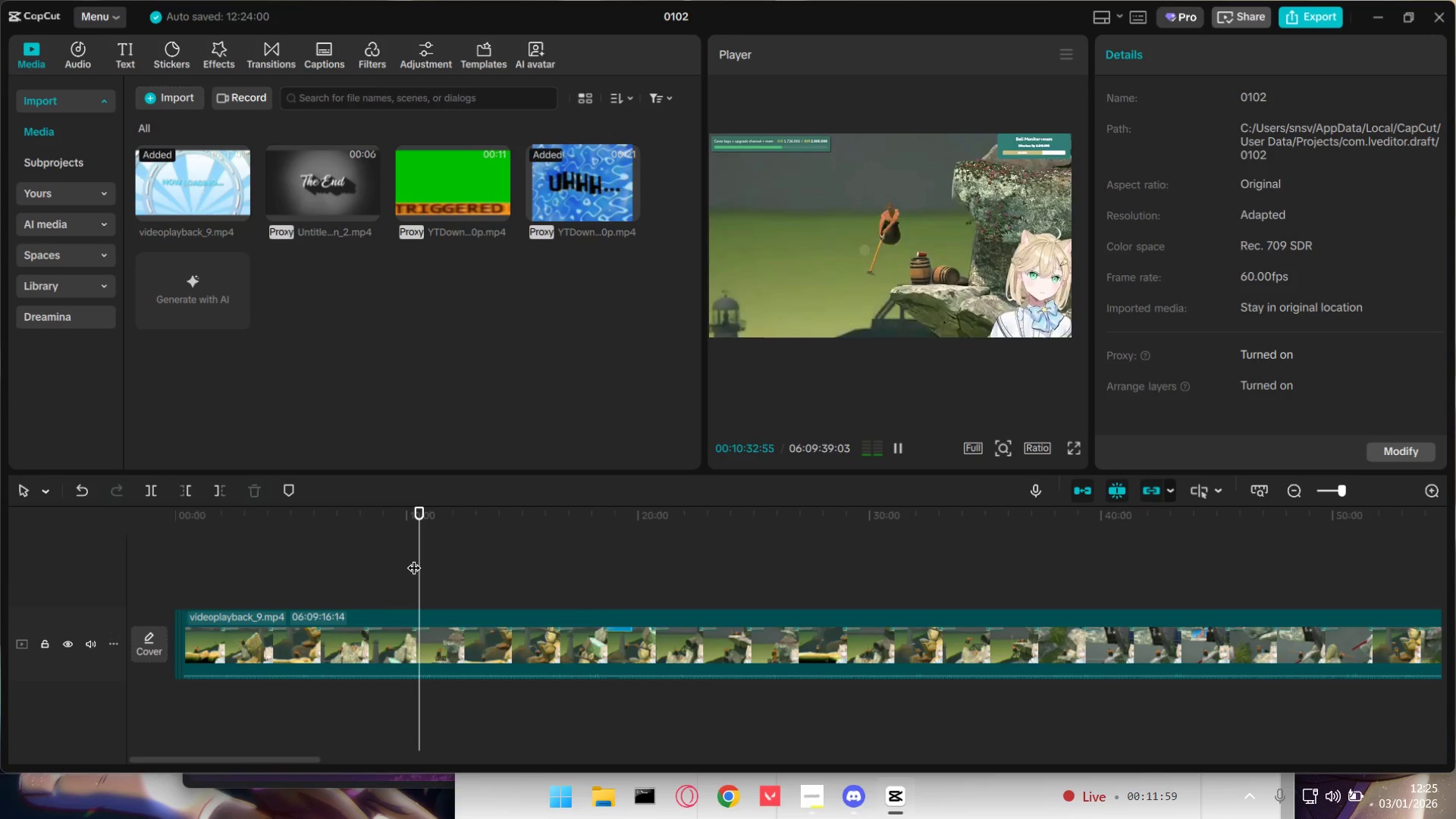 
wait(5.12)
 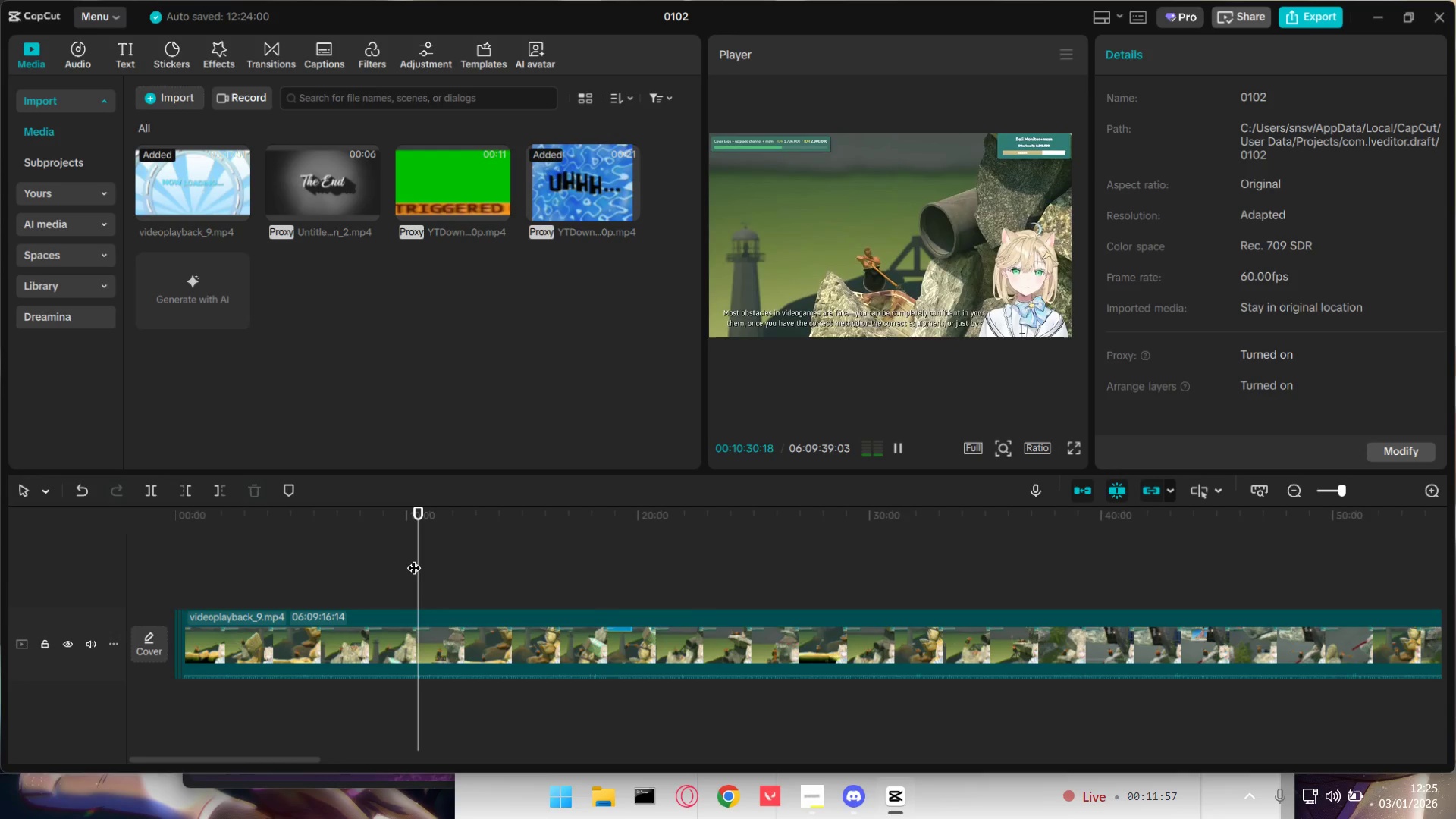 
key(Space)
 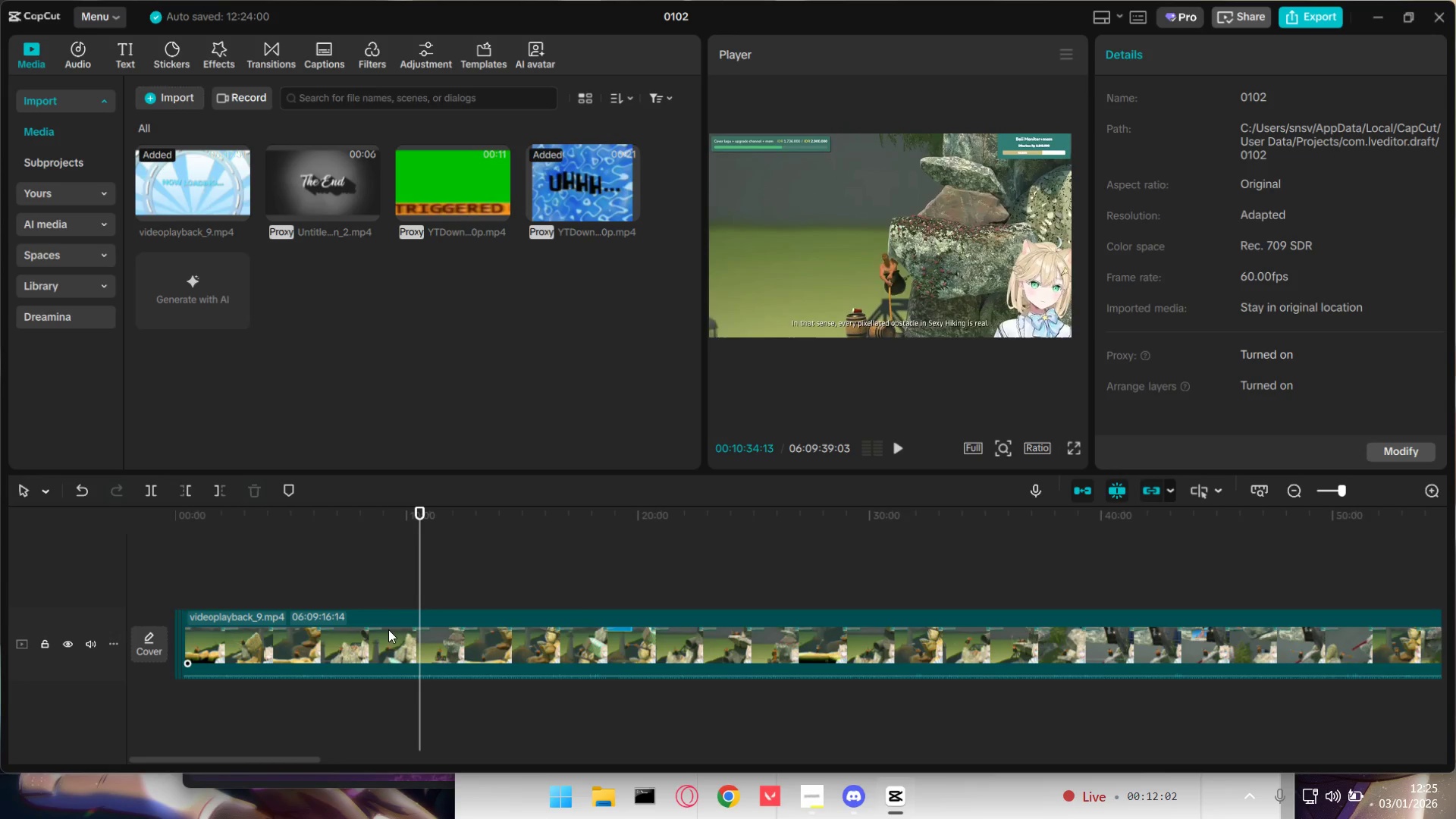 
left_click([420, 622])
 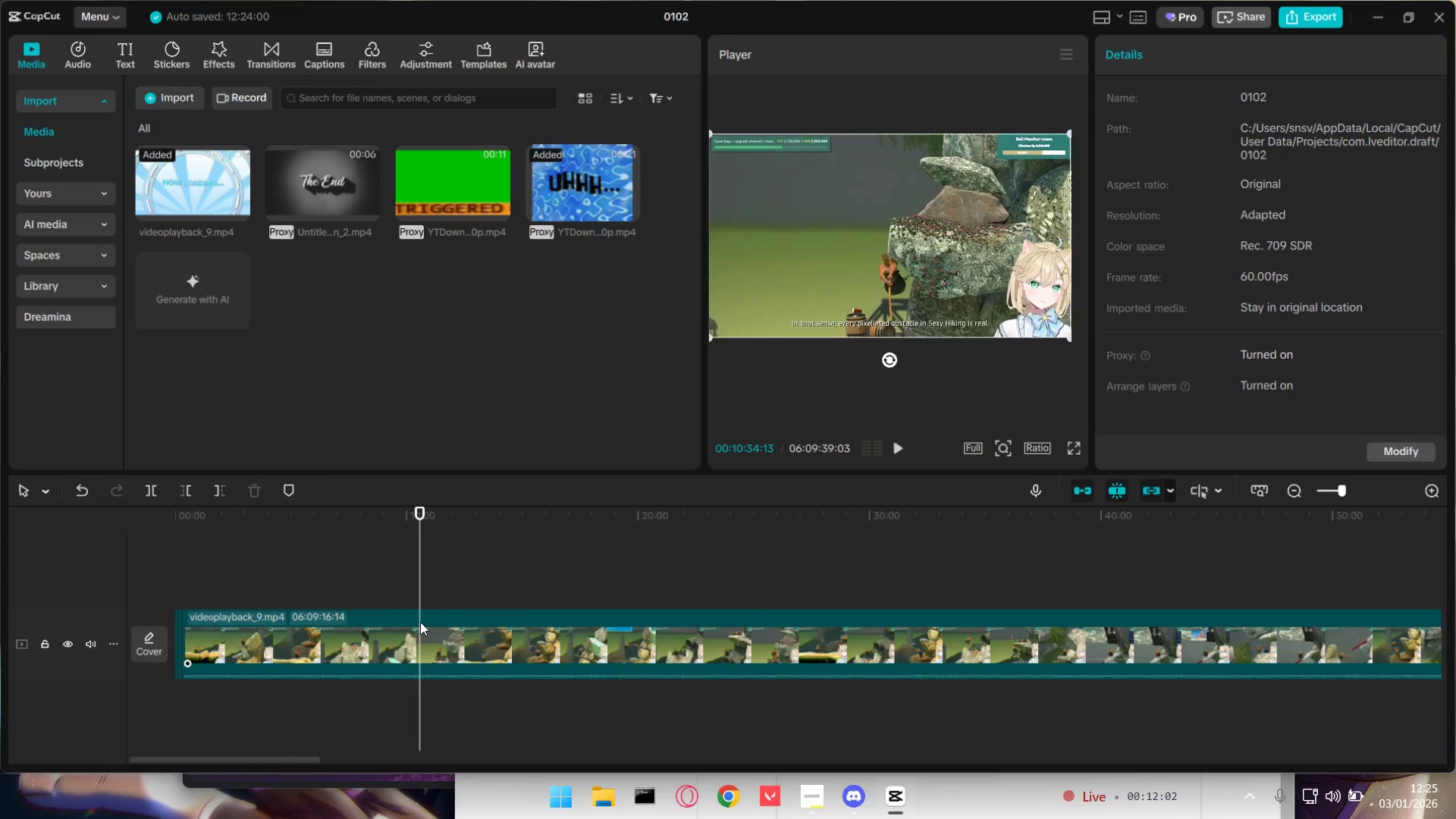 
hold_key(key=ShiftLeft, duration=0.45)
 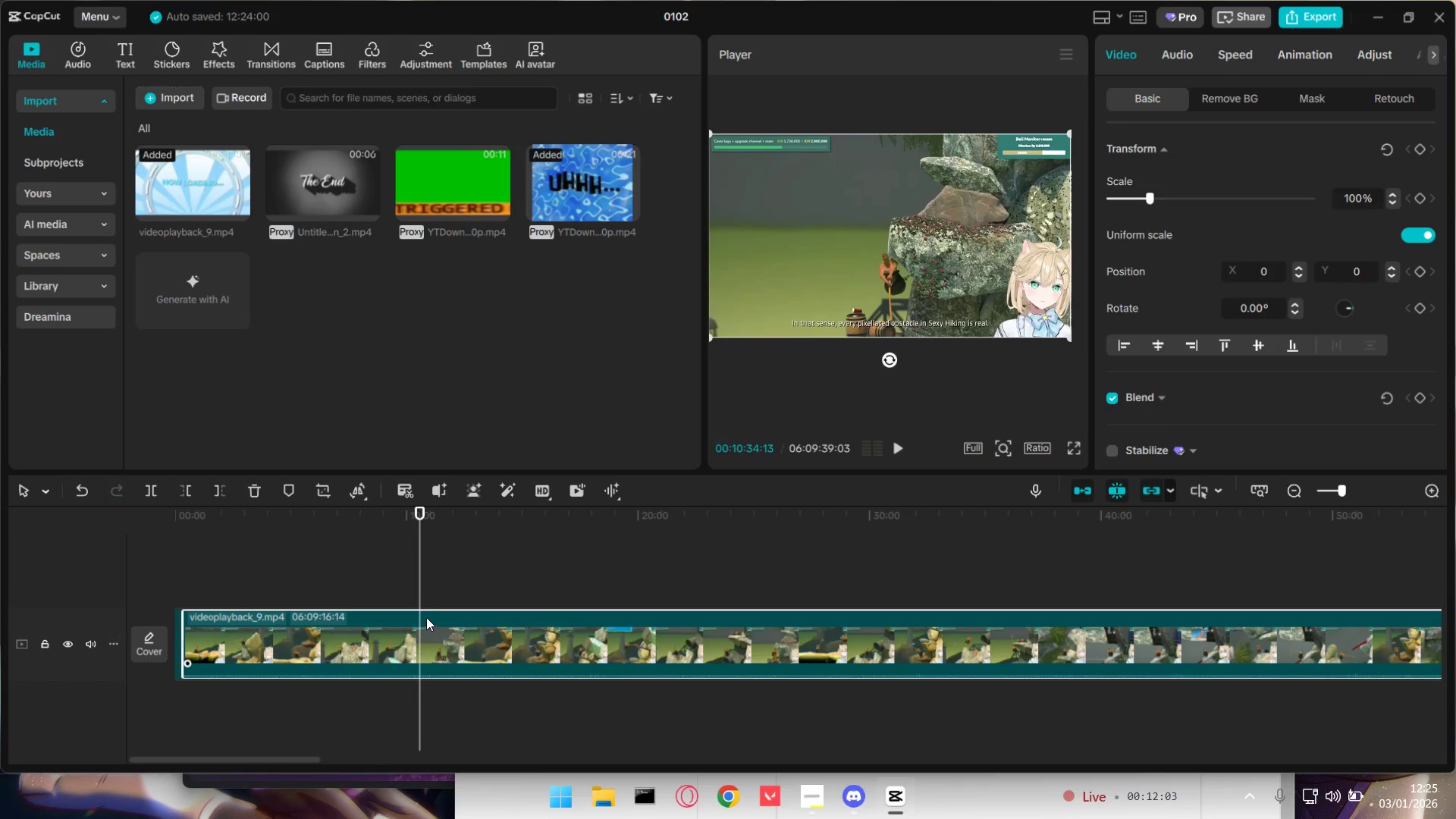 
key(Q)
 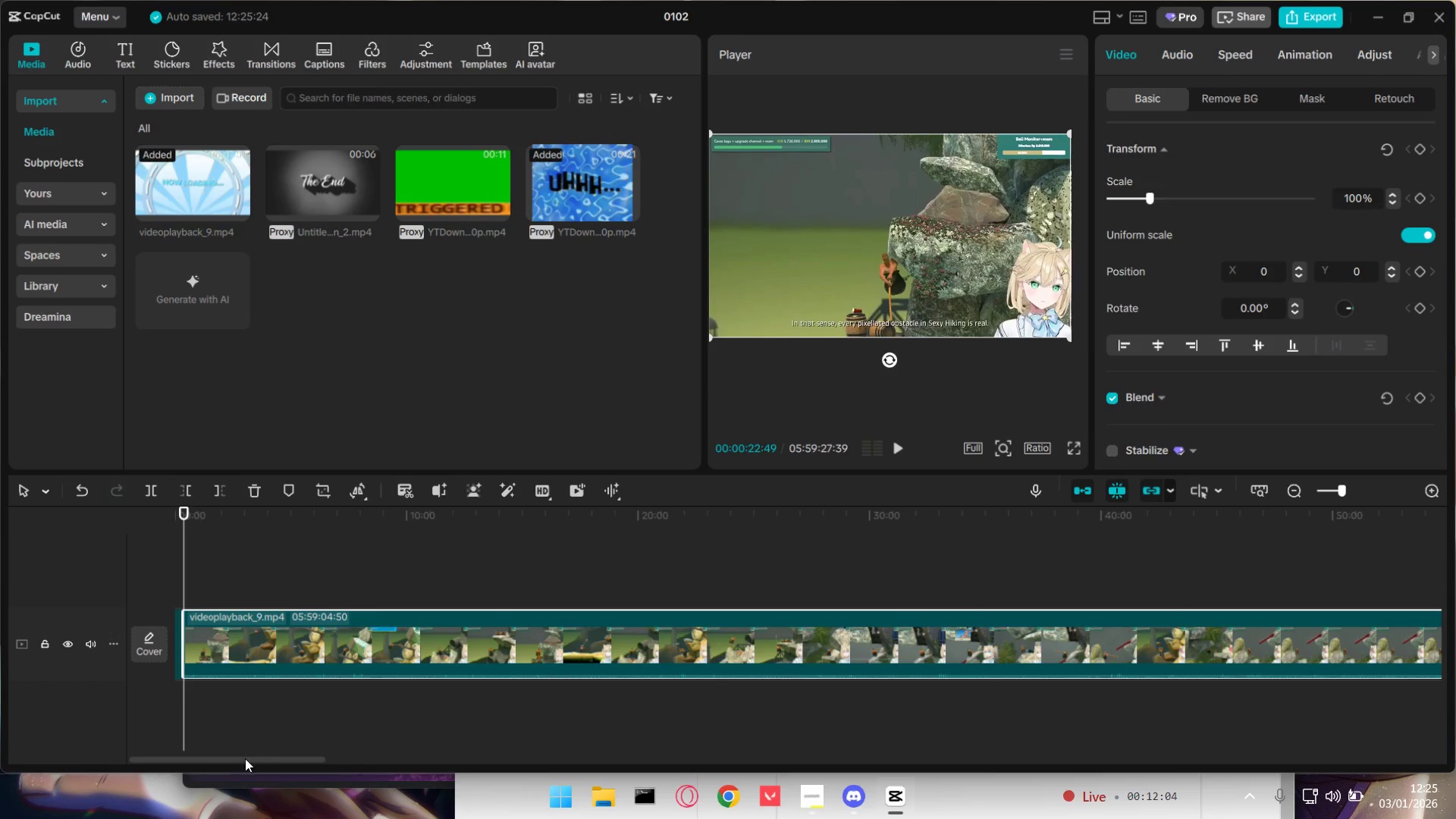 
left_click_drag(start_coordinate=[240, 758], to_coordinate=[208, 756])
 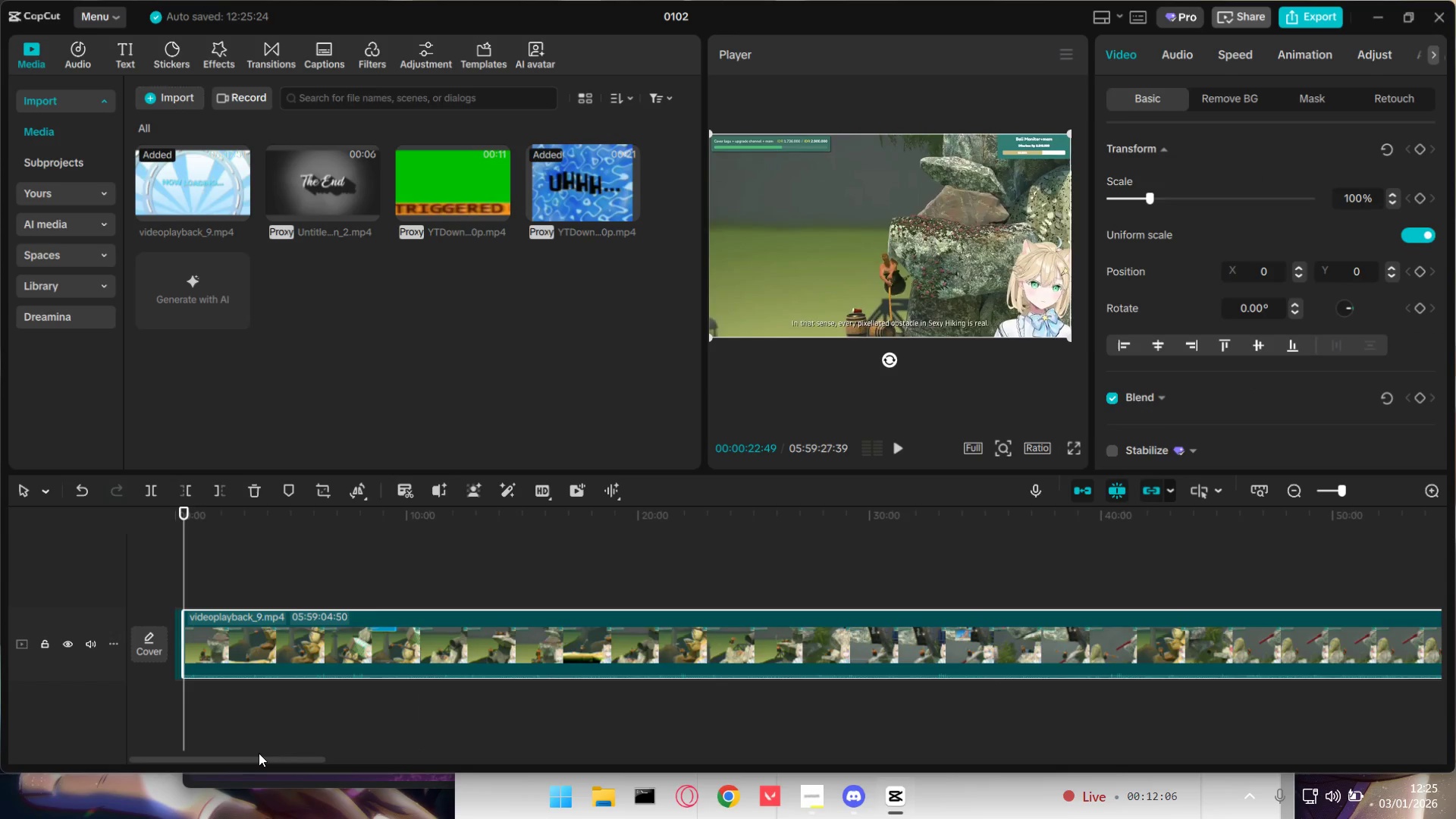 
left_click_drag(start_coordinate=[263, 746], to_coordinate=[193, 743])
 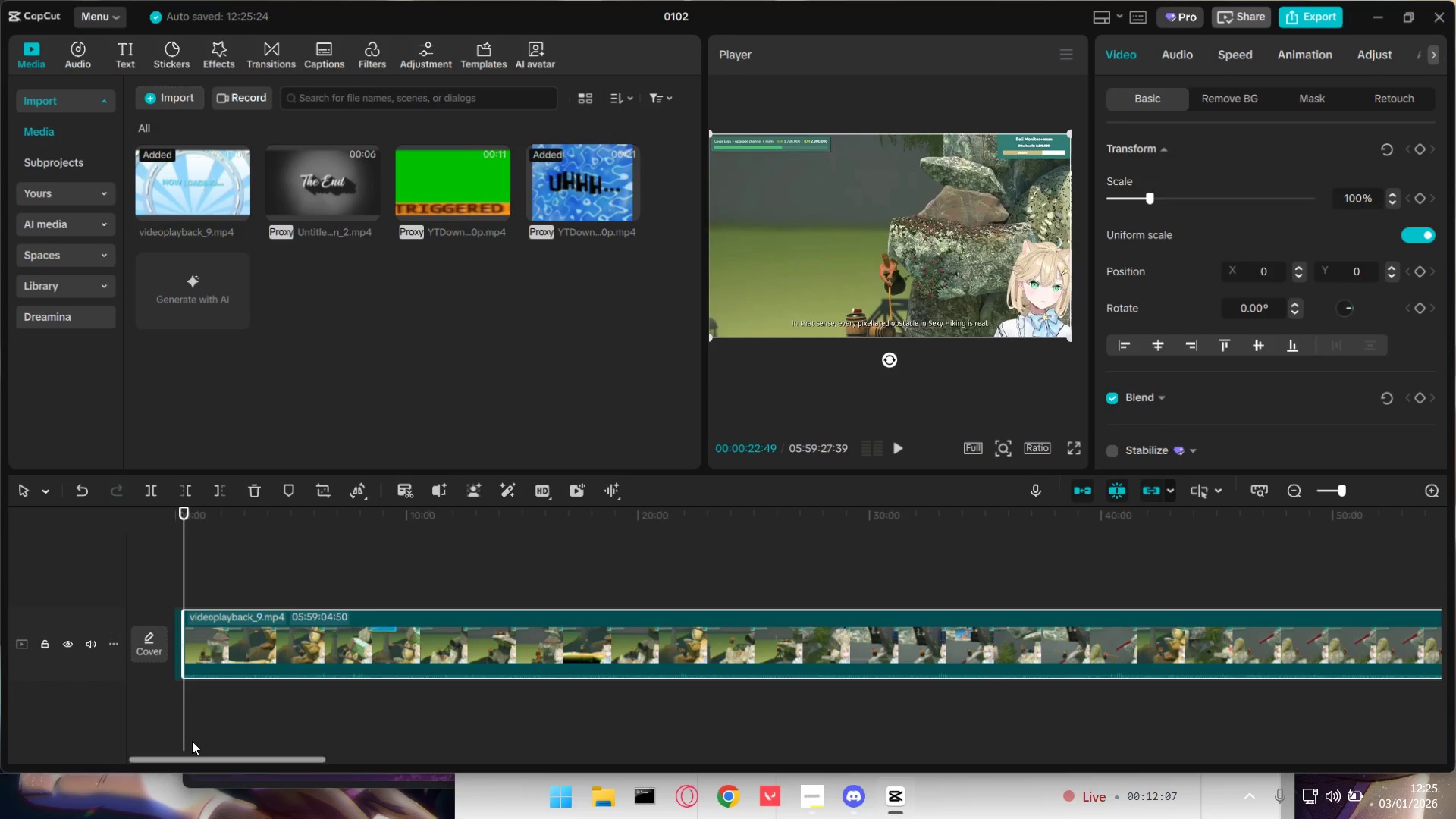 
hold_key(key=ControlLeft, duration=1.5)
 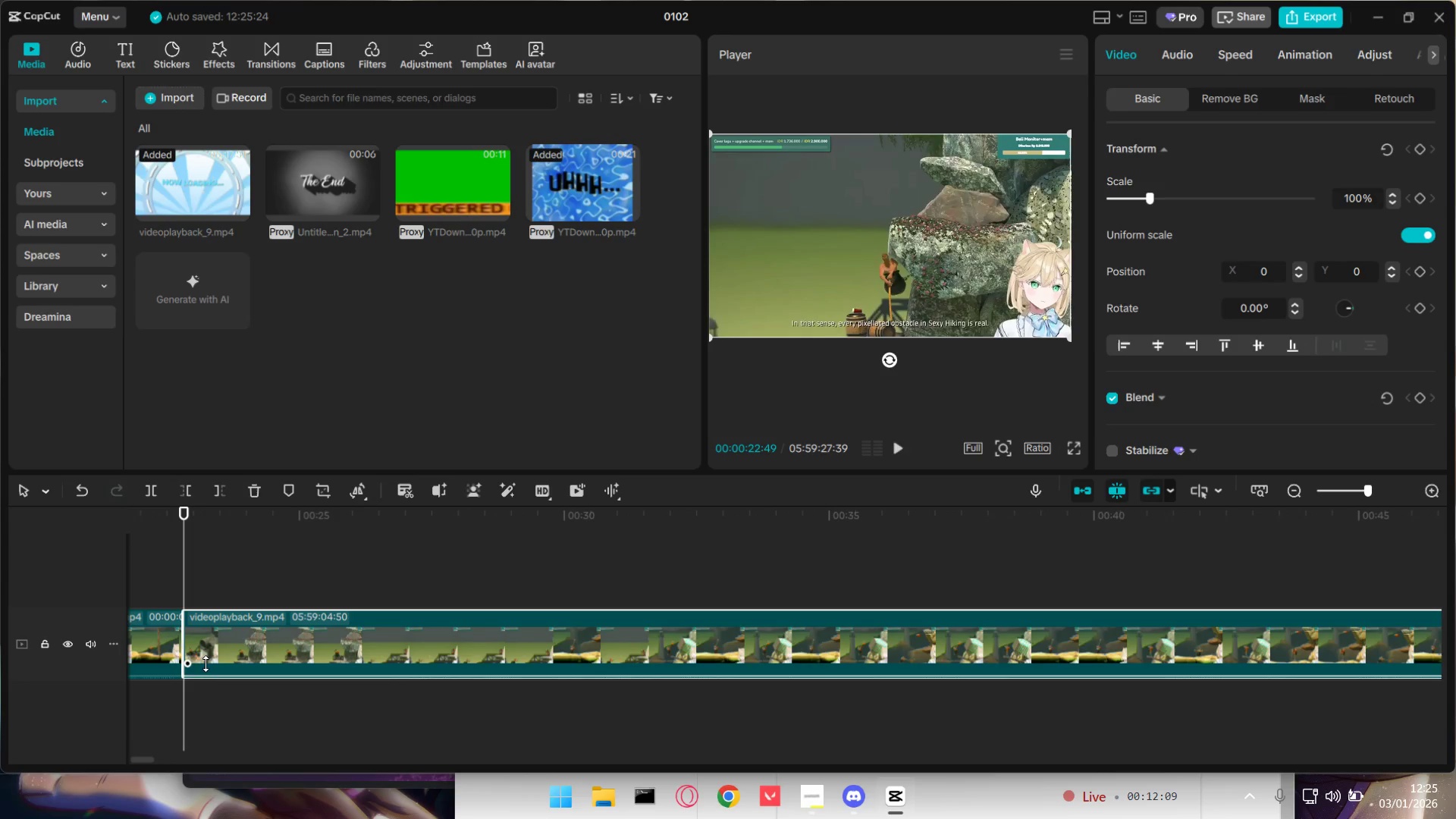 
hold_key(key=ControlLeft, duration=0.56)
 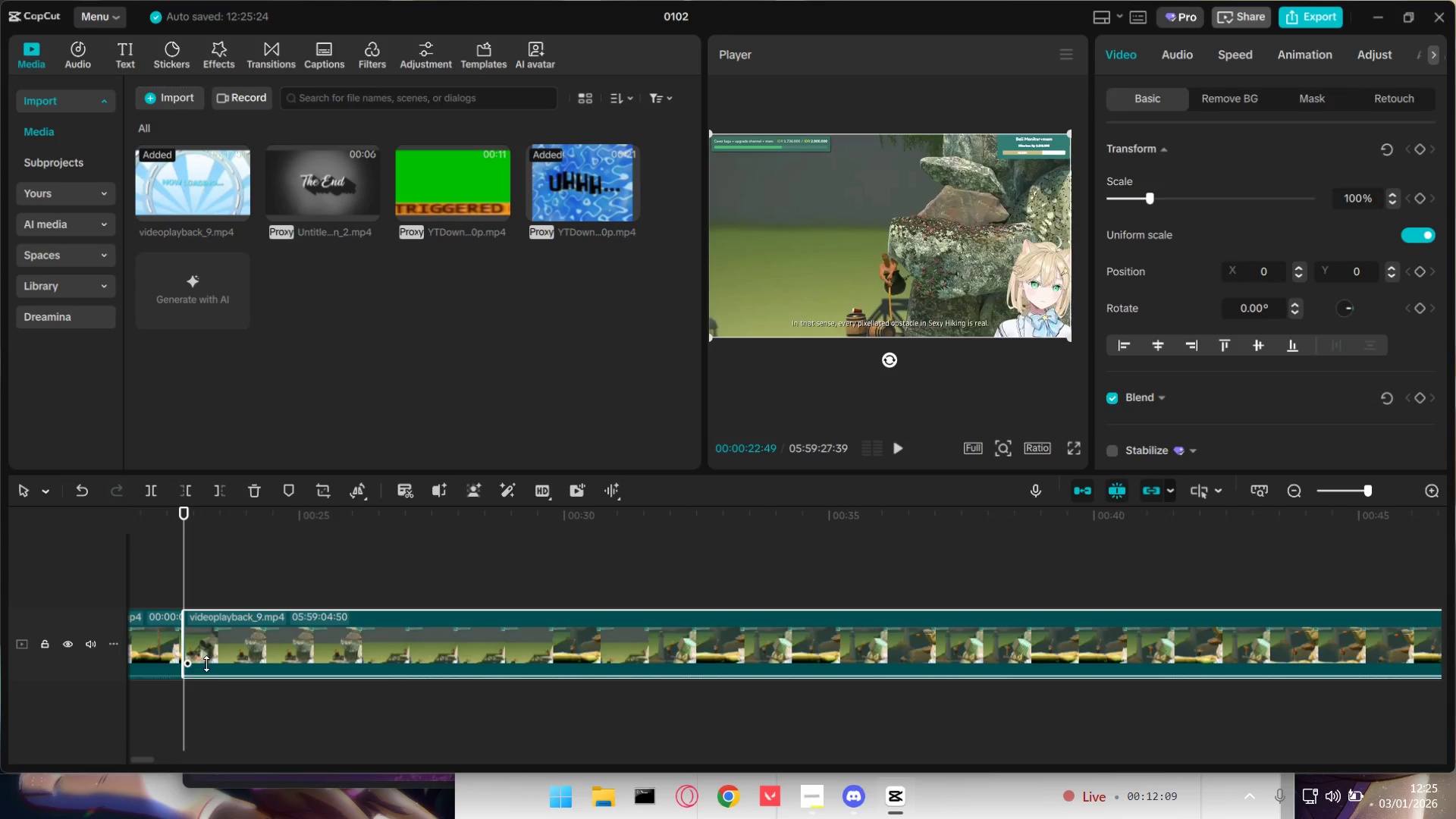 
key(Space)
 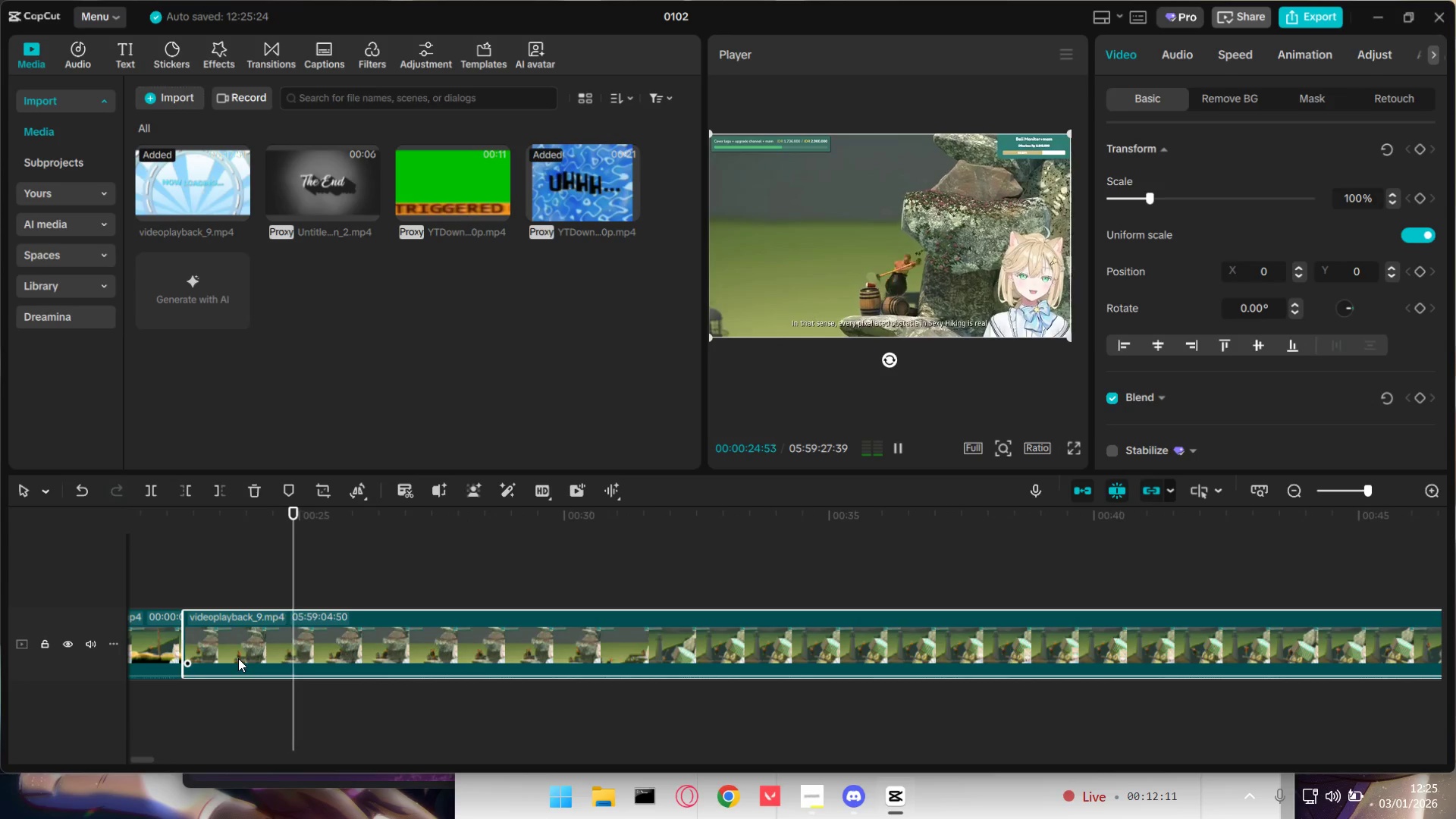 
scroll: coordinate [202, 667], scroll_direction: up, amount: 31.0
 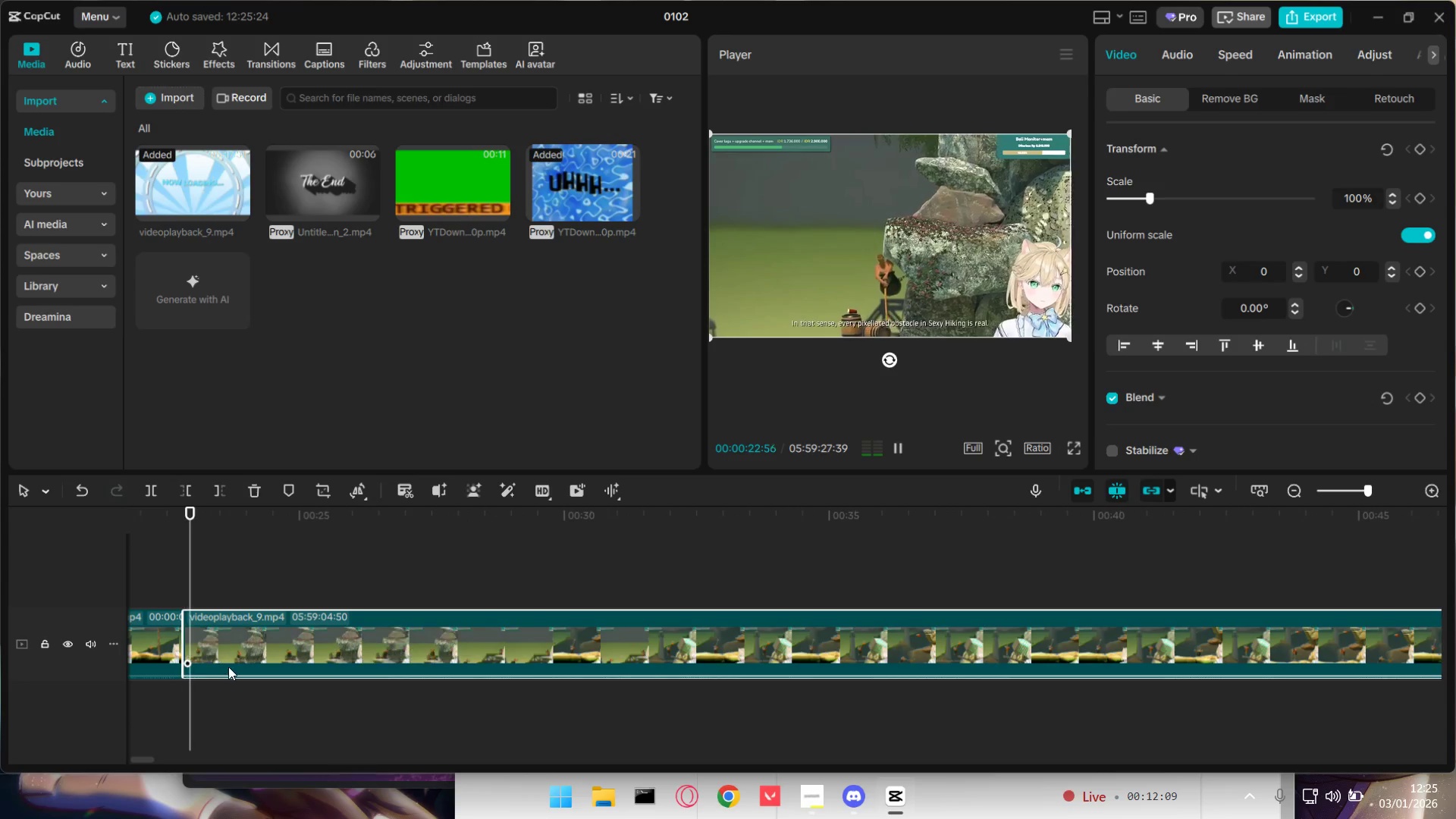 
key(Space)
 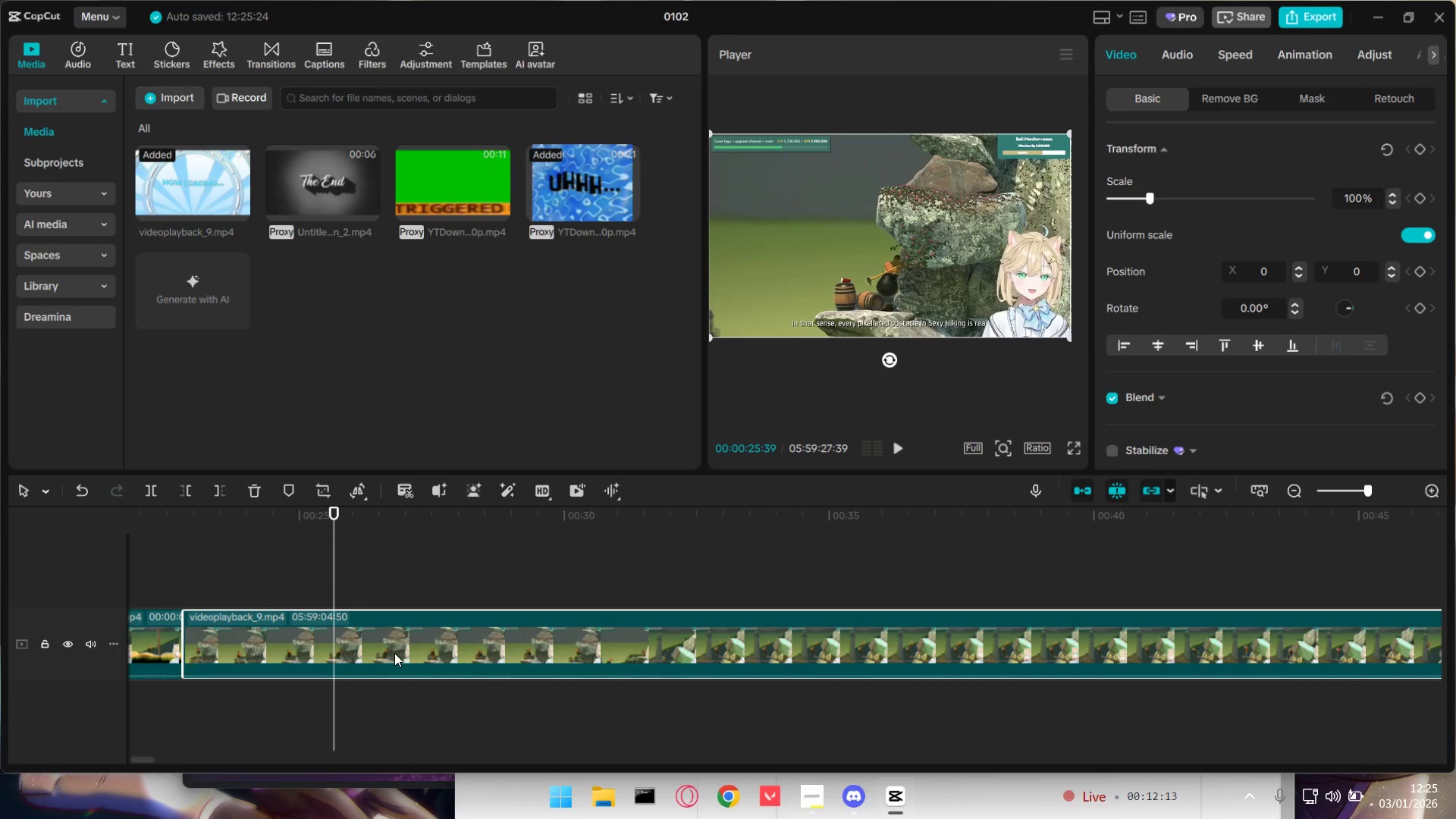 
key(Q)
 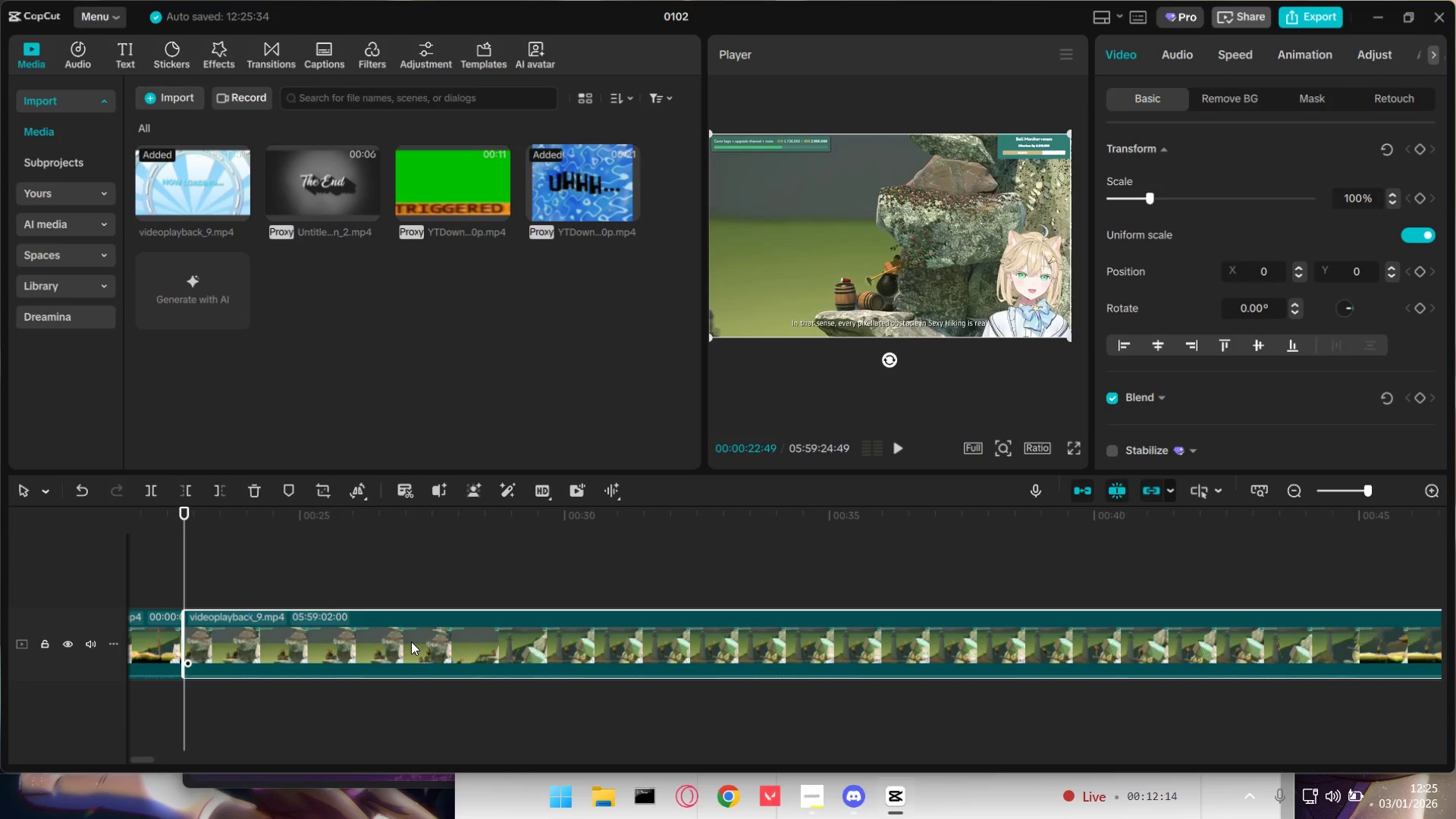 
key(Space)
 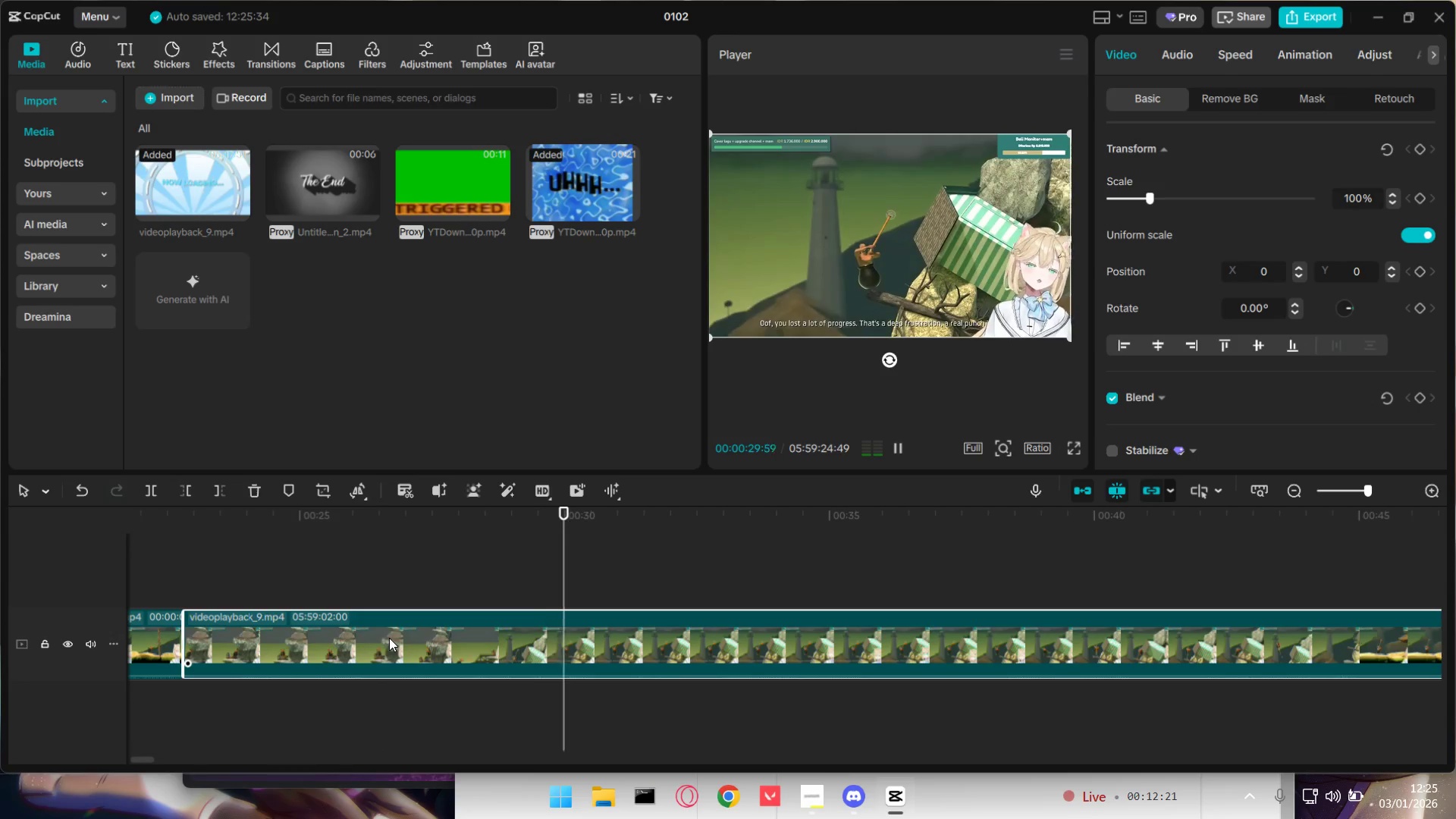 
wait(12.14)
 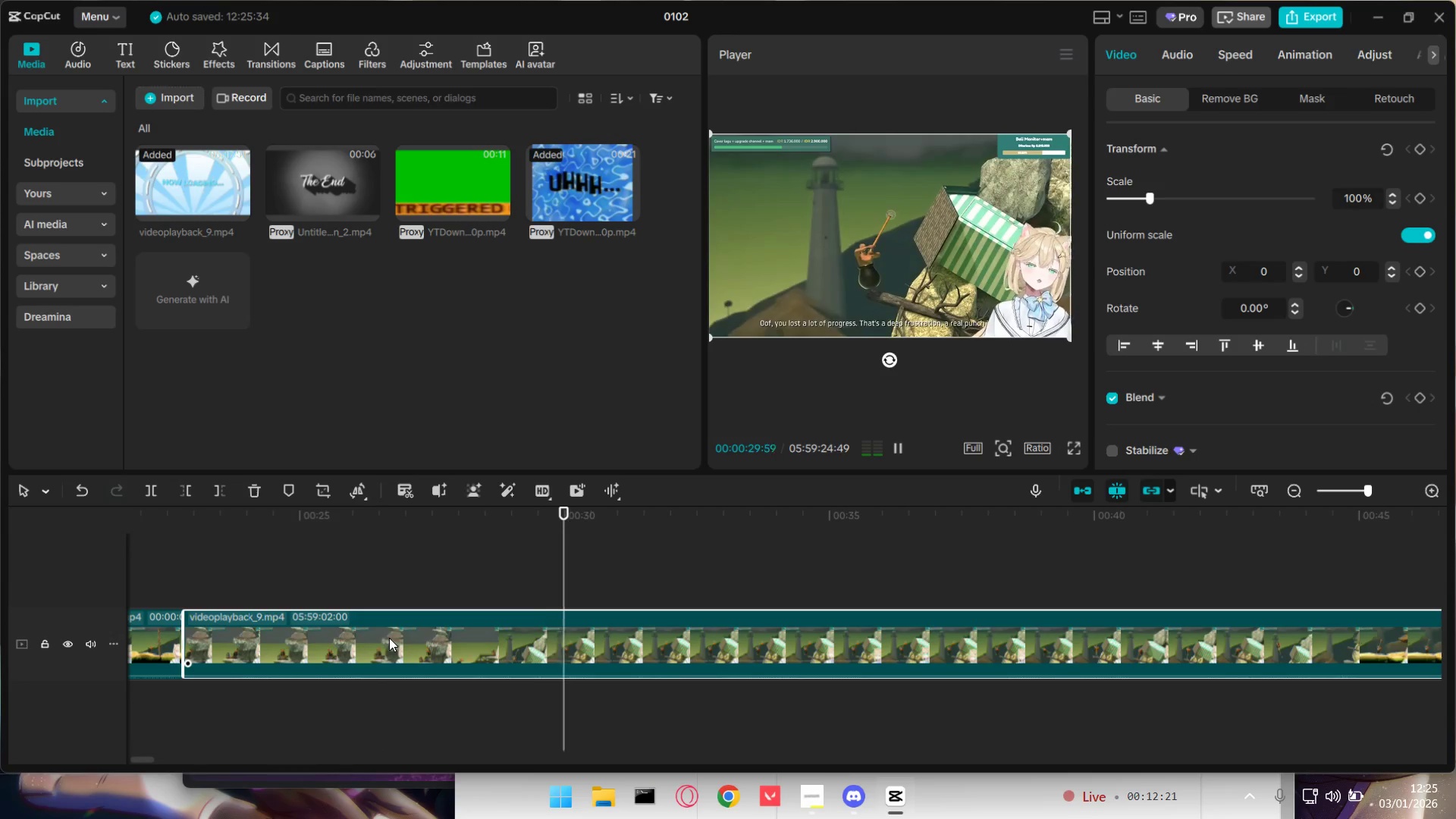 
hold_key(key=ControlLeft, duration=1.5)
scroll: coordinate [393, 636], scroll_direction: down, amount: 3.0
 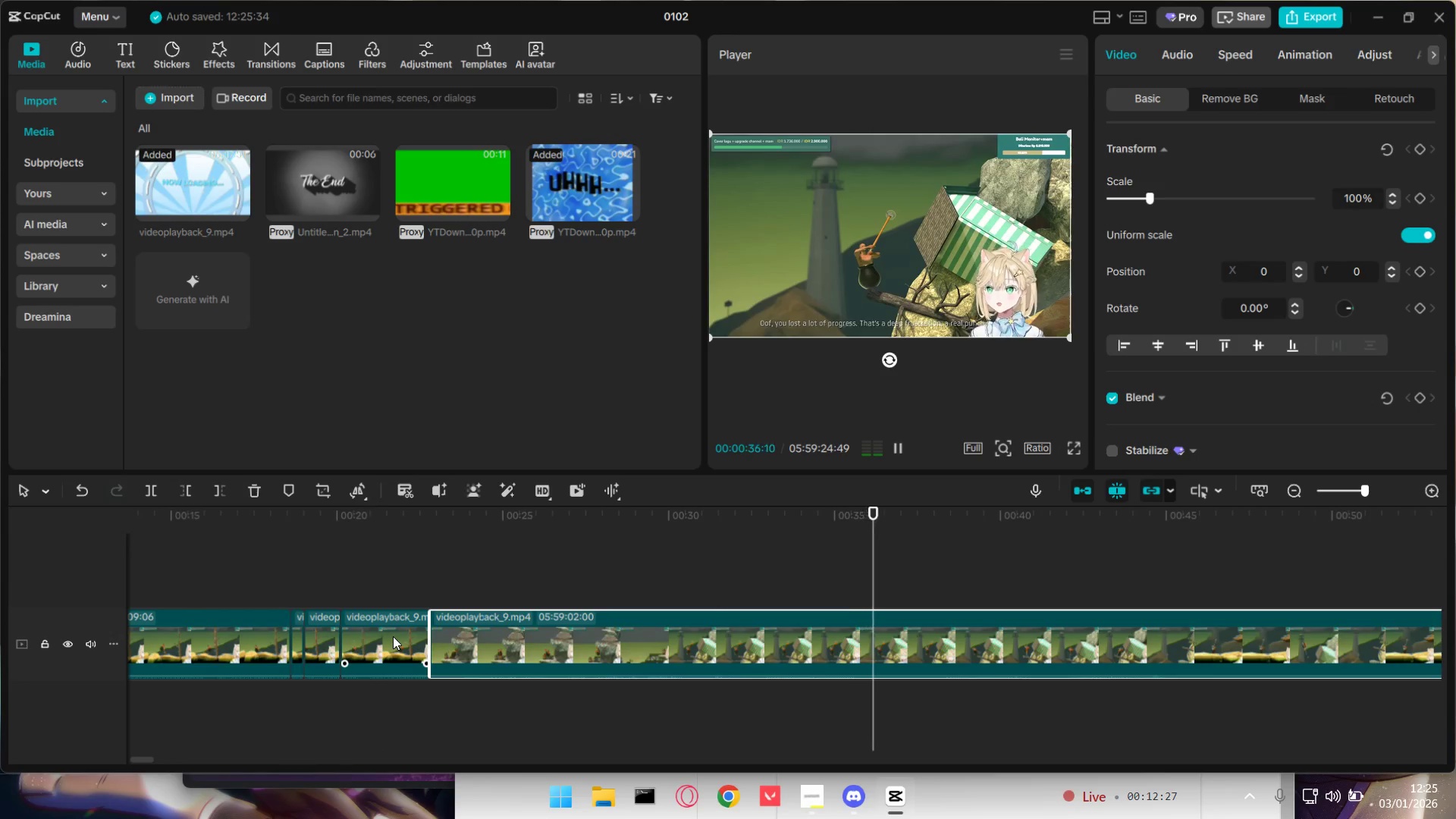 
key(Control+ControlLeft)
 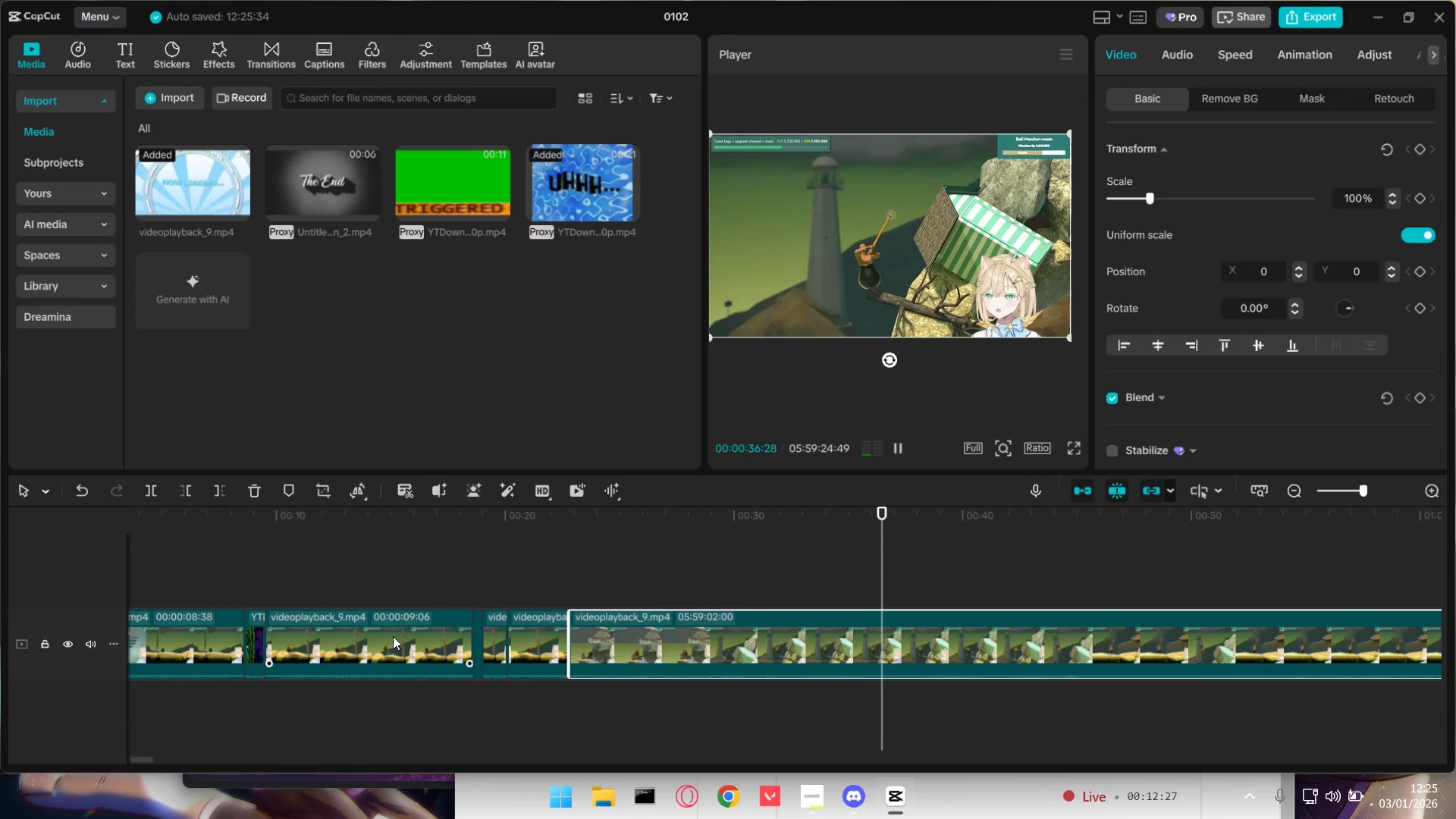 
key(Control+ControlLeft)
 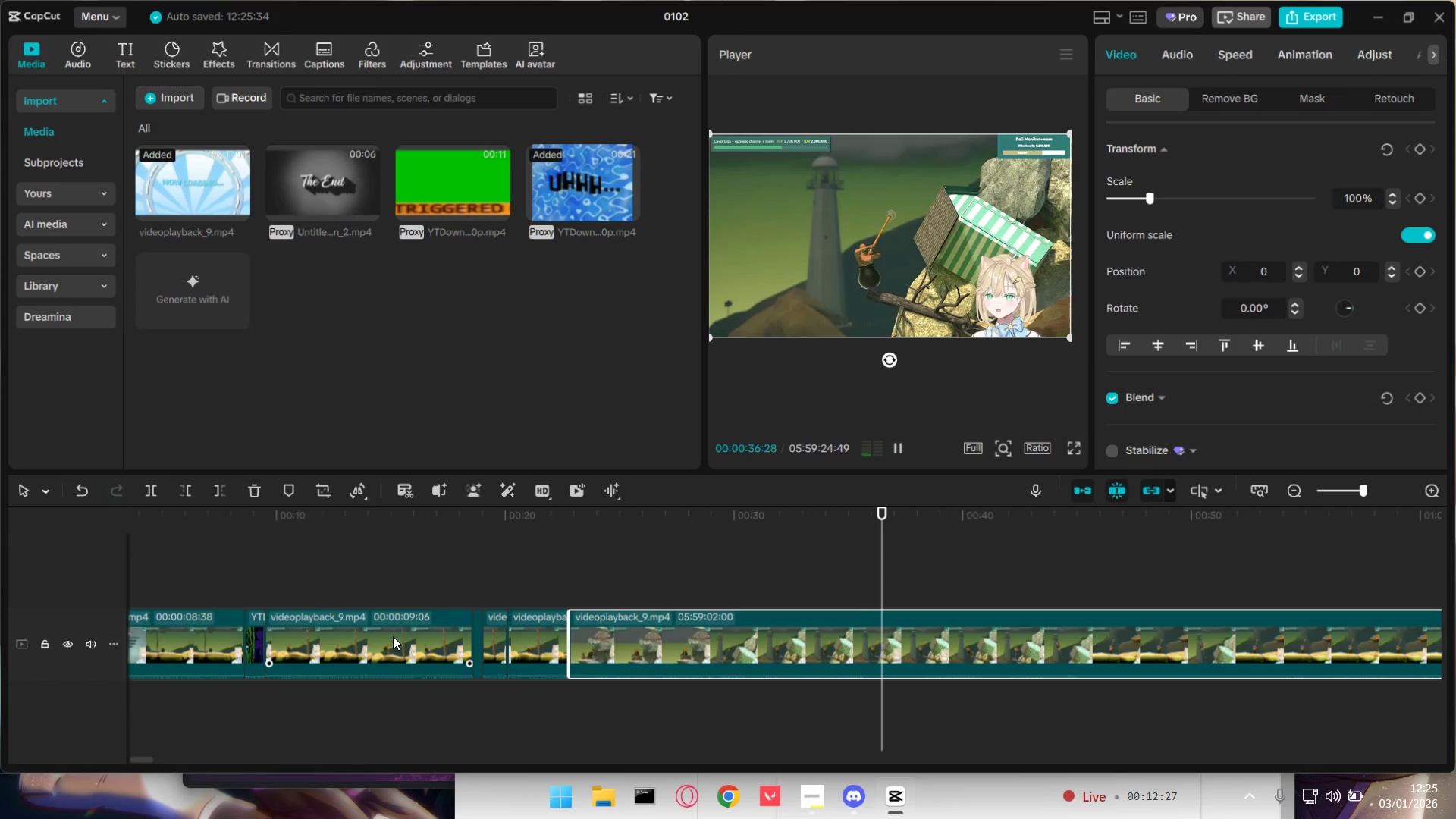 
key(Control+ControlLeft)
 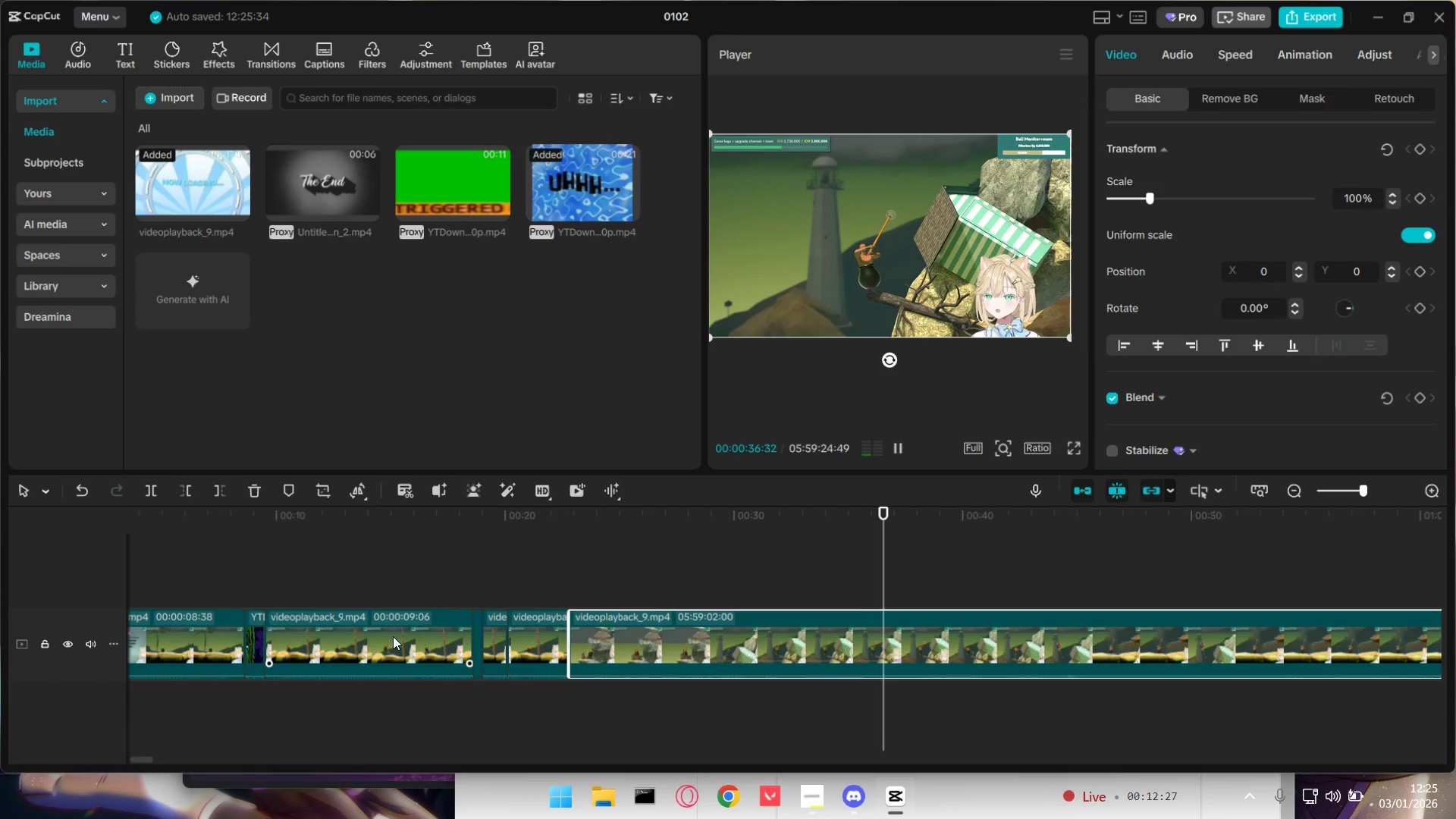 
key(Control+ControlLeft)
 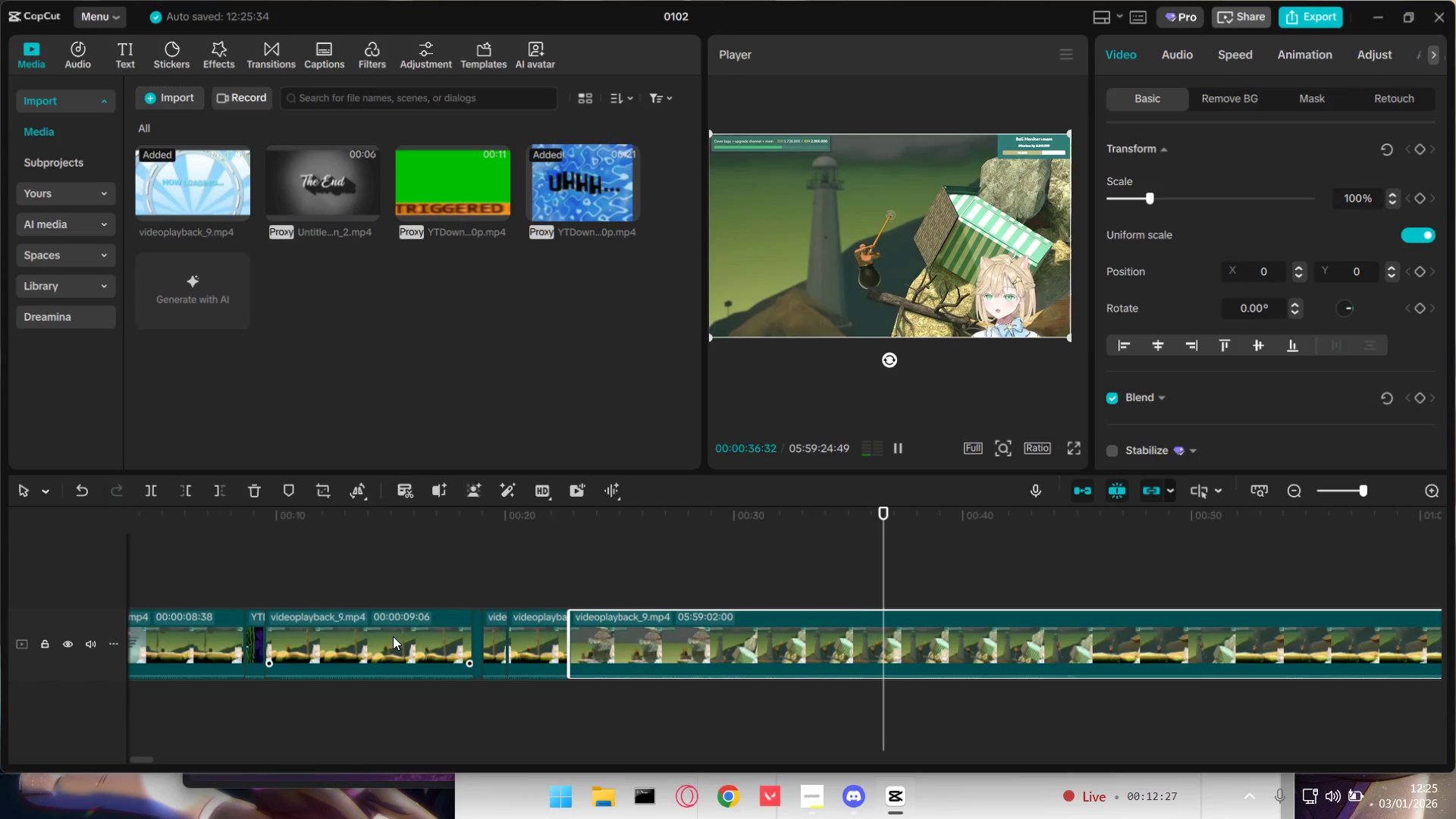 
key(Control+ControlLeft)
 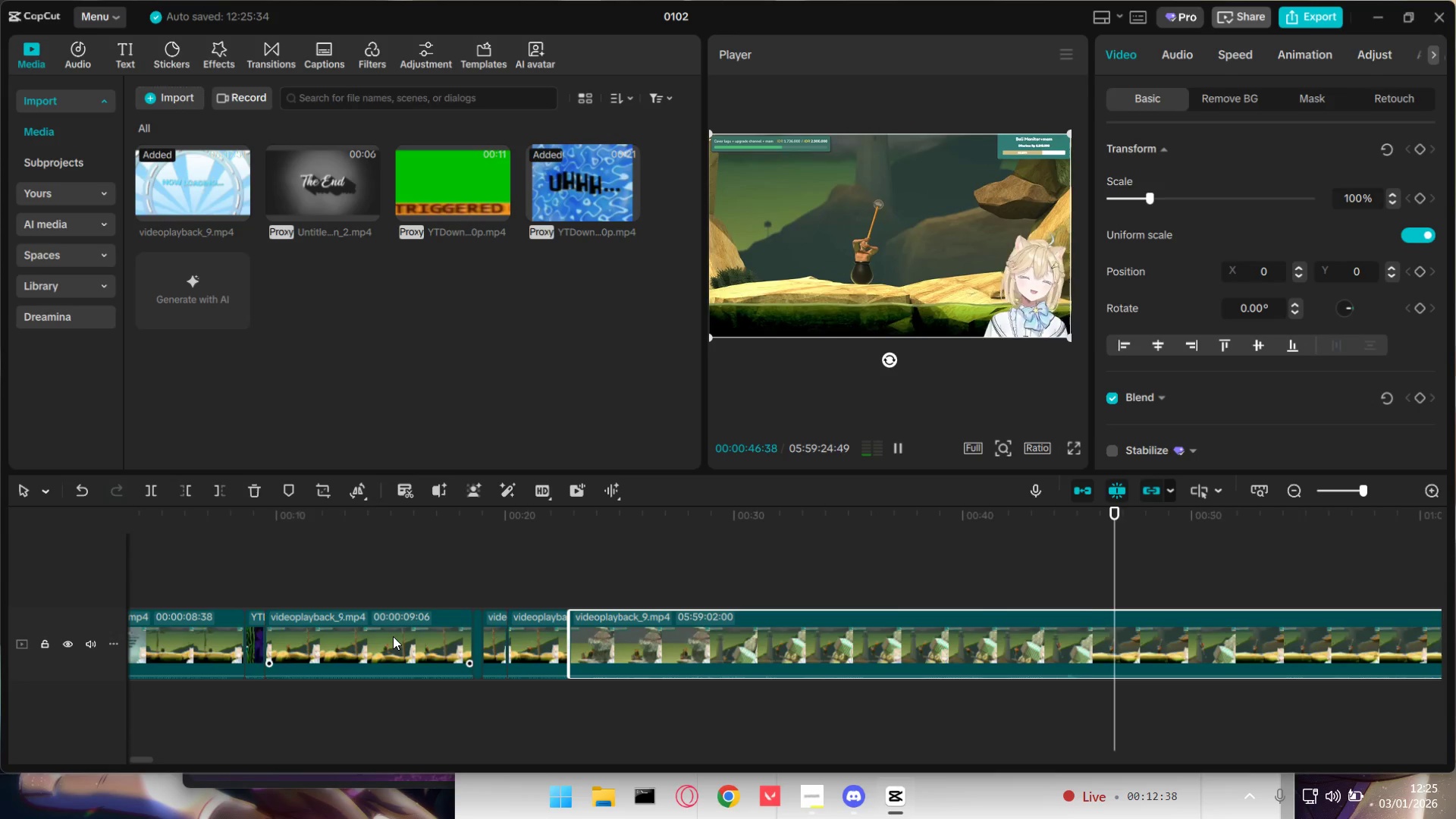 
wait(15.03)
 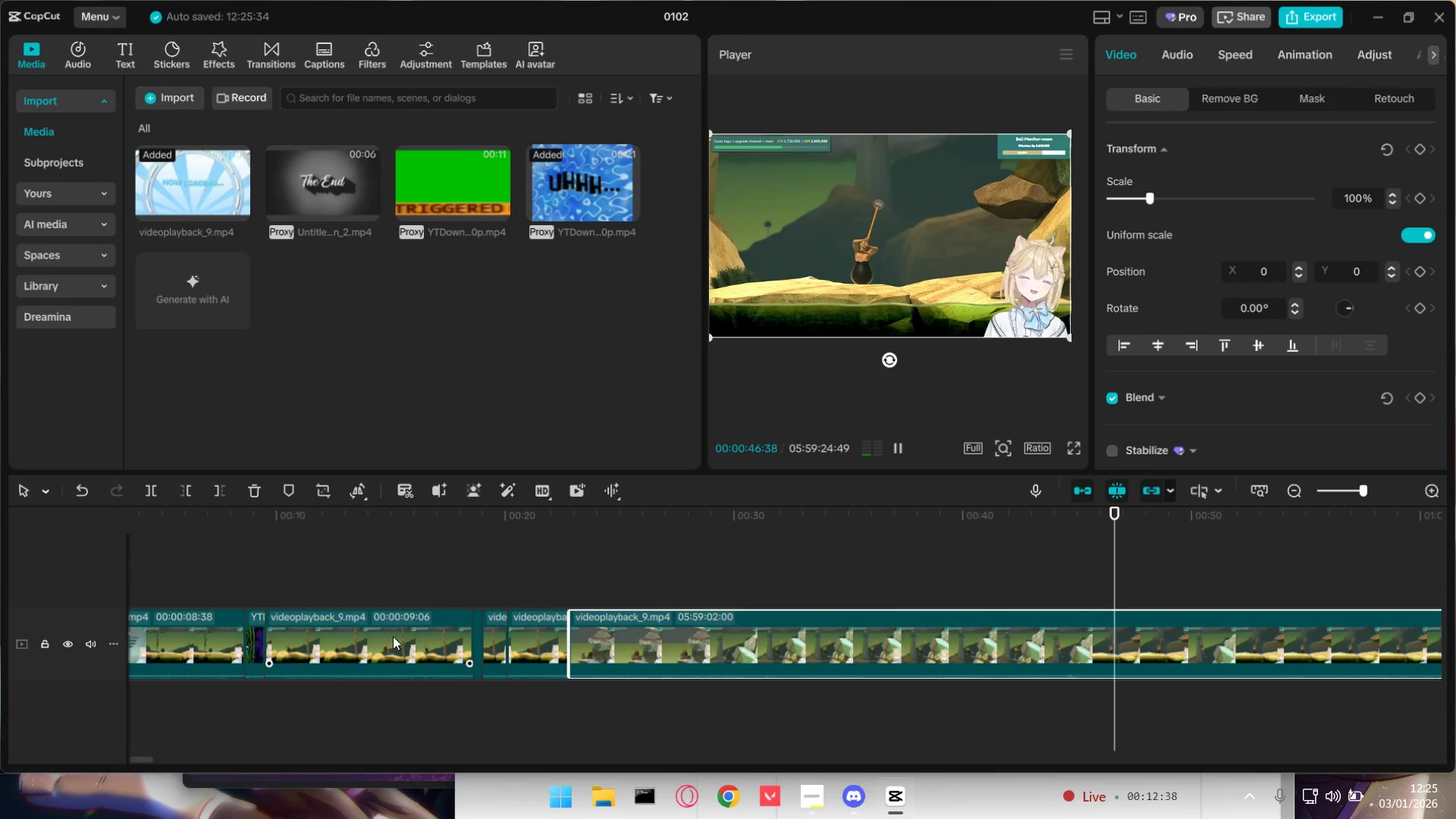 
key(Space)
 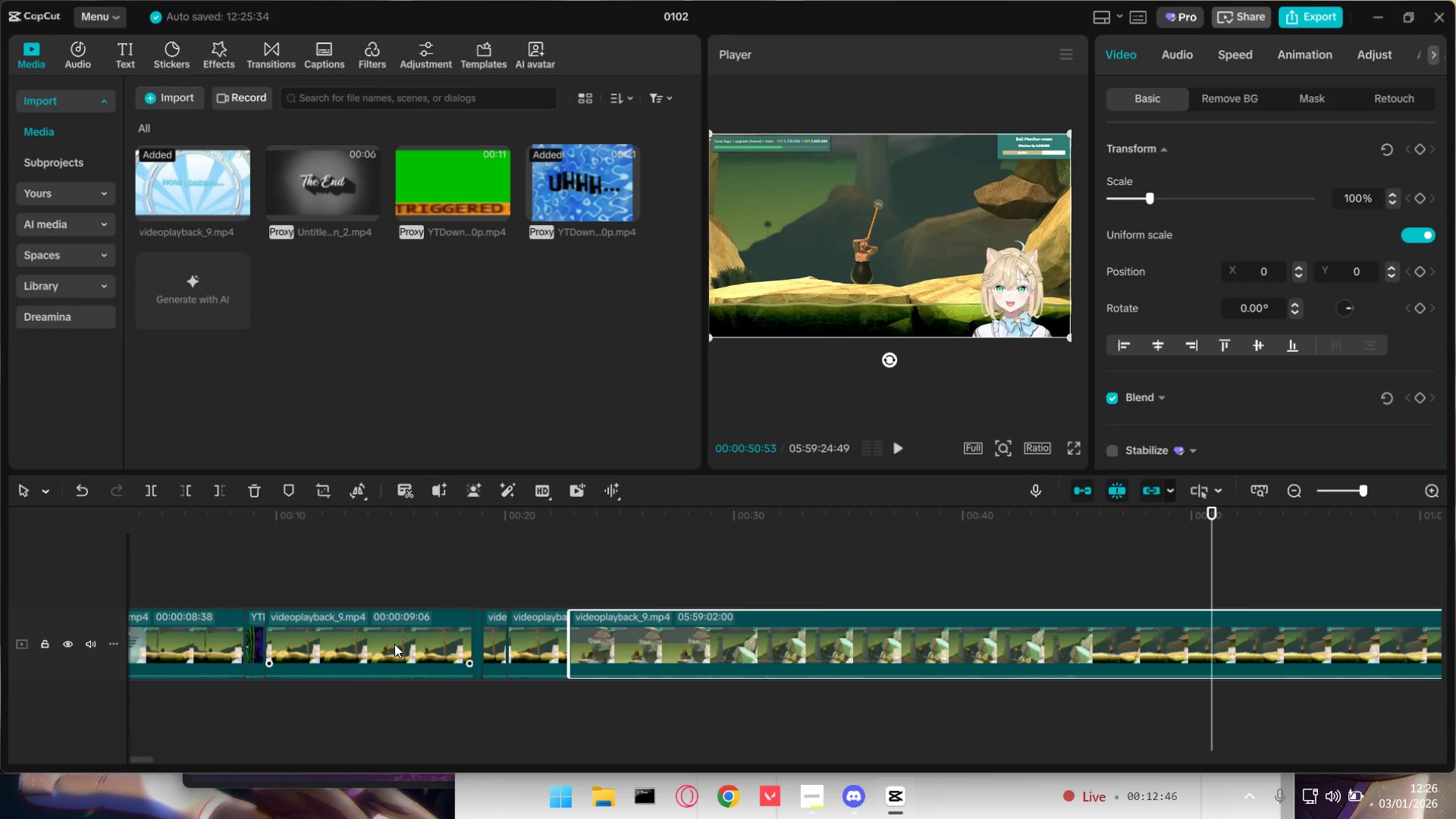 
key(W)
 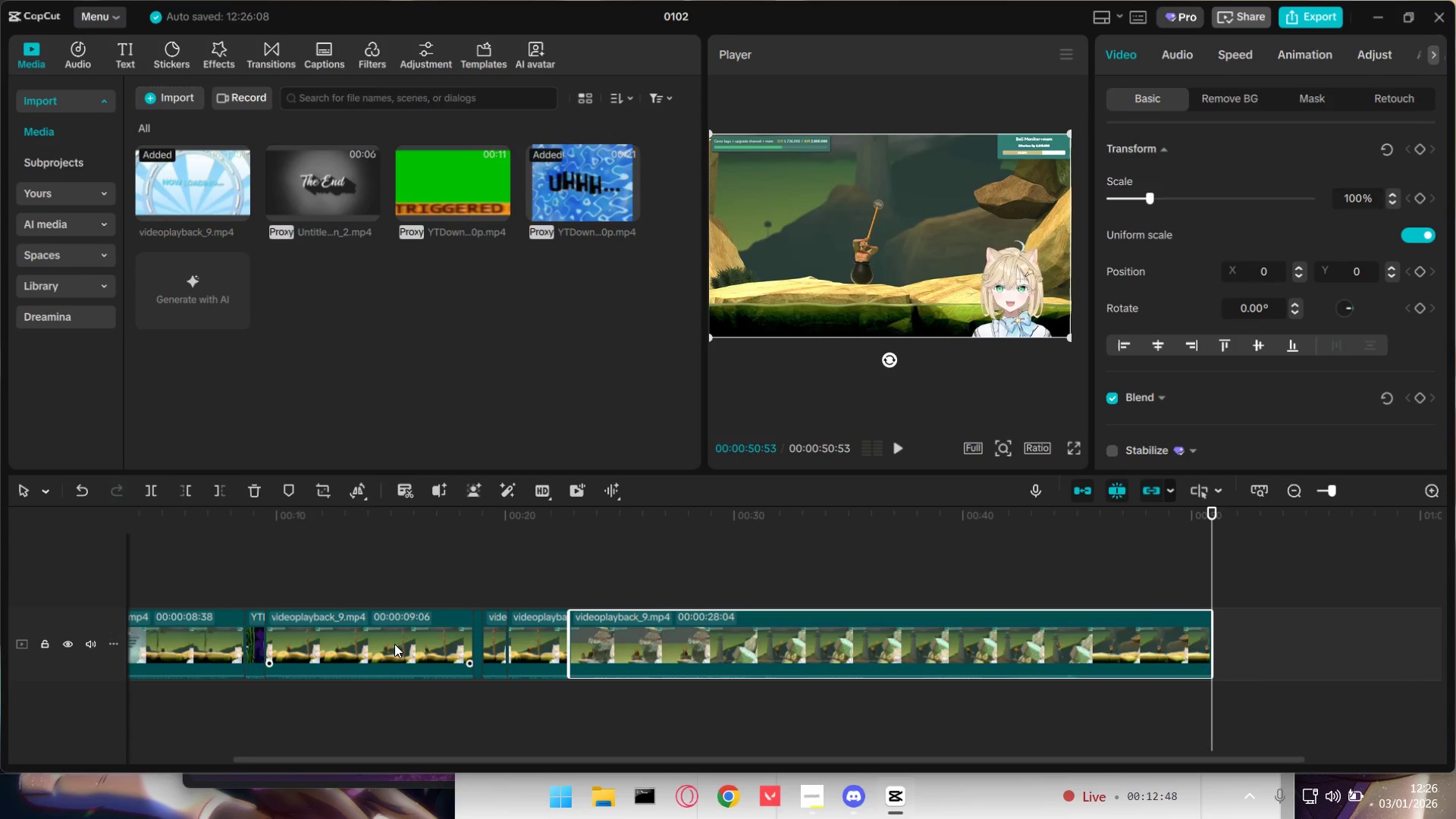 
key(Control+Z)
 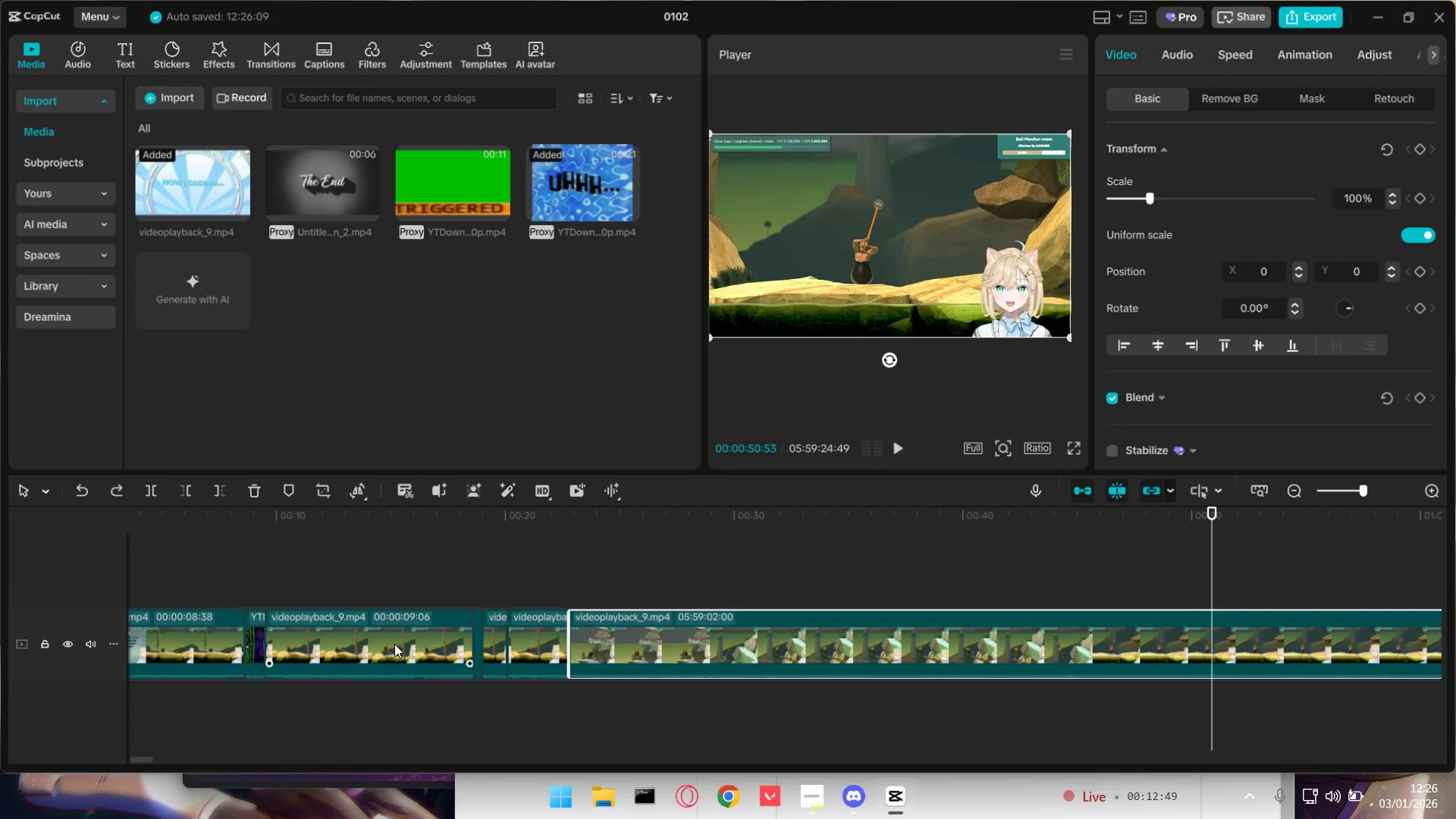 
key(E)
 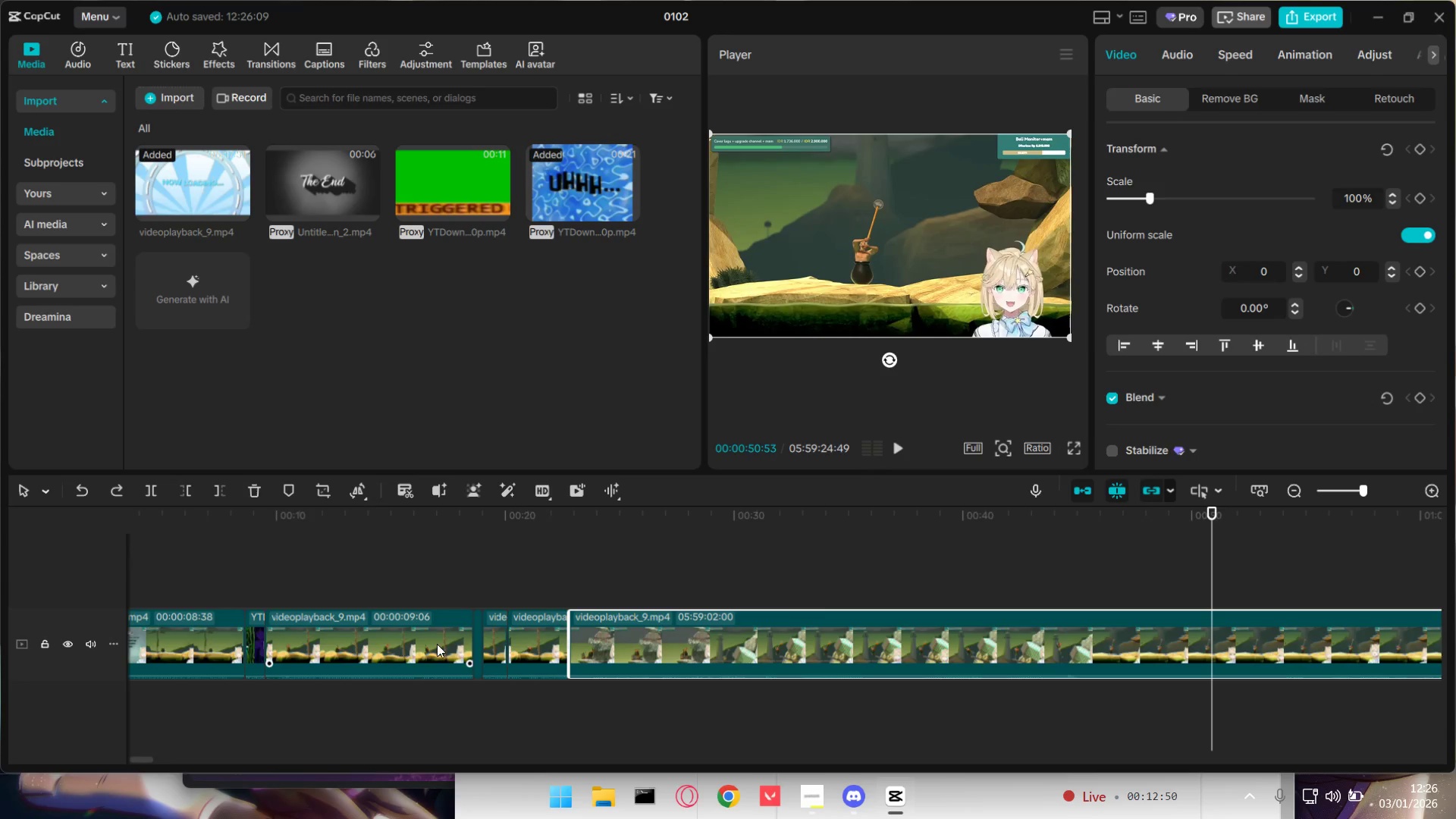 
key(Shift+ShiftLeft)
 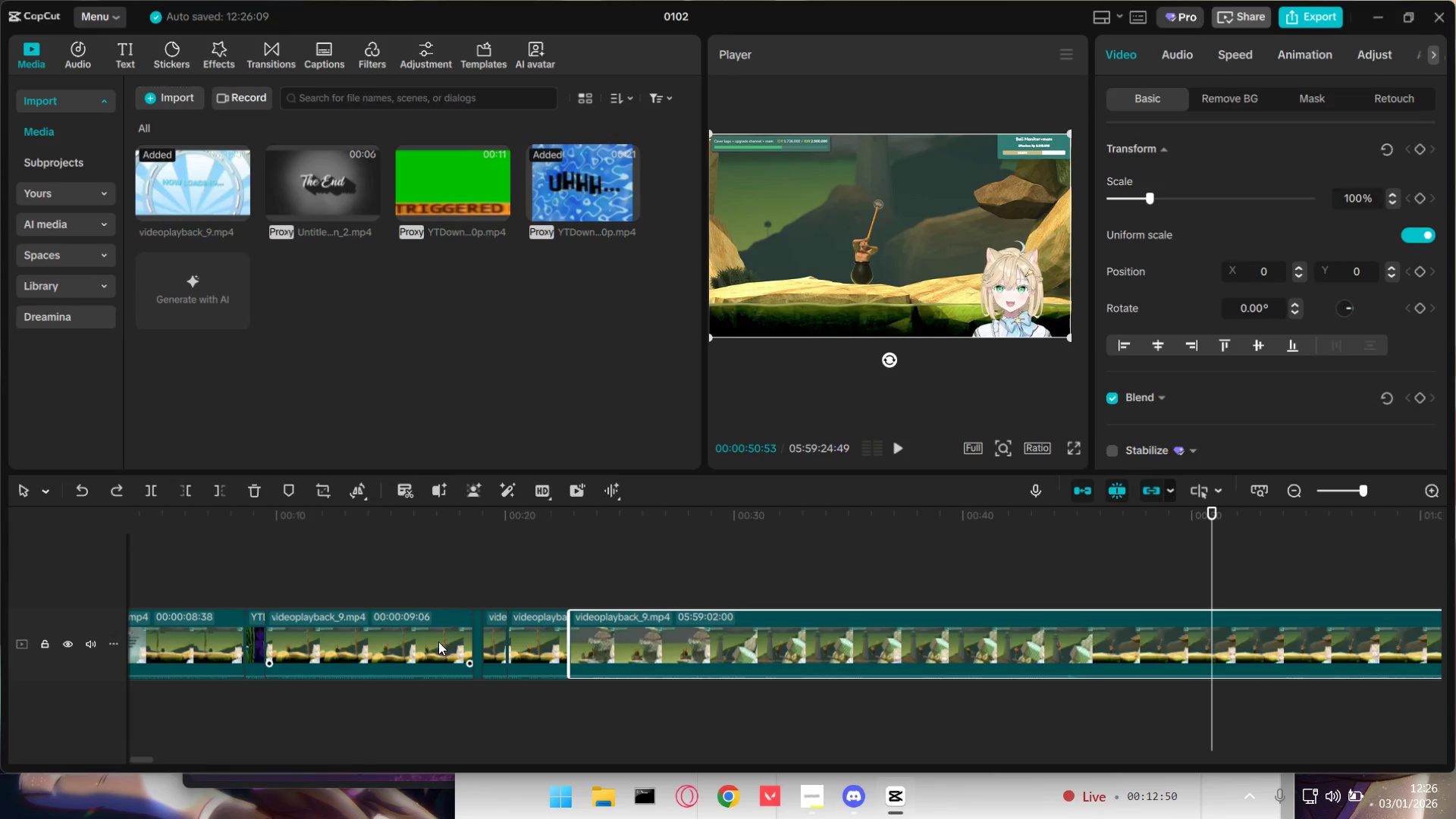 
key(Shift+E)
 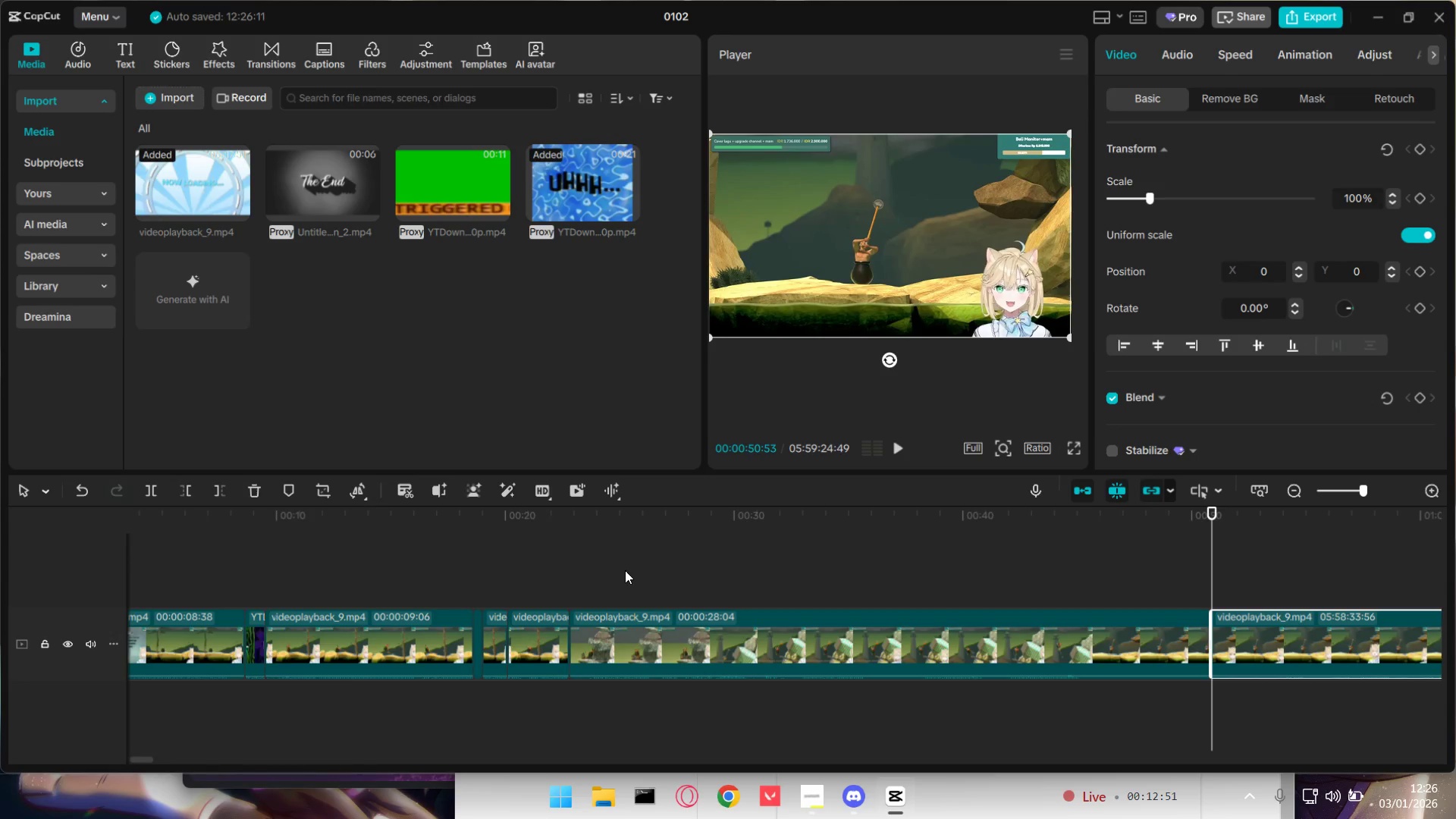 
left_click([573, 578])
 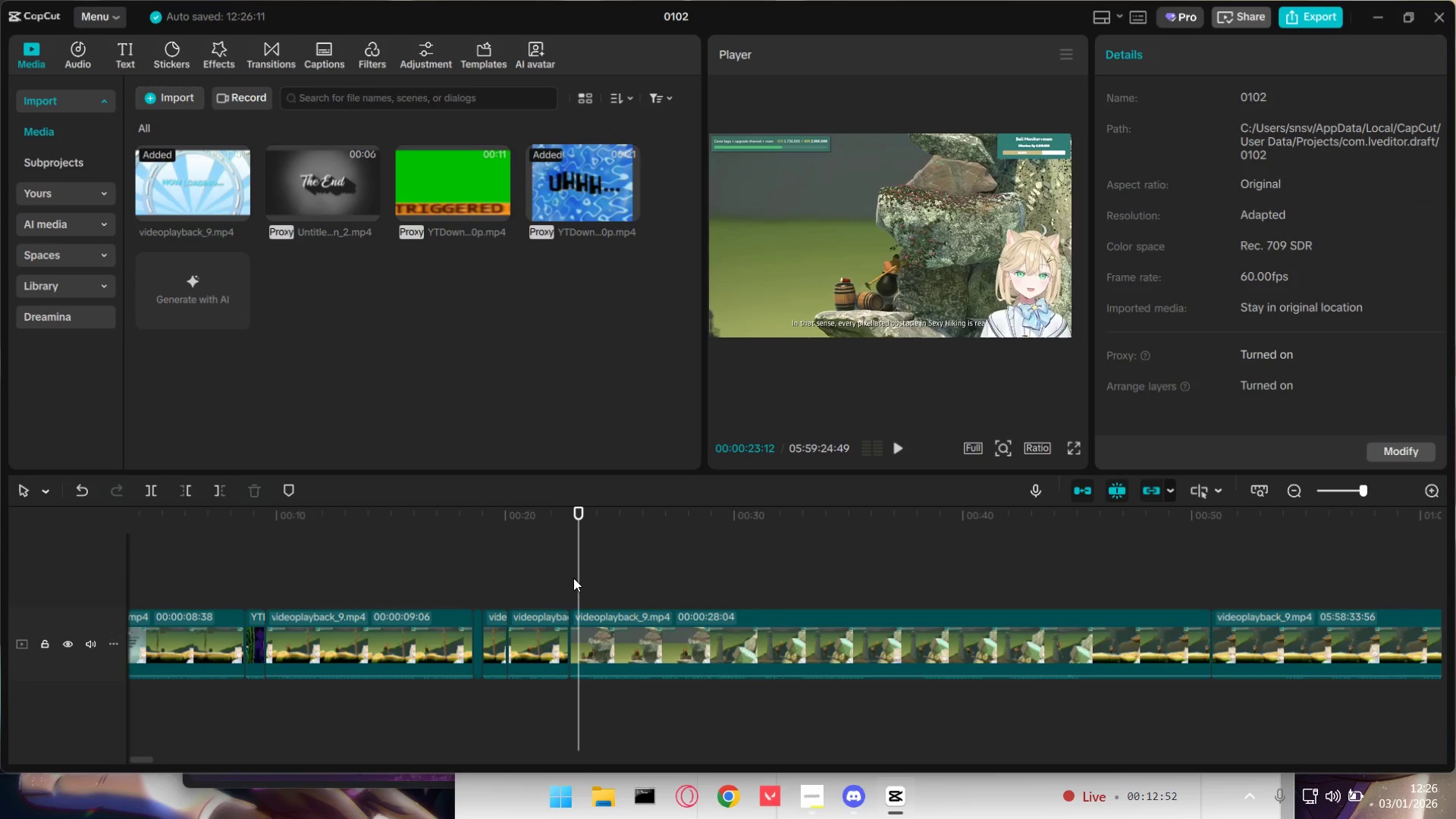 
key(Space)
 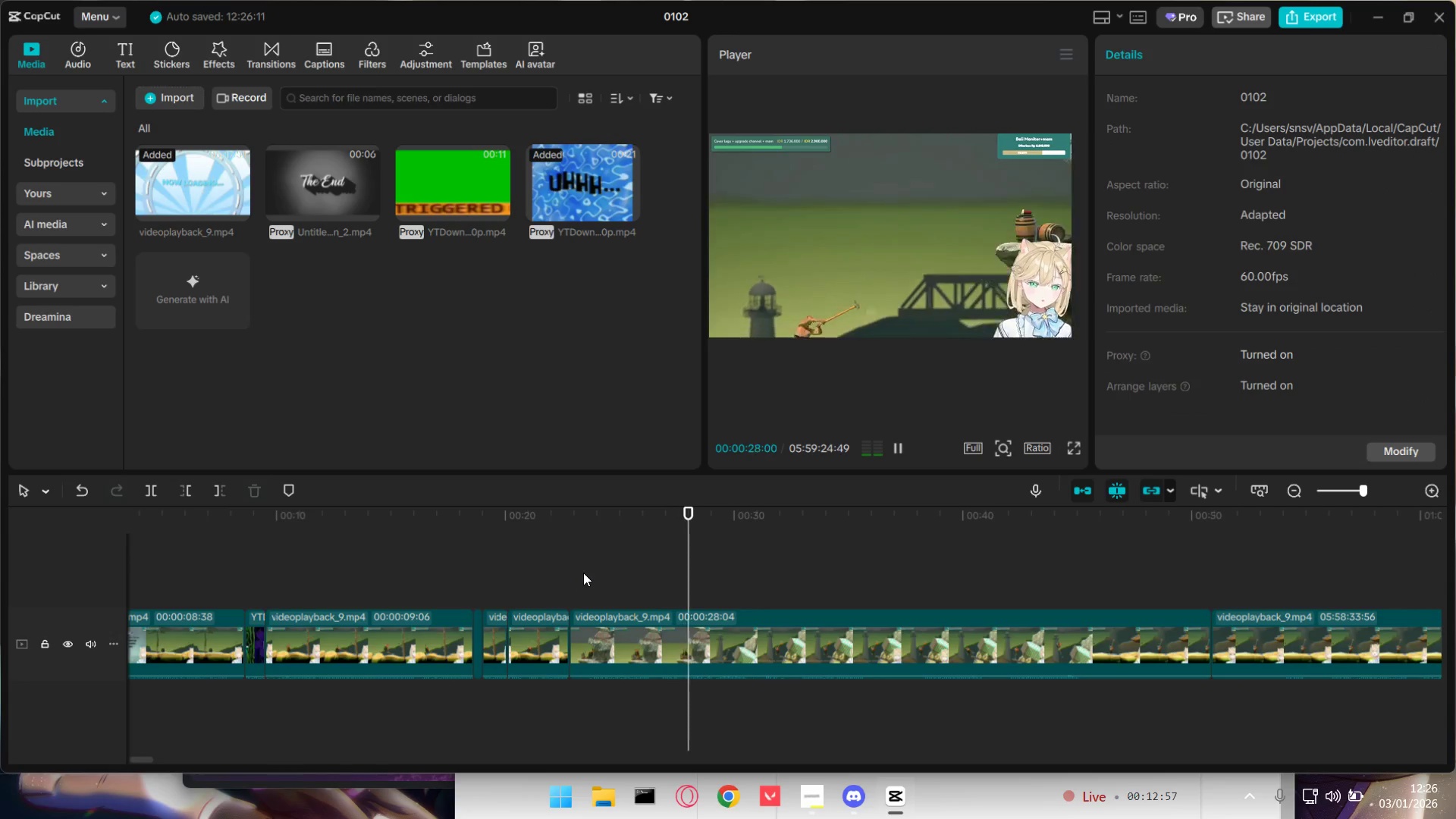 
wait(6.48)
 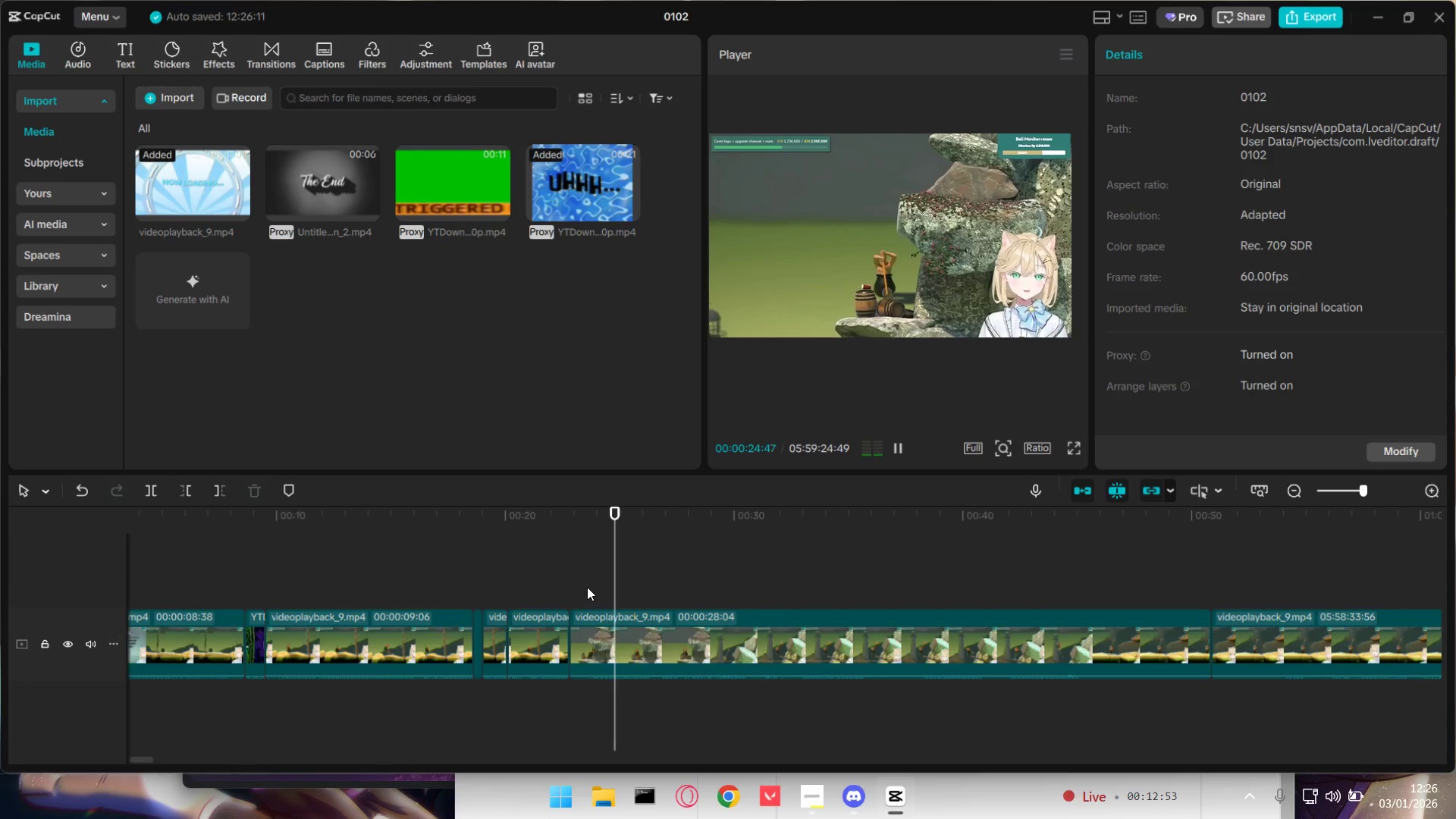 
key(Space)
 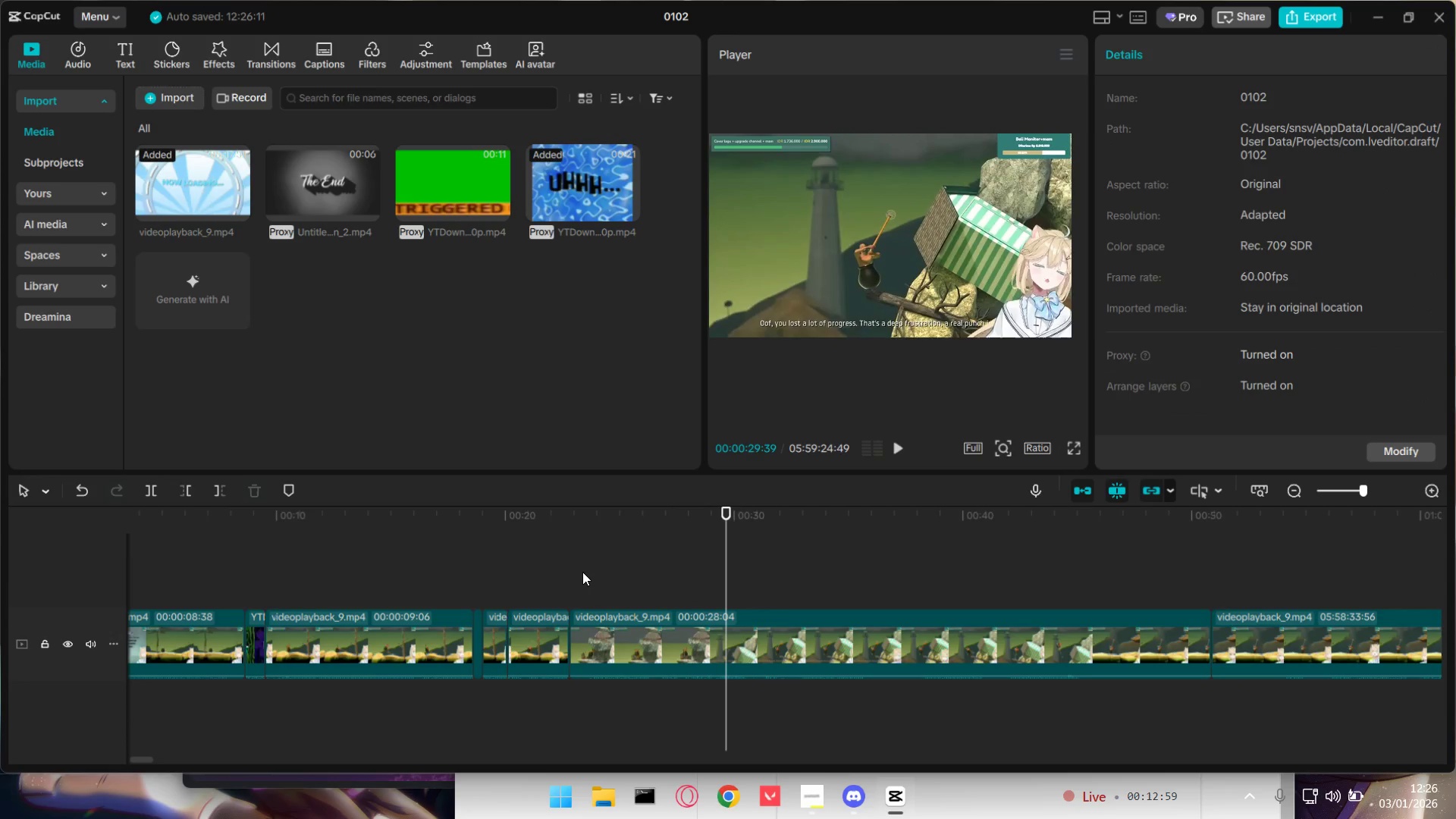 
key(Space)
 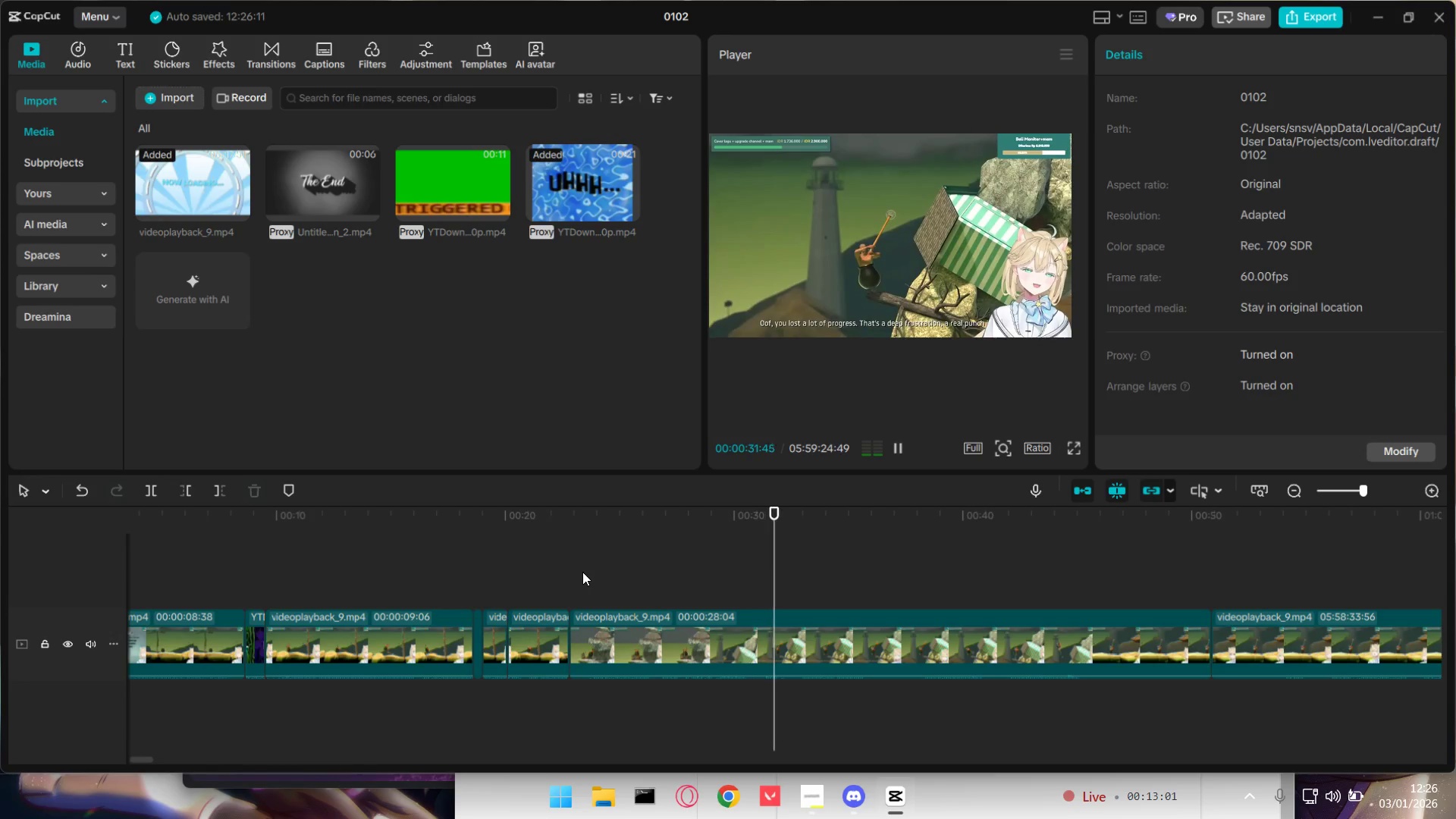 
key(Space)
 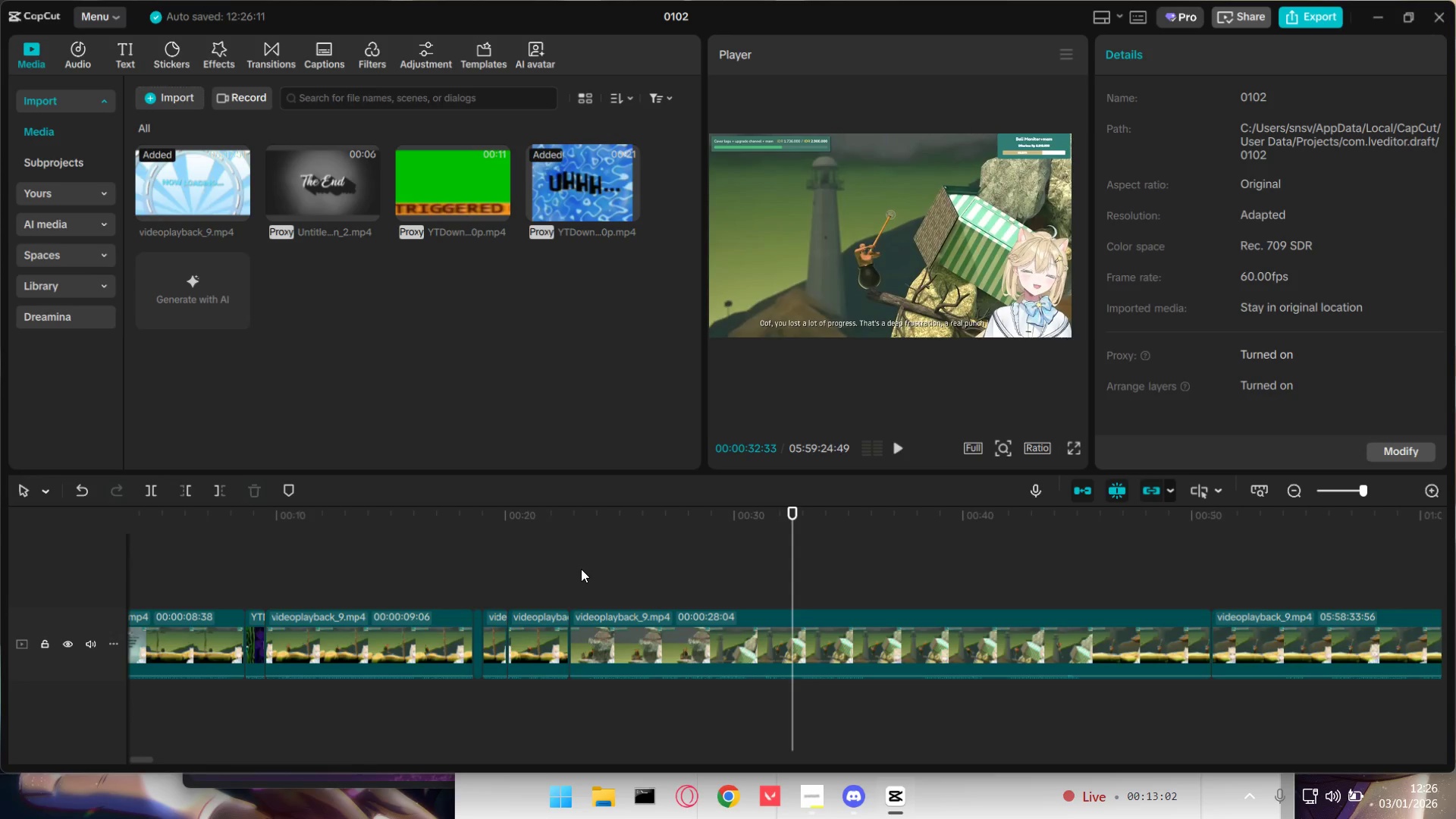 
key(Space)
 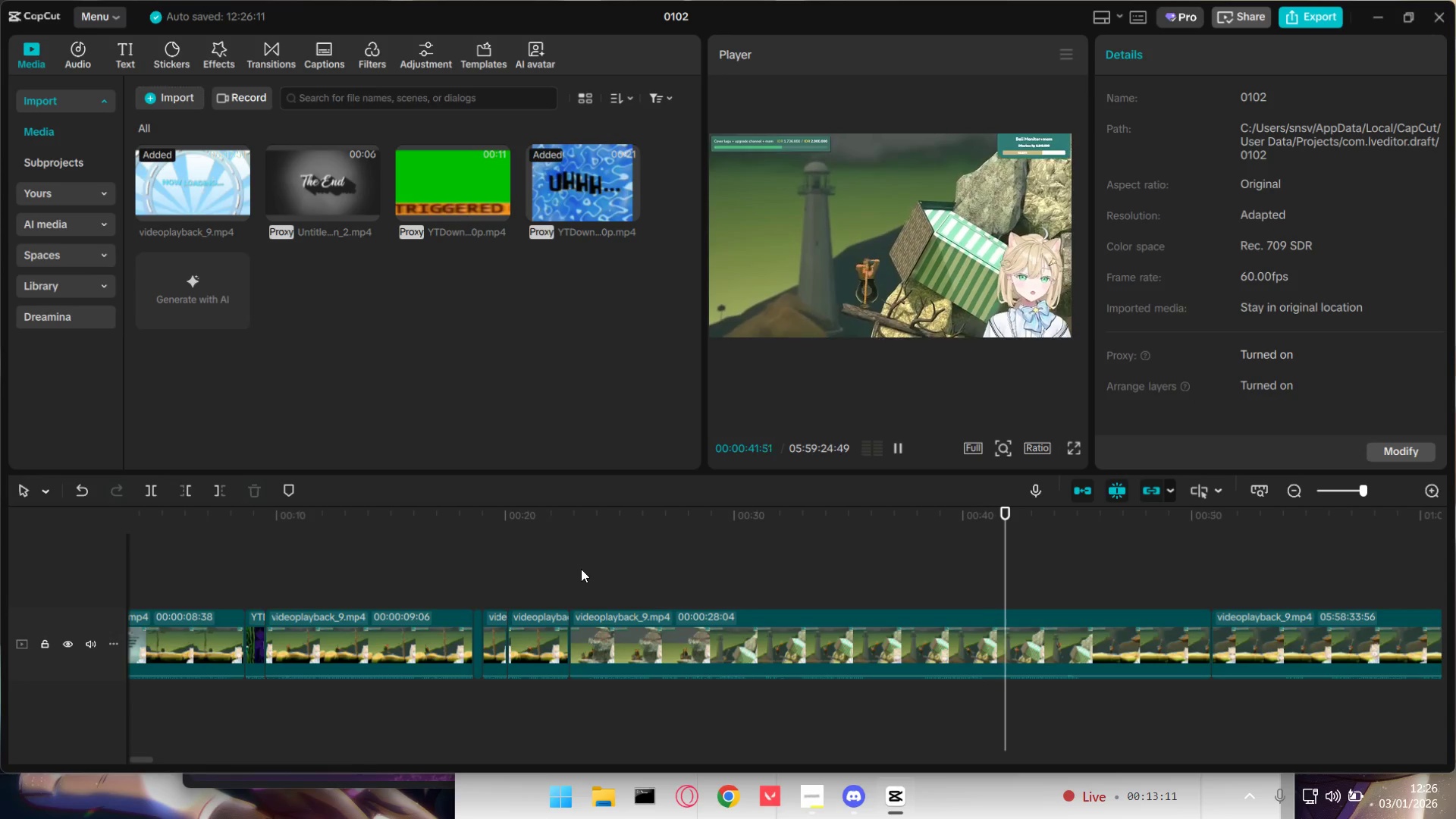 
wait(14.31)
 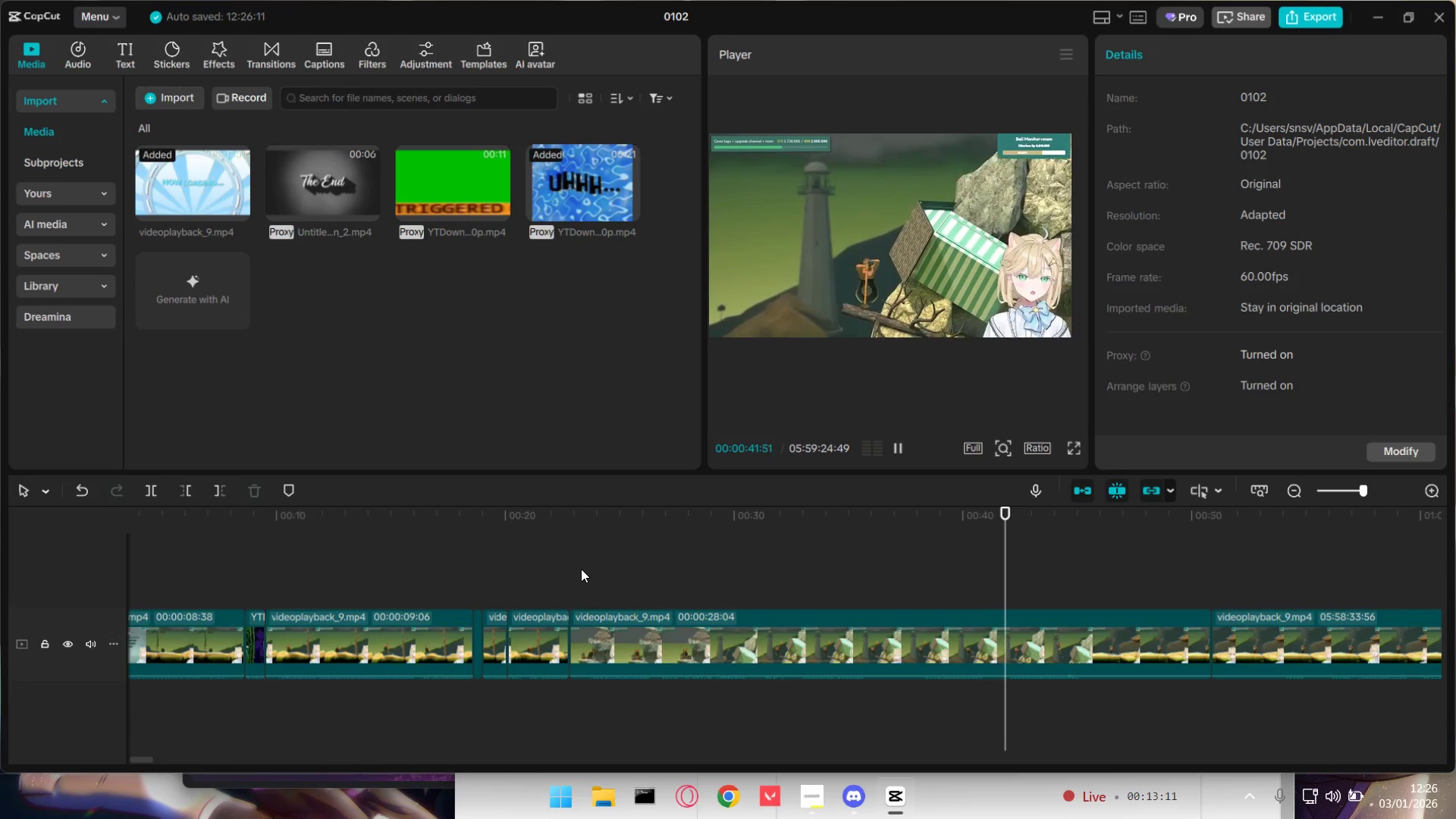 
left_click([1036, 588])
 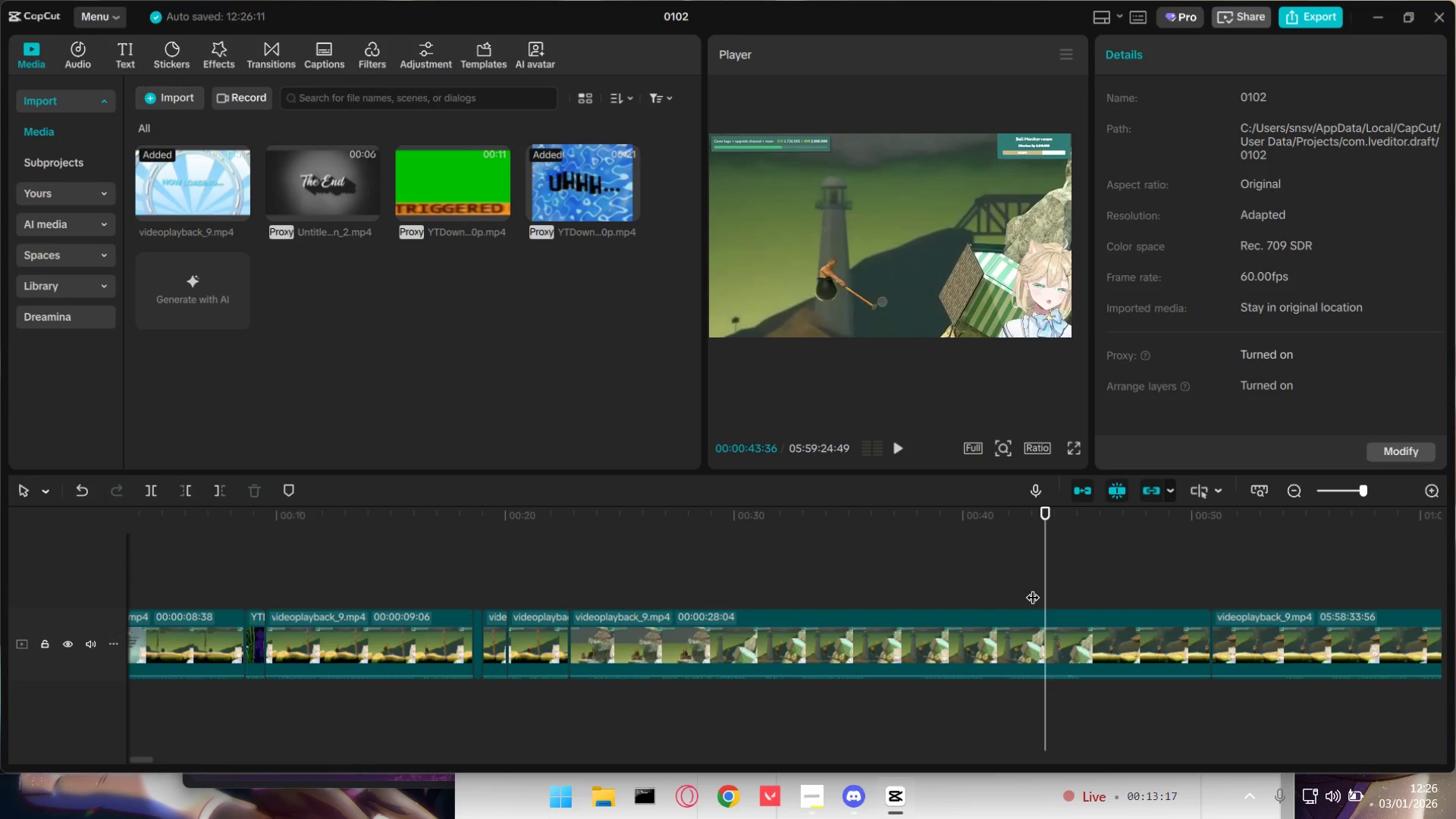 
left_click_drag(start_coordinate=[1033, 588], to_coordinate=[995, 592])
 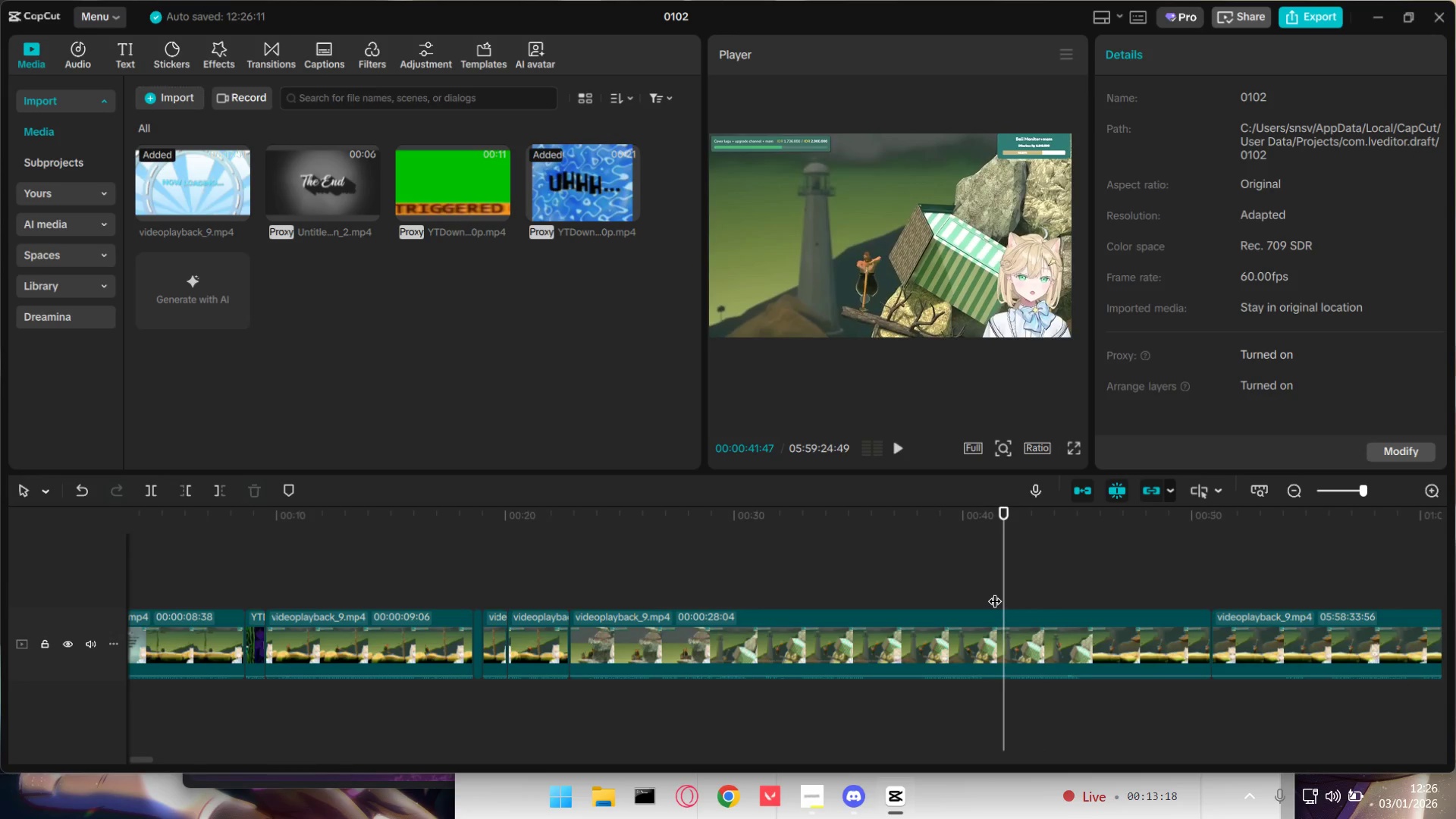 
key(Space)
 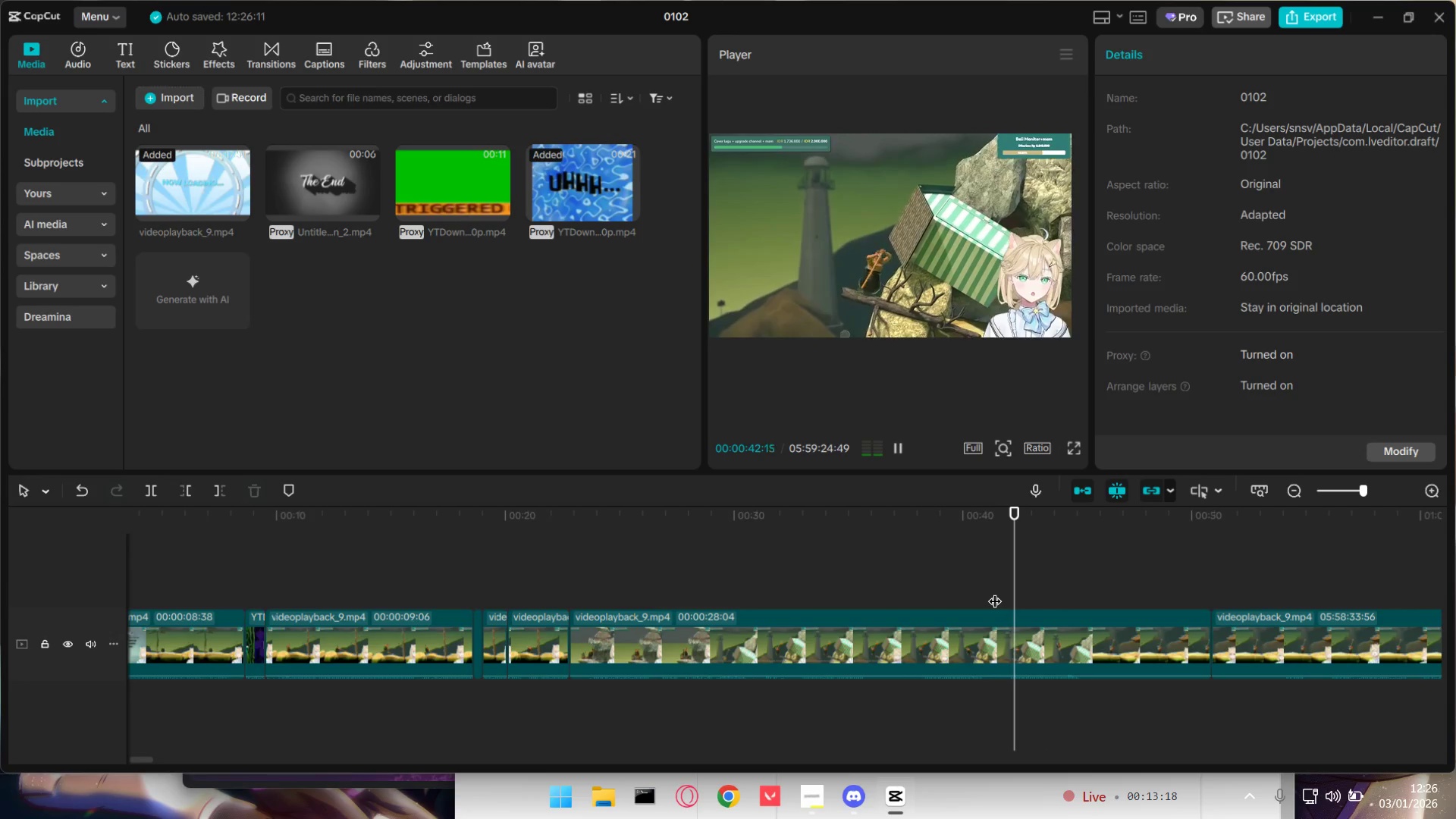 
key(Space)
 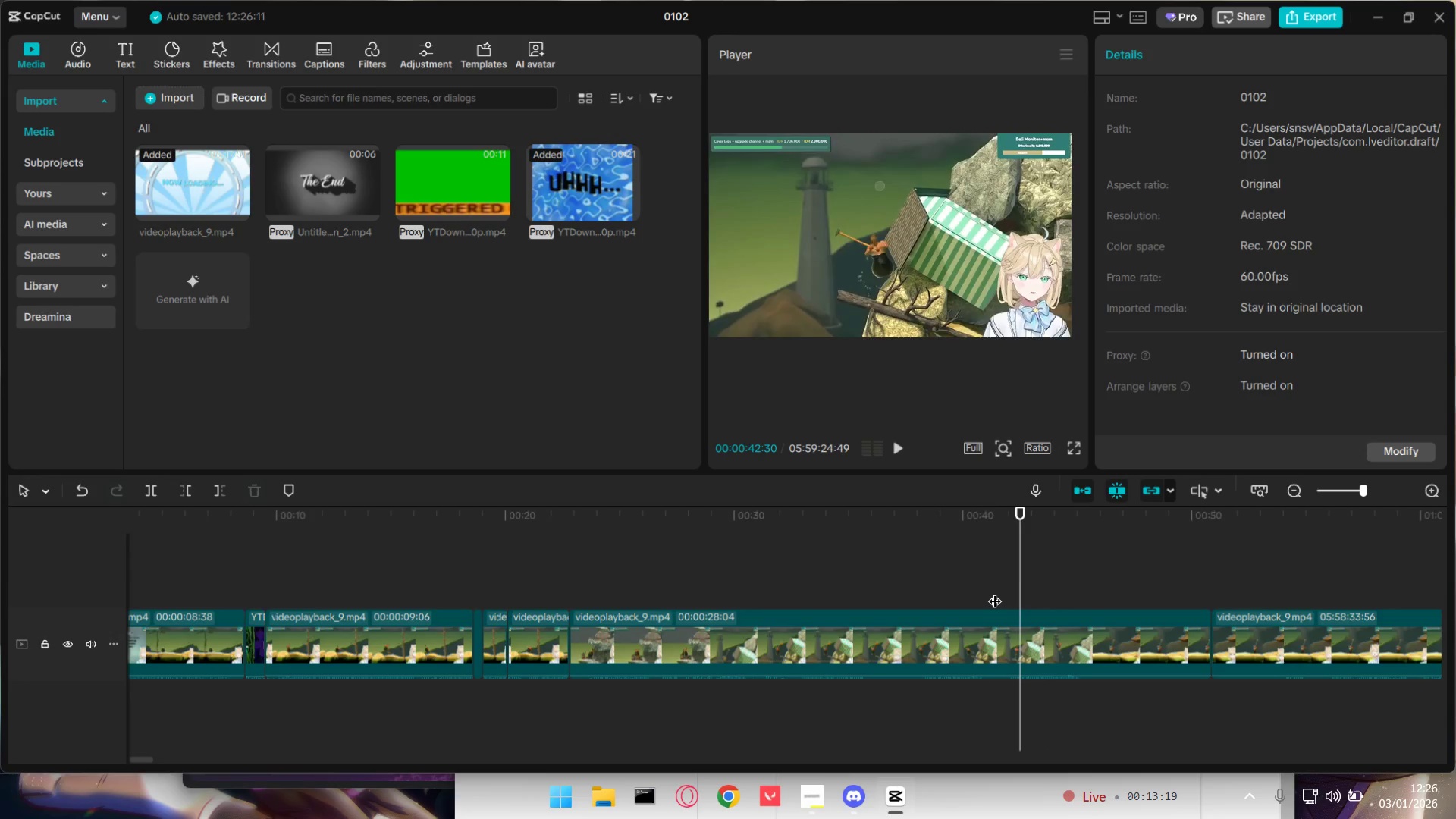 
key(Space)
 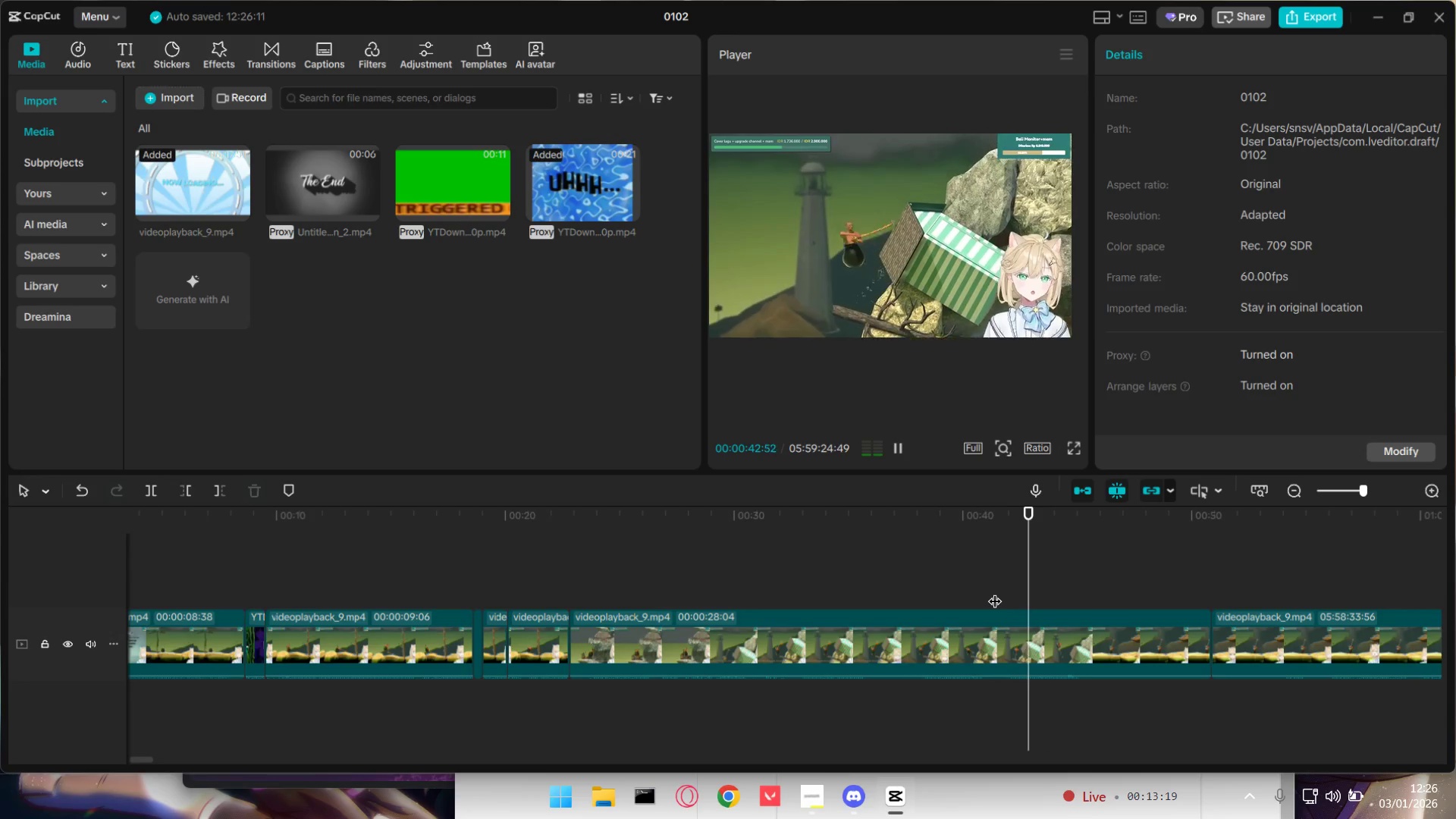 
key(Space)
 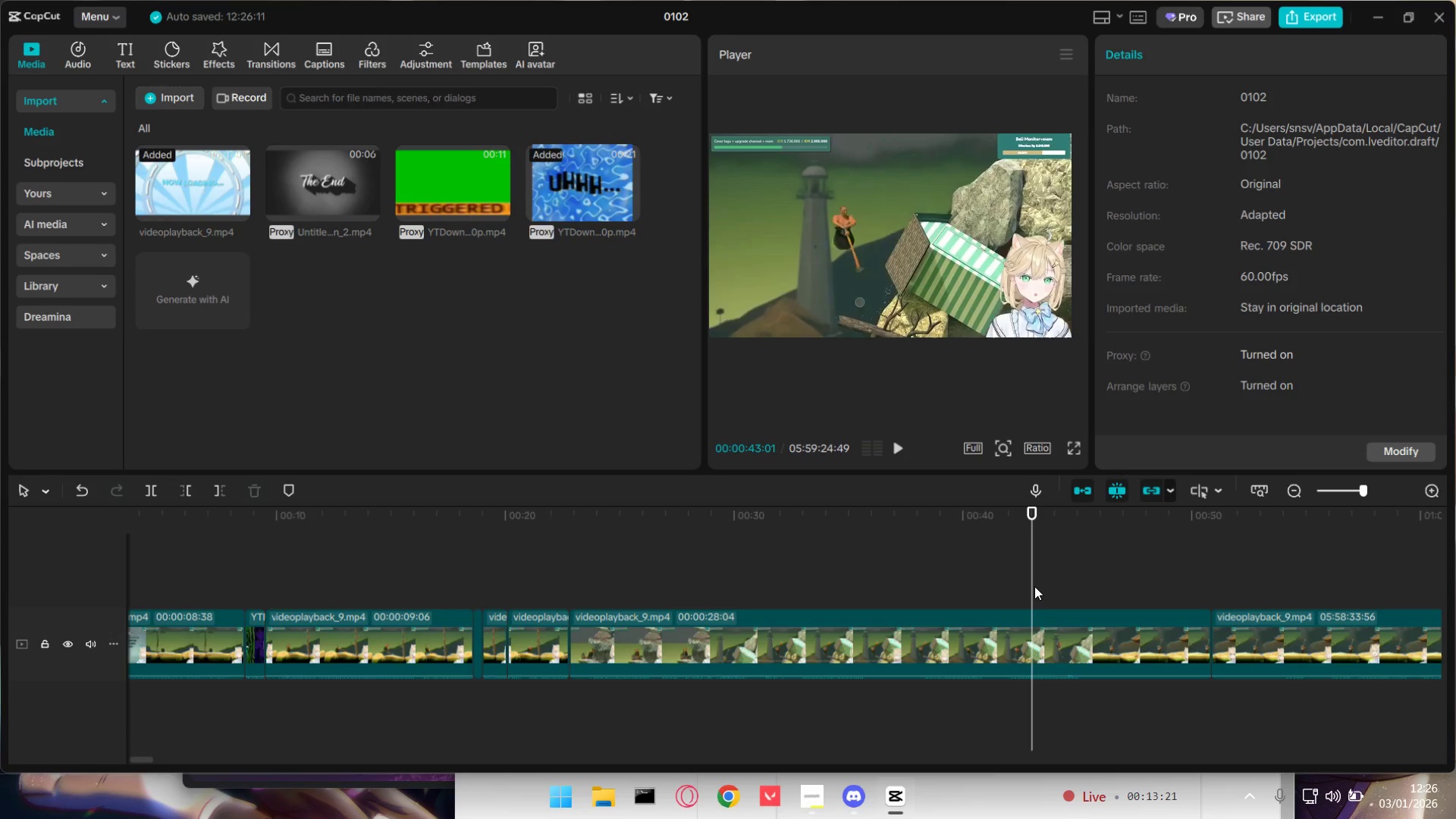 
left_click_drag(start_coordinate=[1028, 582], to_coordinate=[1005, 576])
 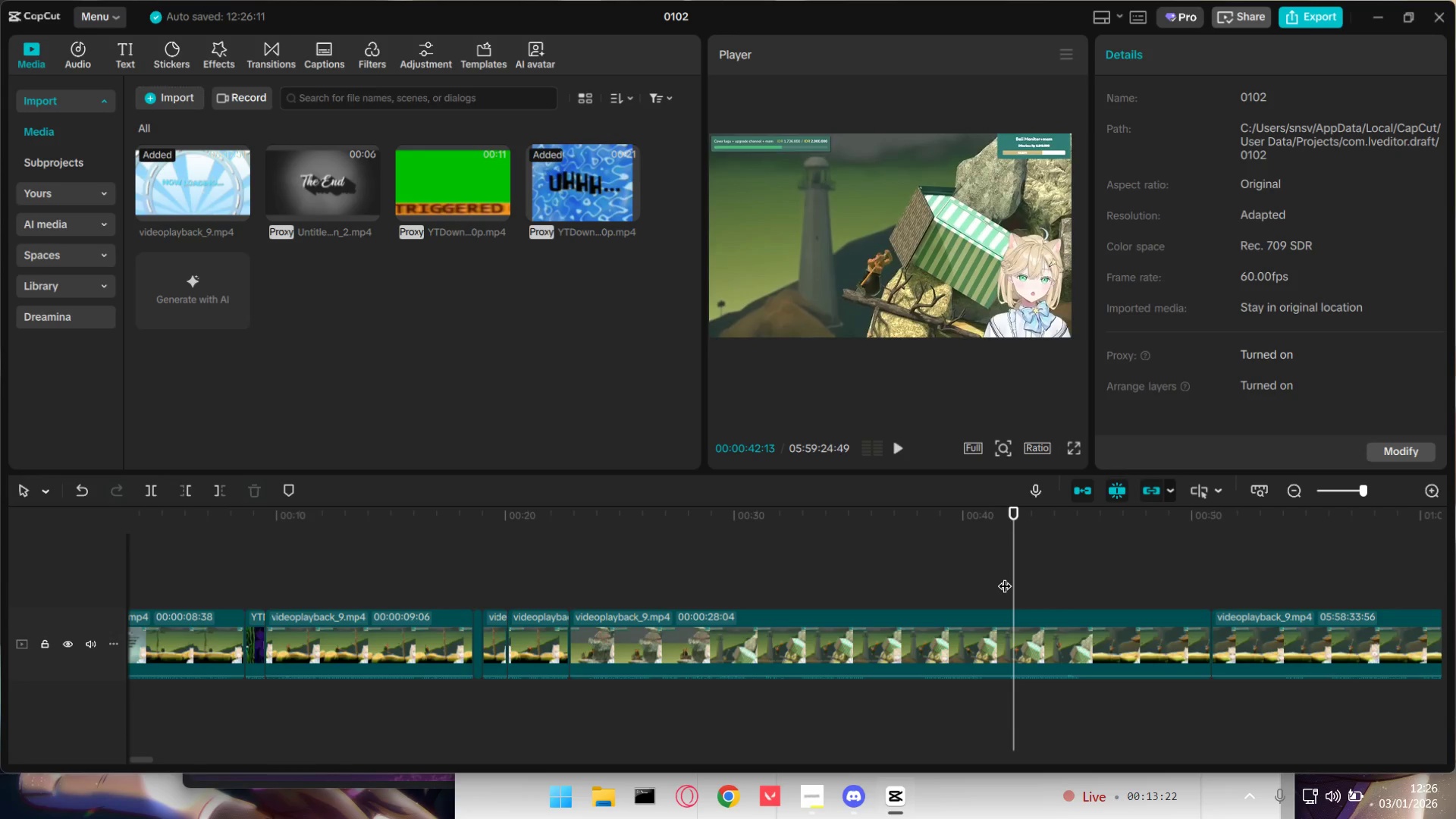 
key(Space)
 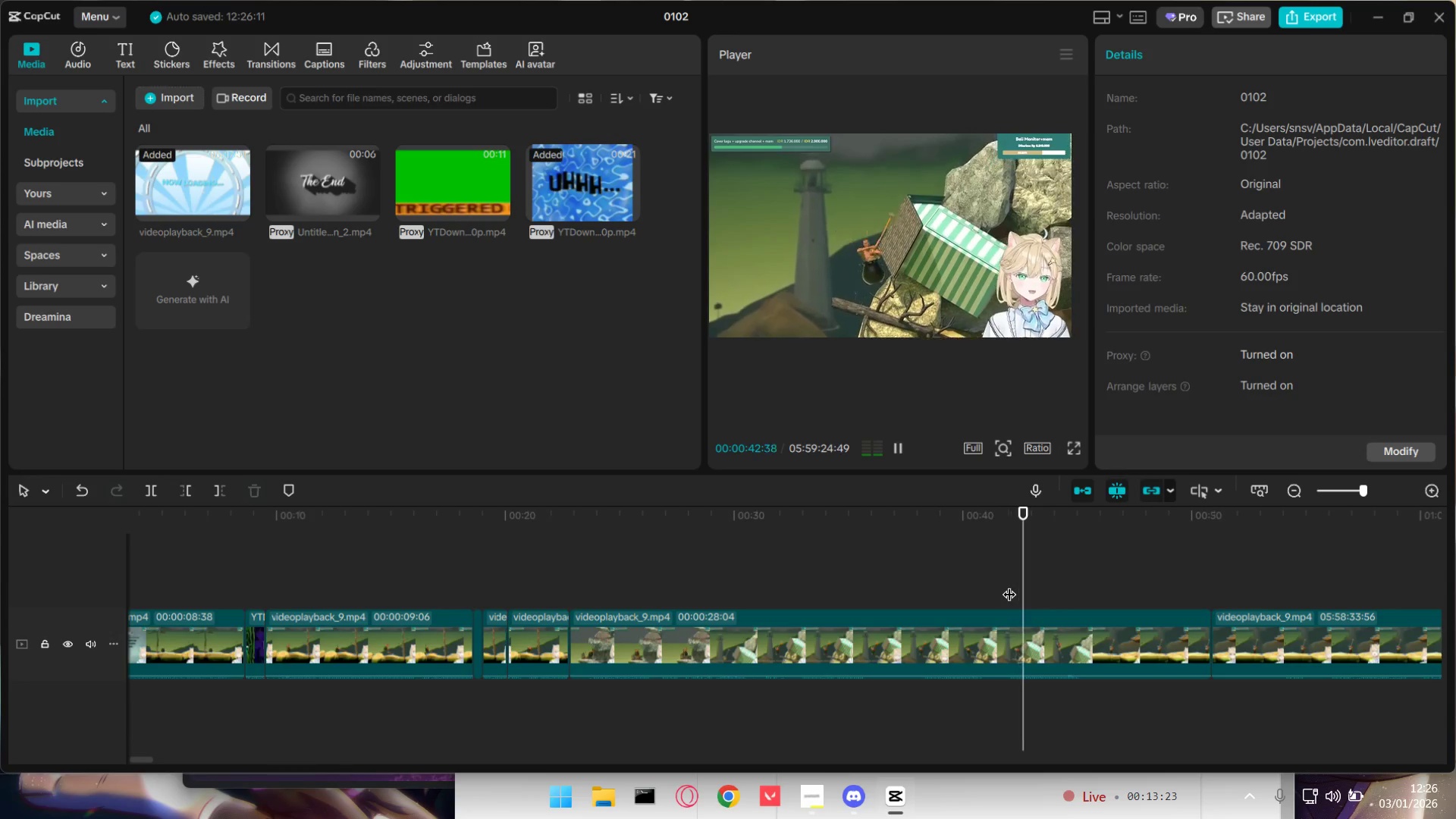 
key(Space)
 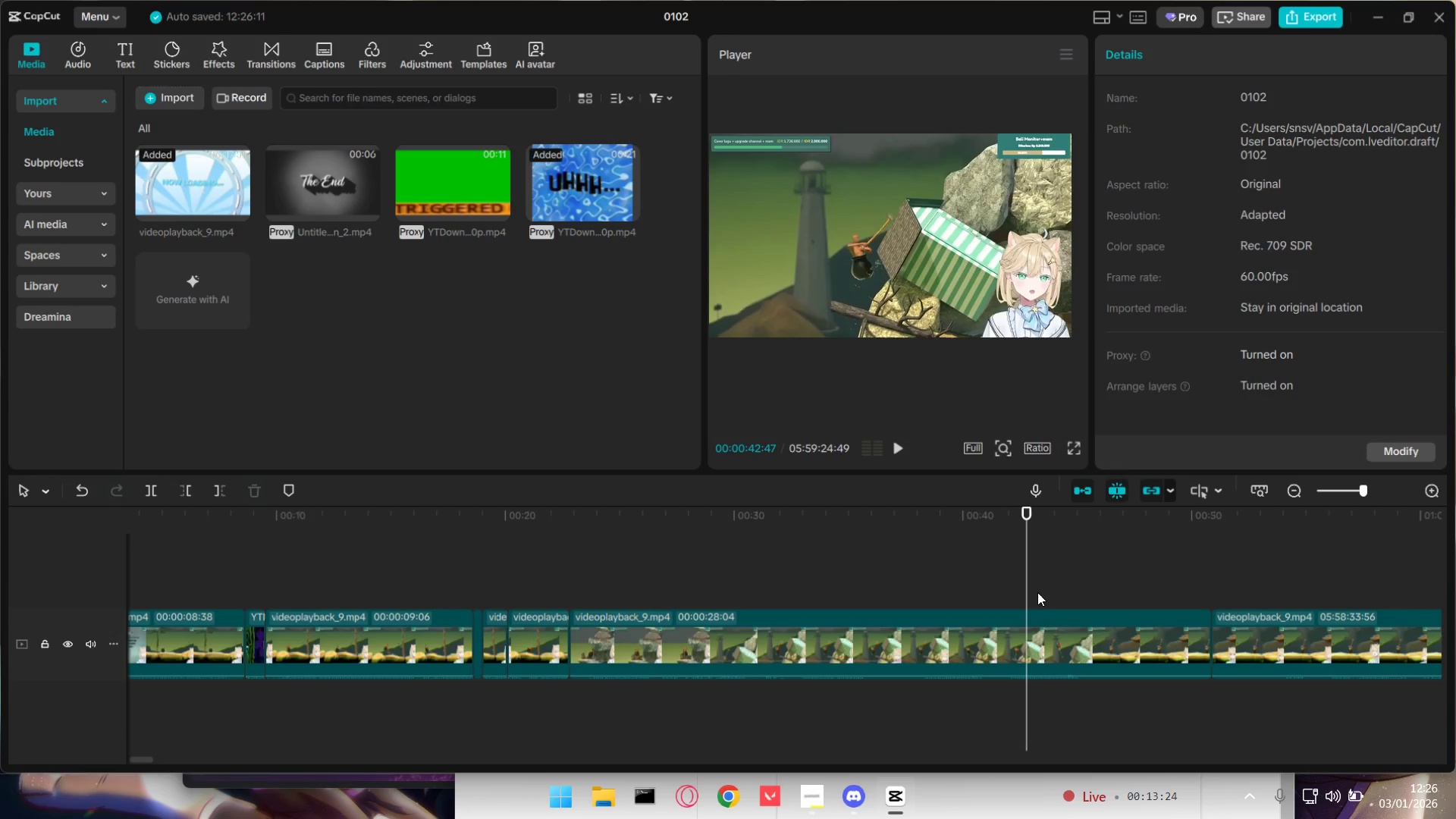 
left_click([1027, 622])
 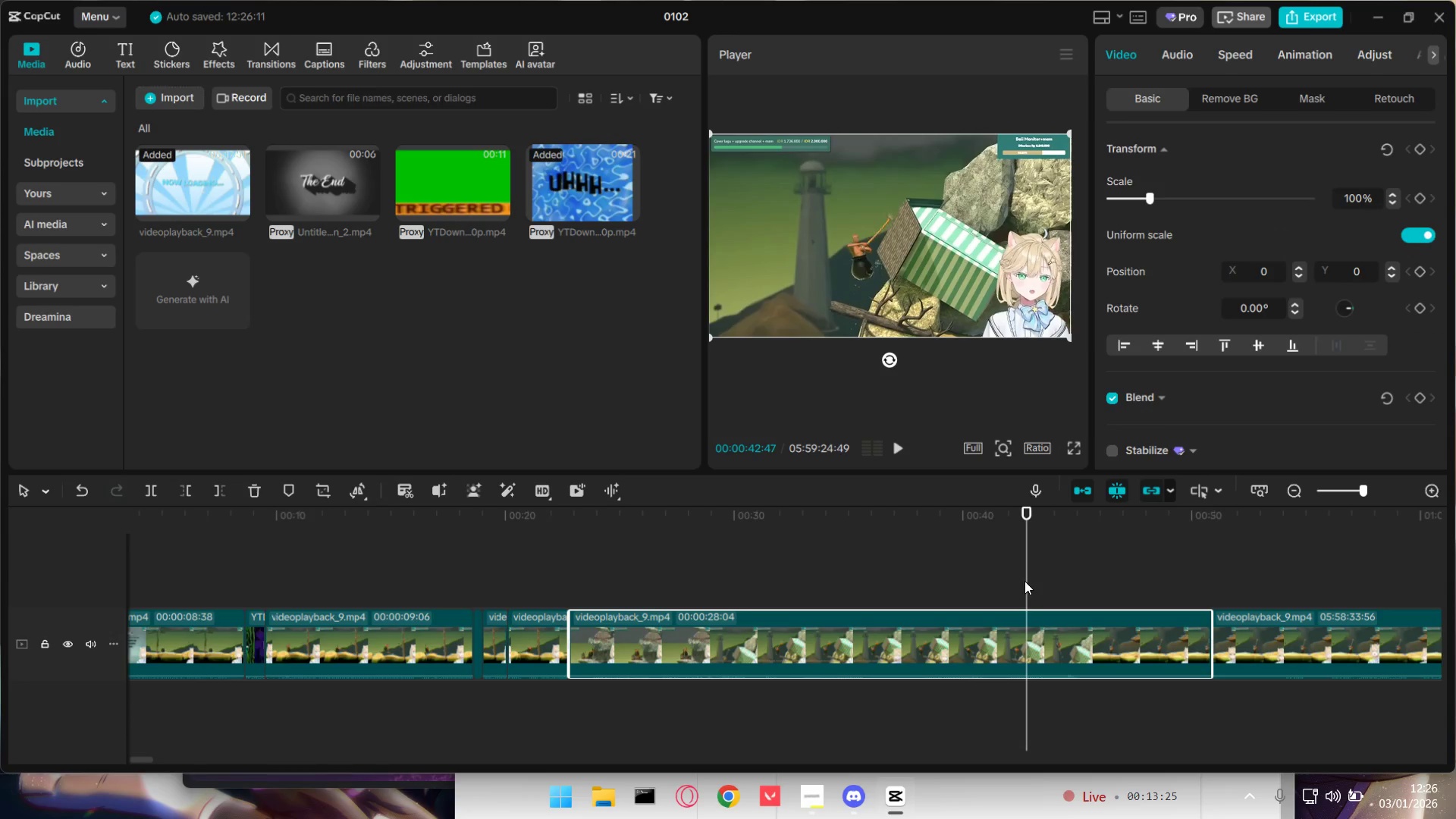 
left_click_drag(start_coordinate=[1021, 580], to_coordinate=[1010, 576])
 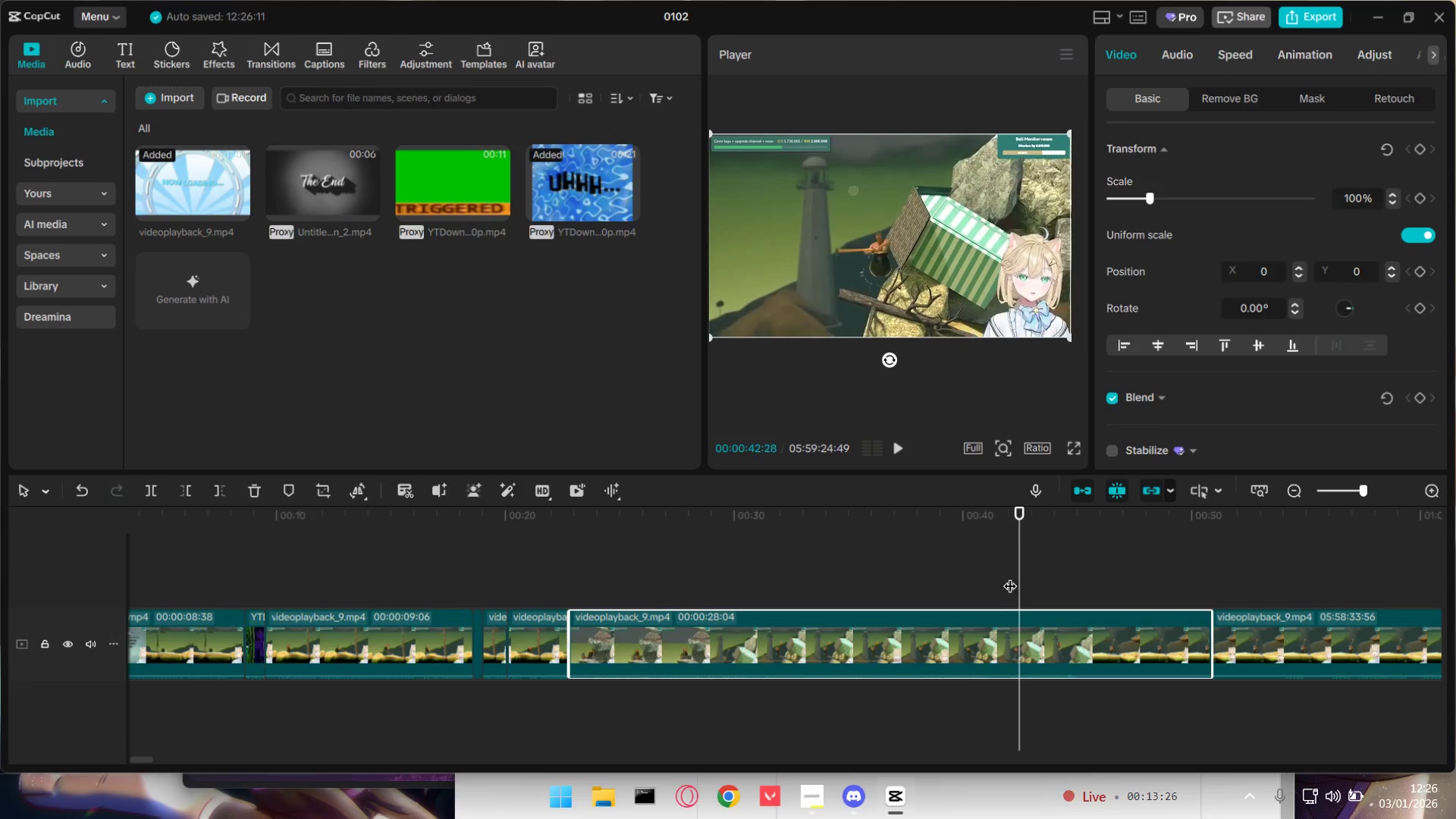 
key(Space)
 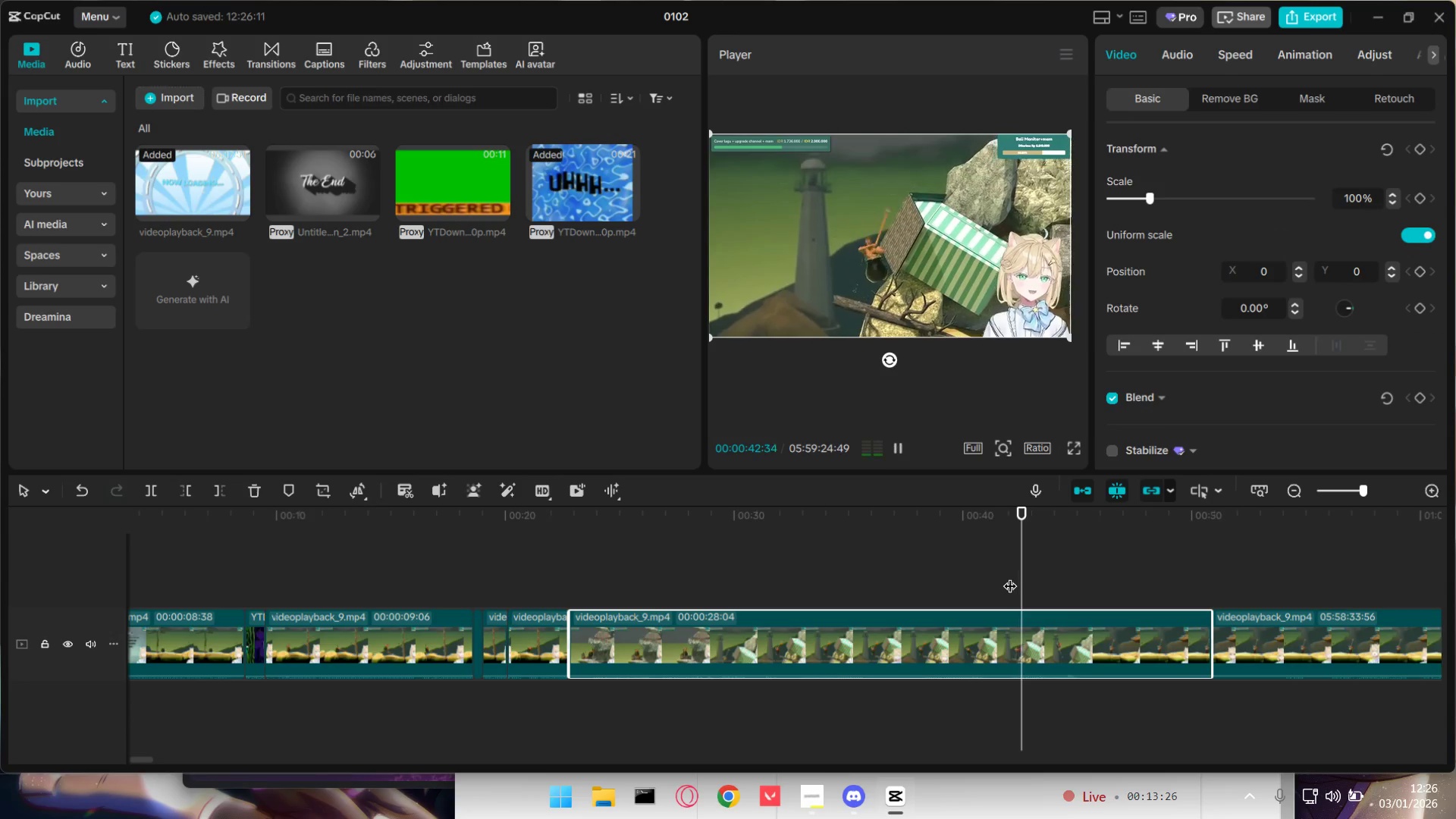 
key(Space)
 